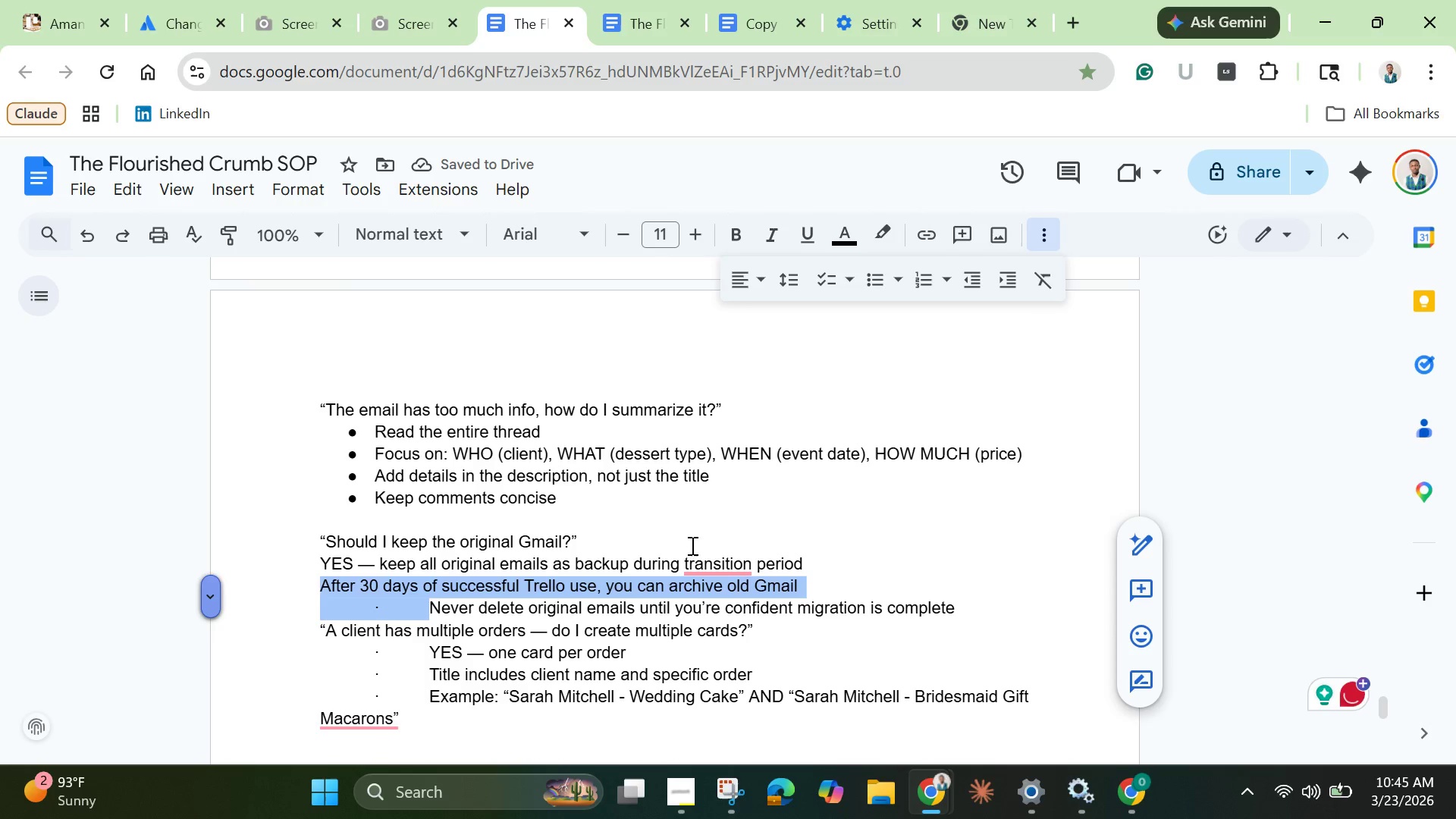 
left_click([713, 563])
 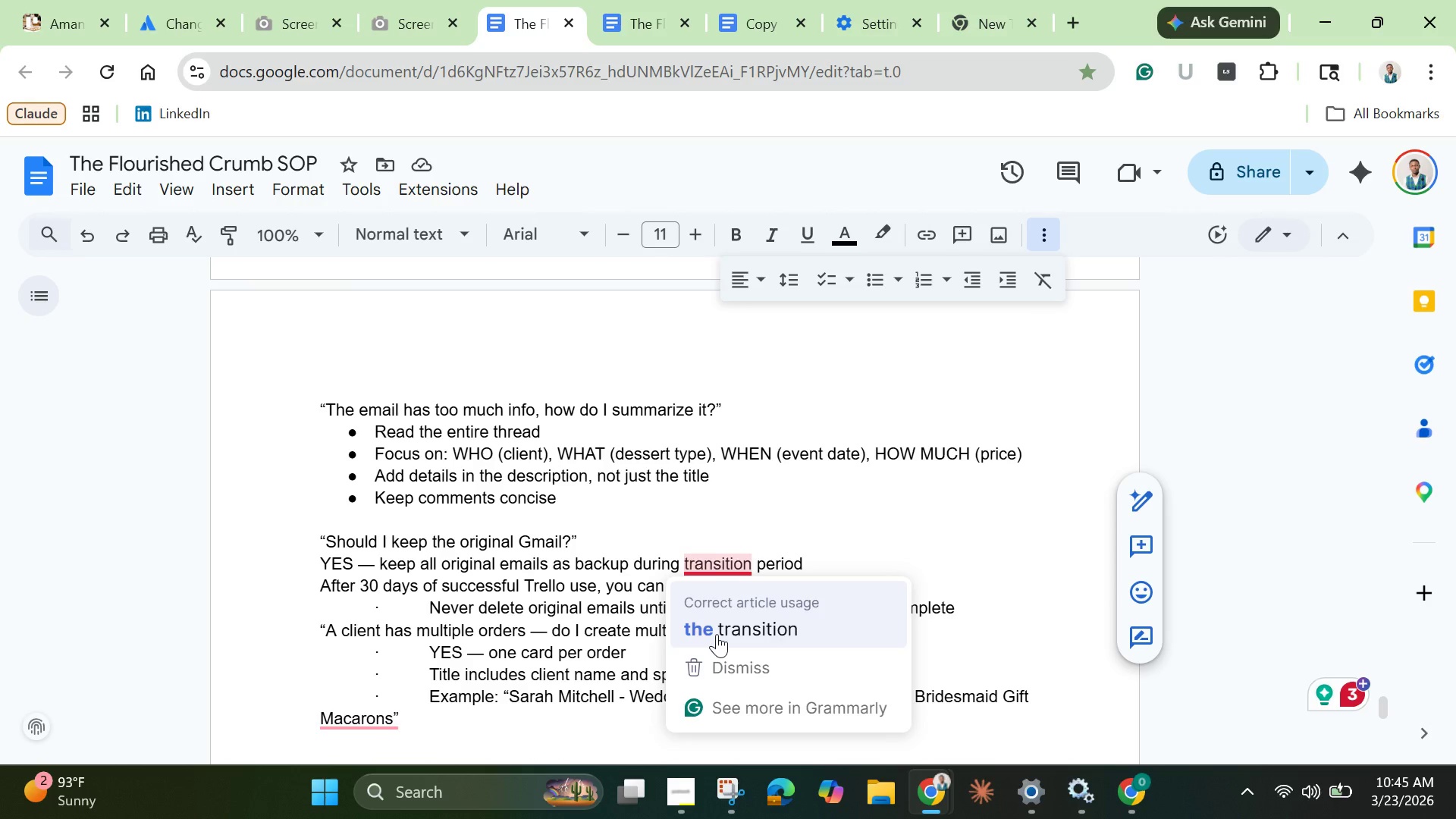 
left_click([717, 634])
 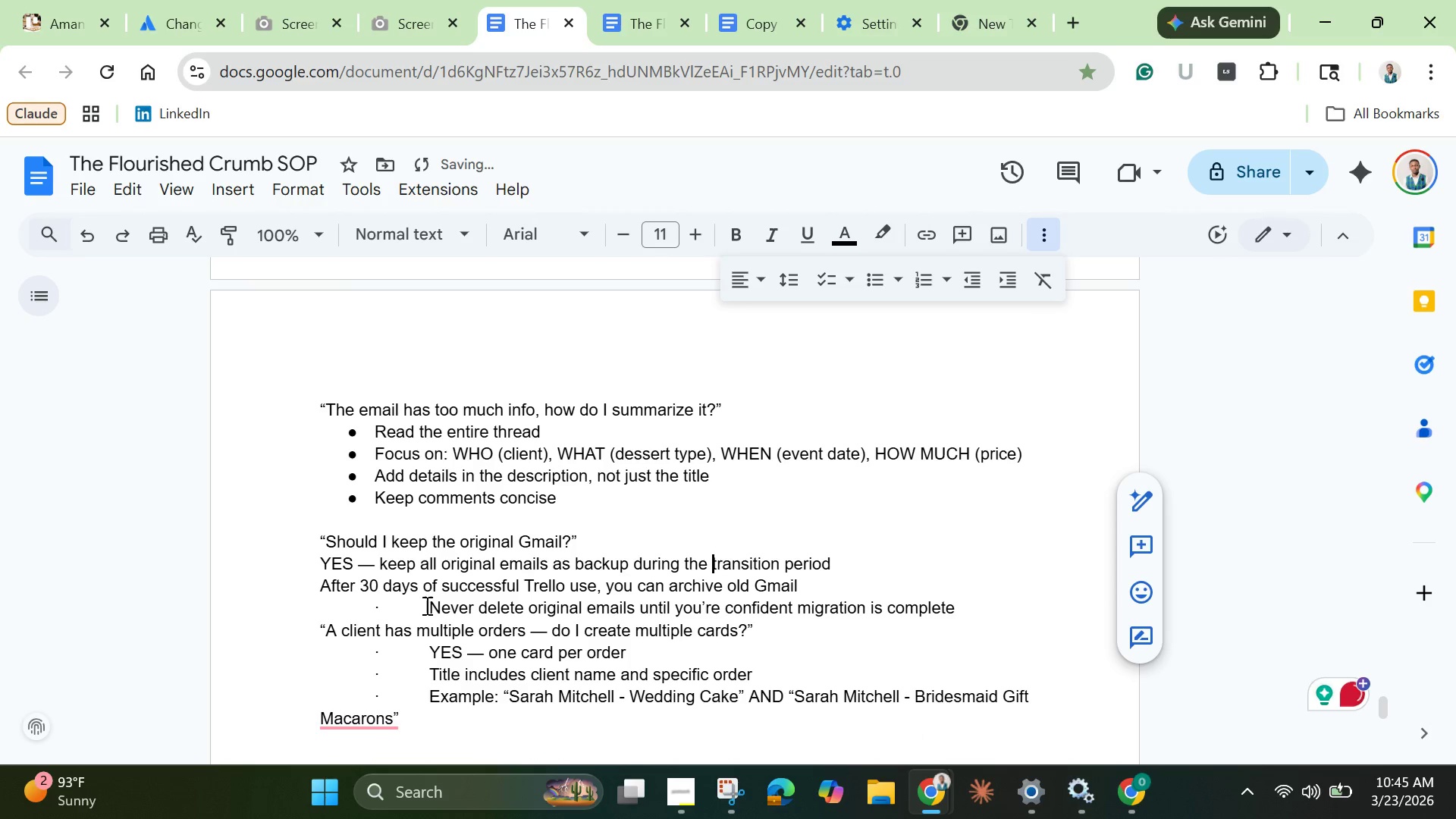 
left_click_drag(start_coordinate=[425, 605], to_coordinate=[271, 610])
 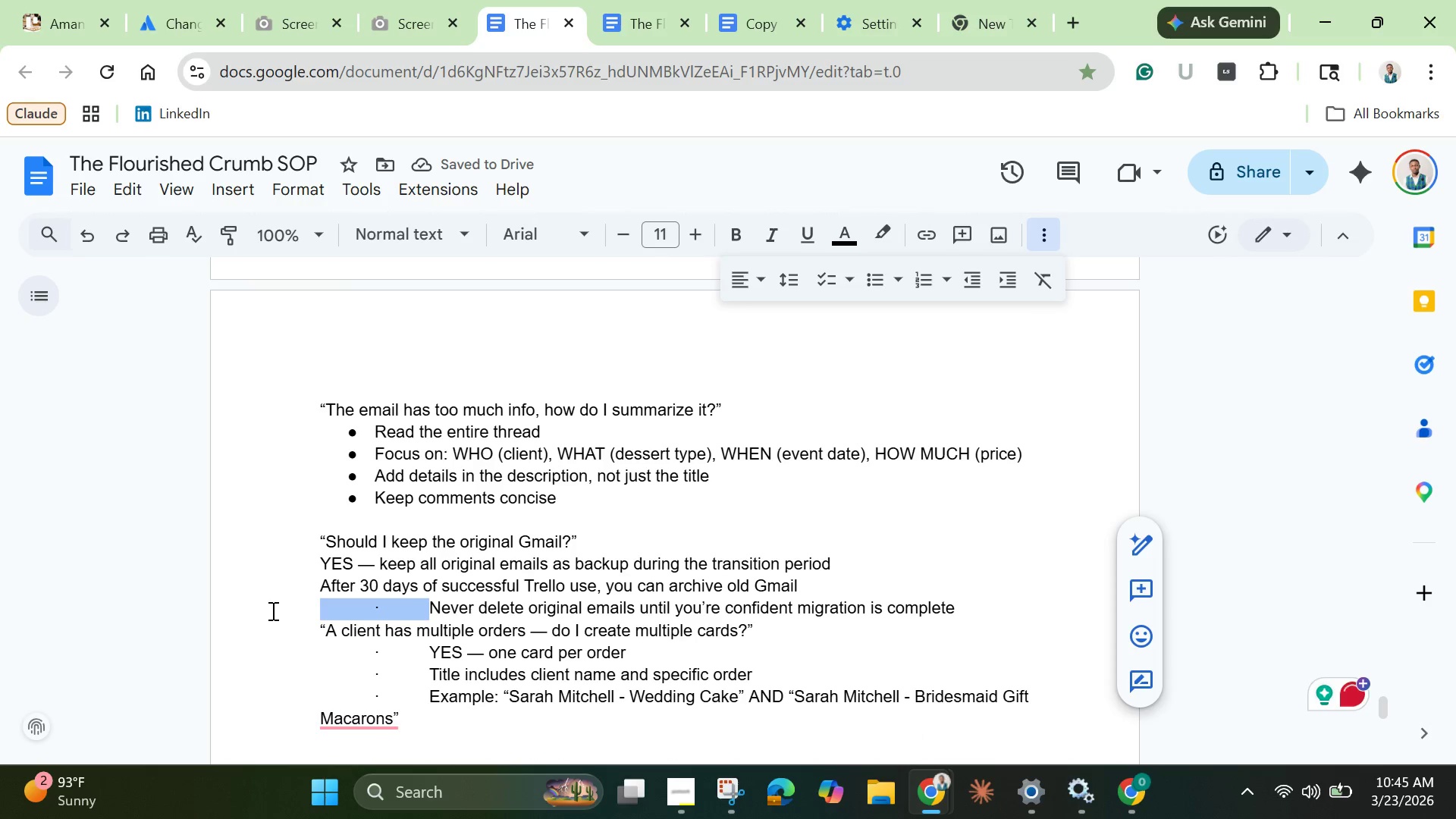 
key(Backspace)
 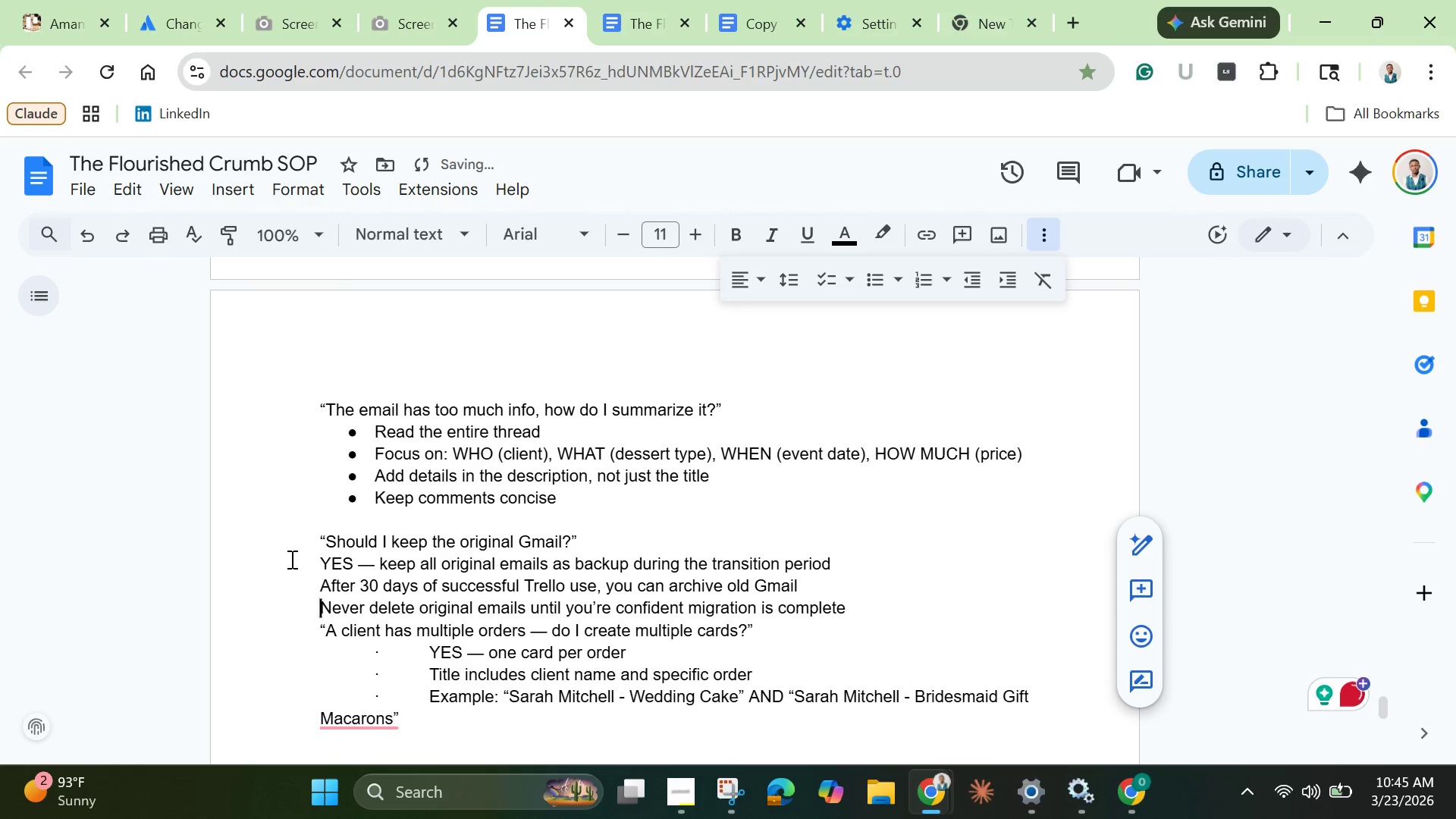 
left_click_drag(start_coordinate=[315, 561], to_coordinate=[858, 501])
 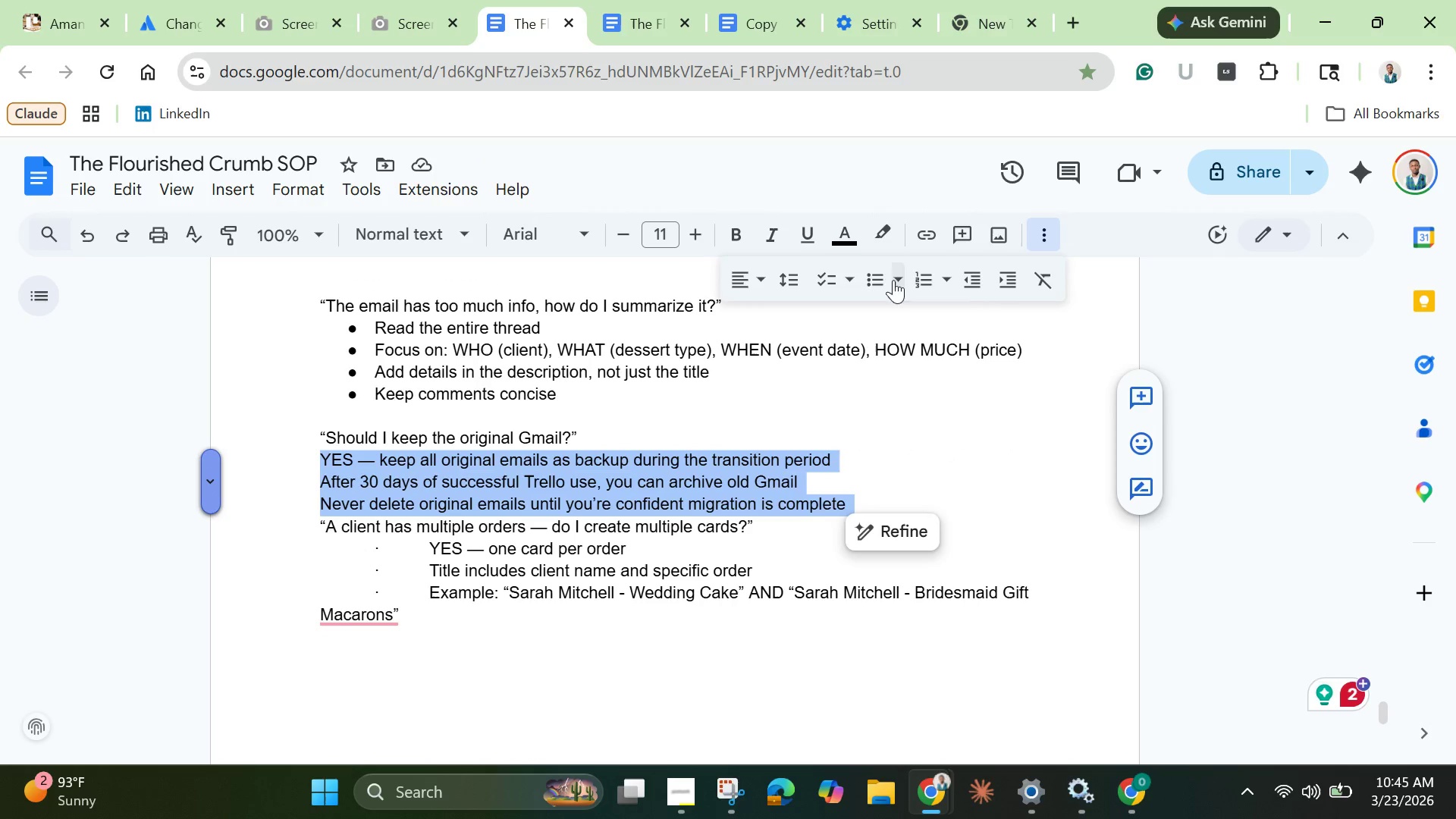 
left_click([882, 275])
 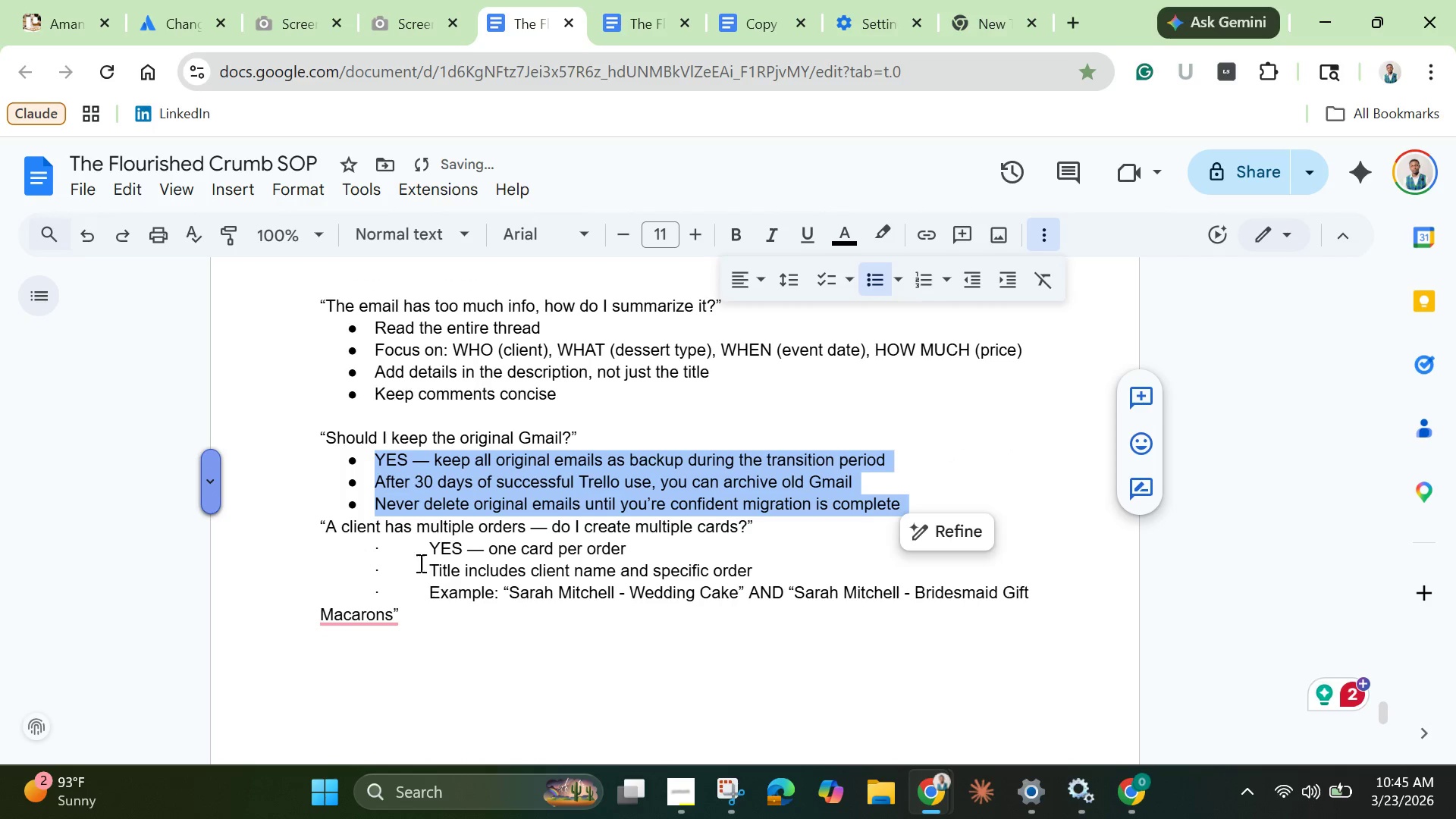 
left_click([412, 556])
 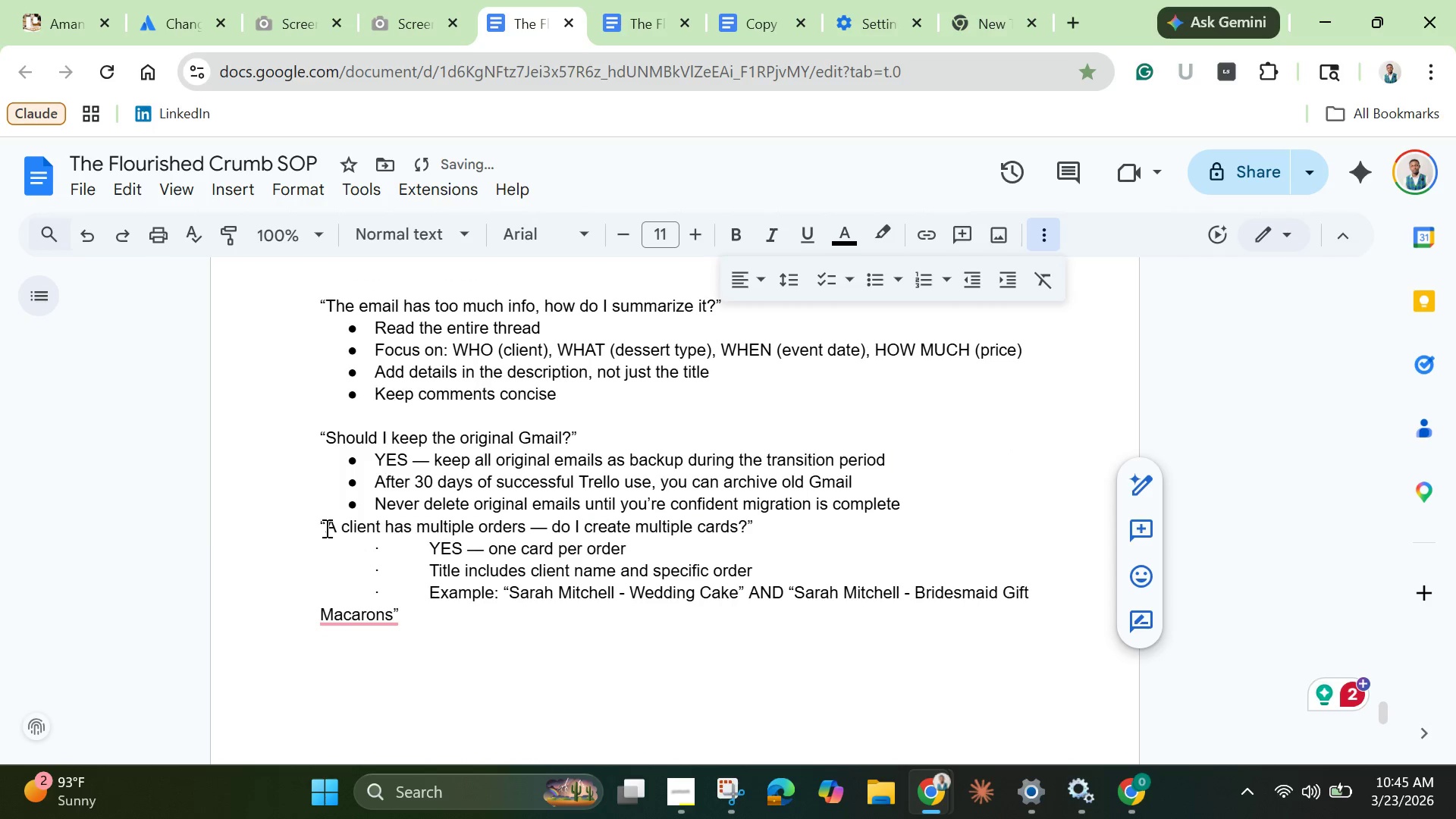 
left_click([325, 528])
 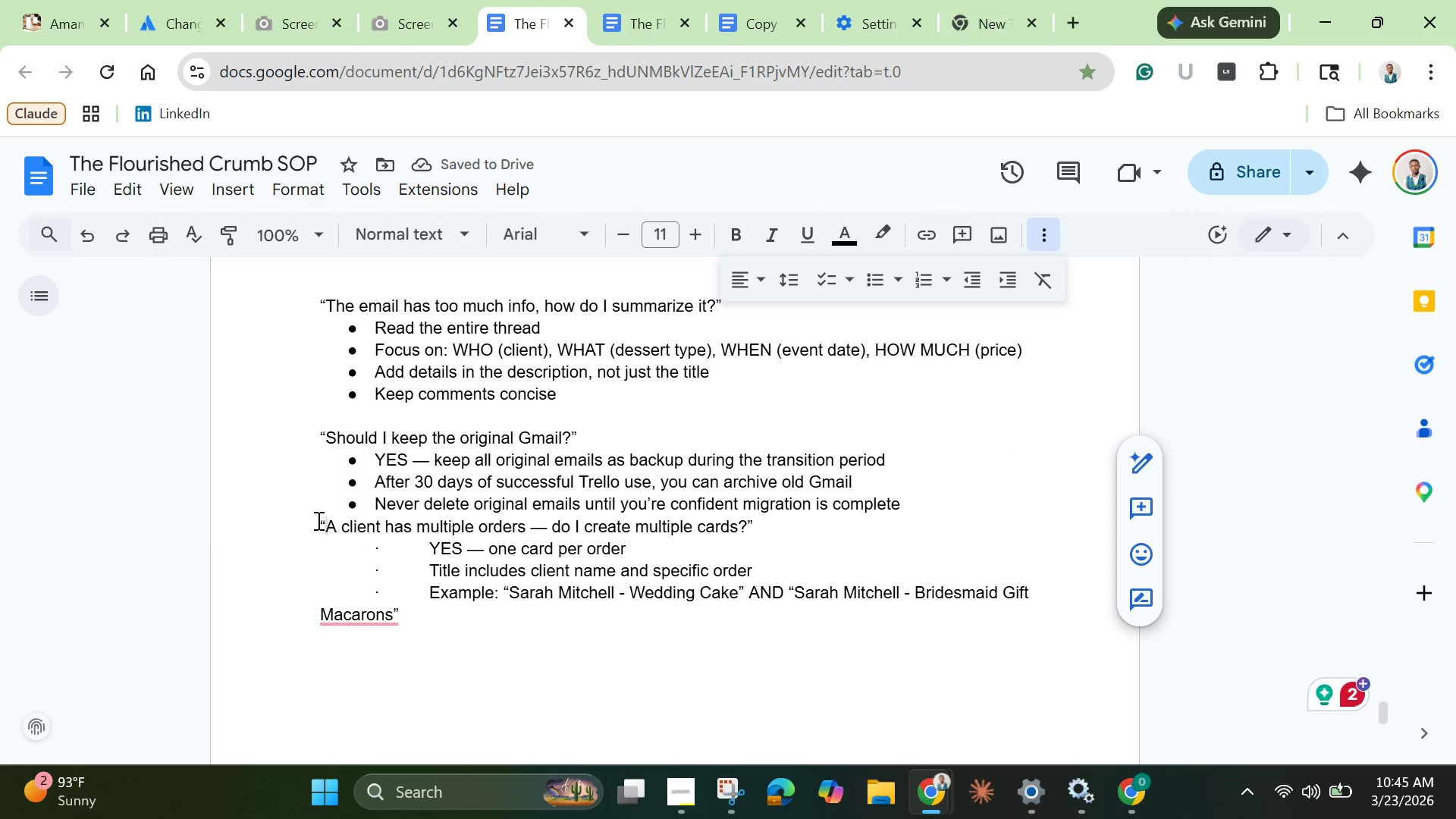 
left_click([315, 519])
 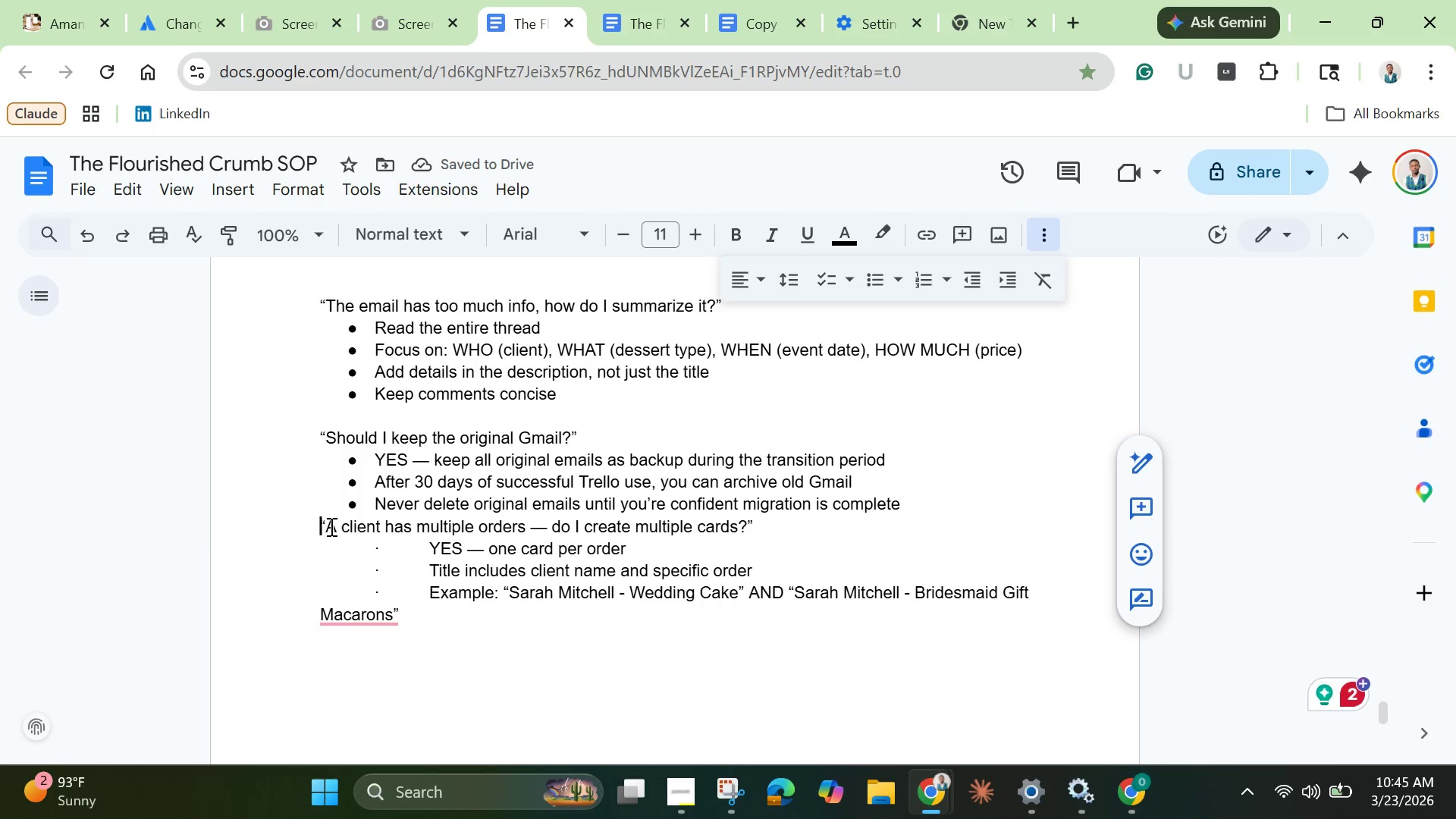 
key(Enter)
 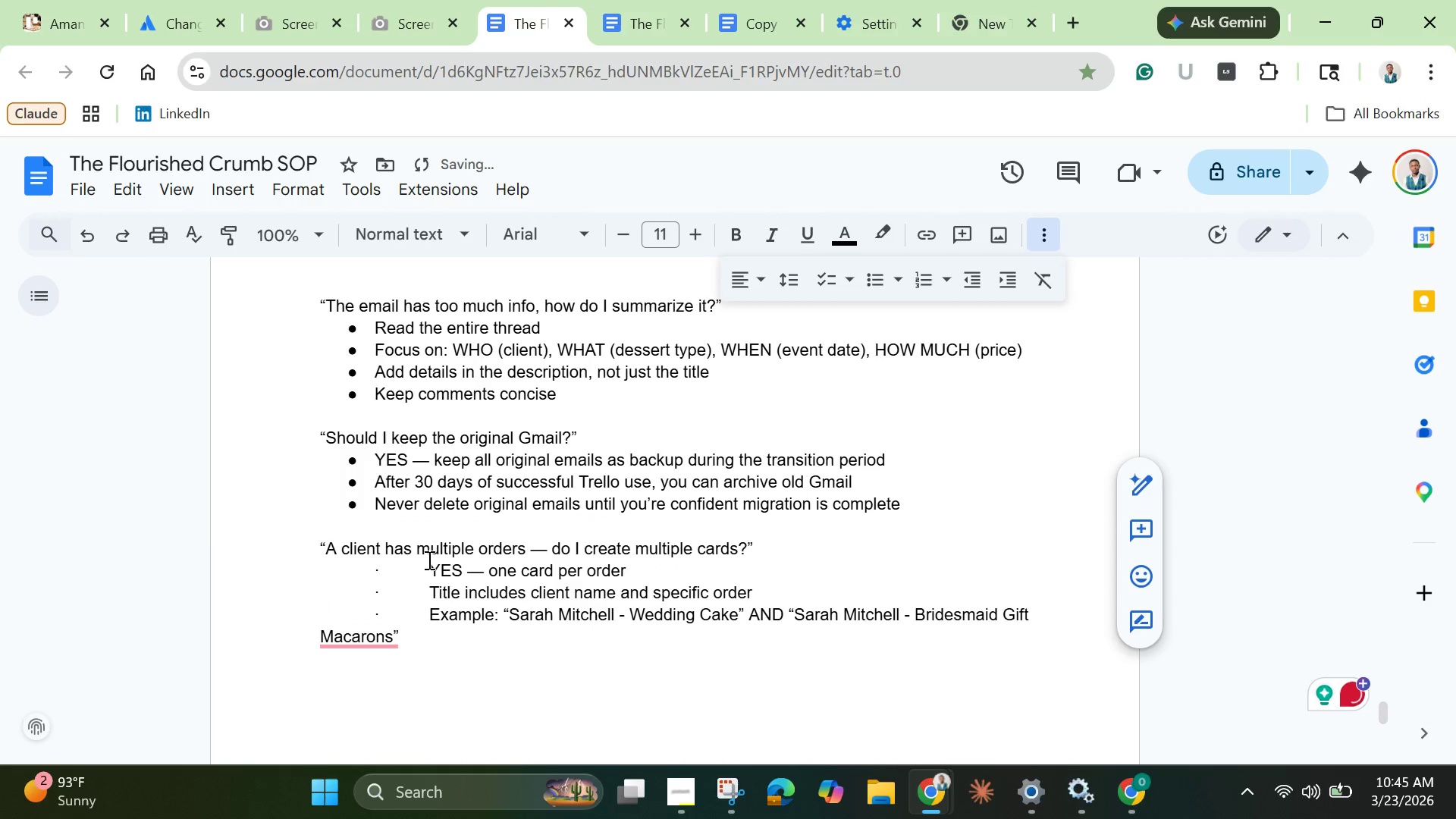 
left_click_drag(start_coordinate=[428, 560], to_coordinate=[323, 576])
 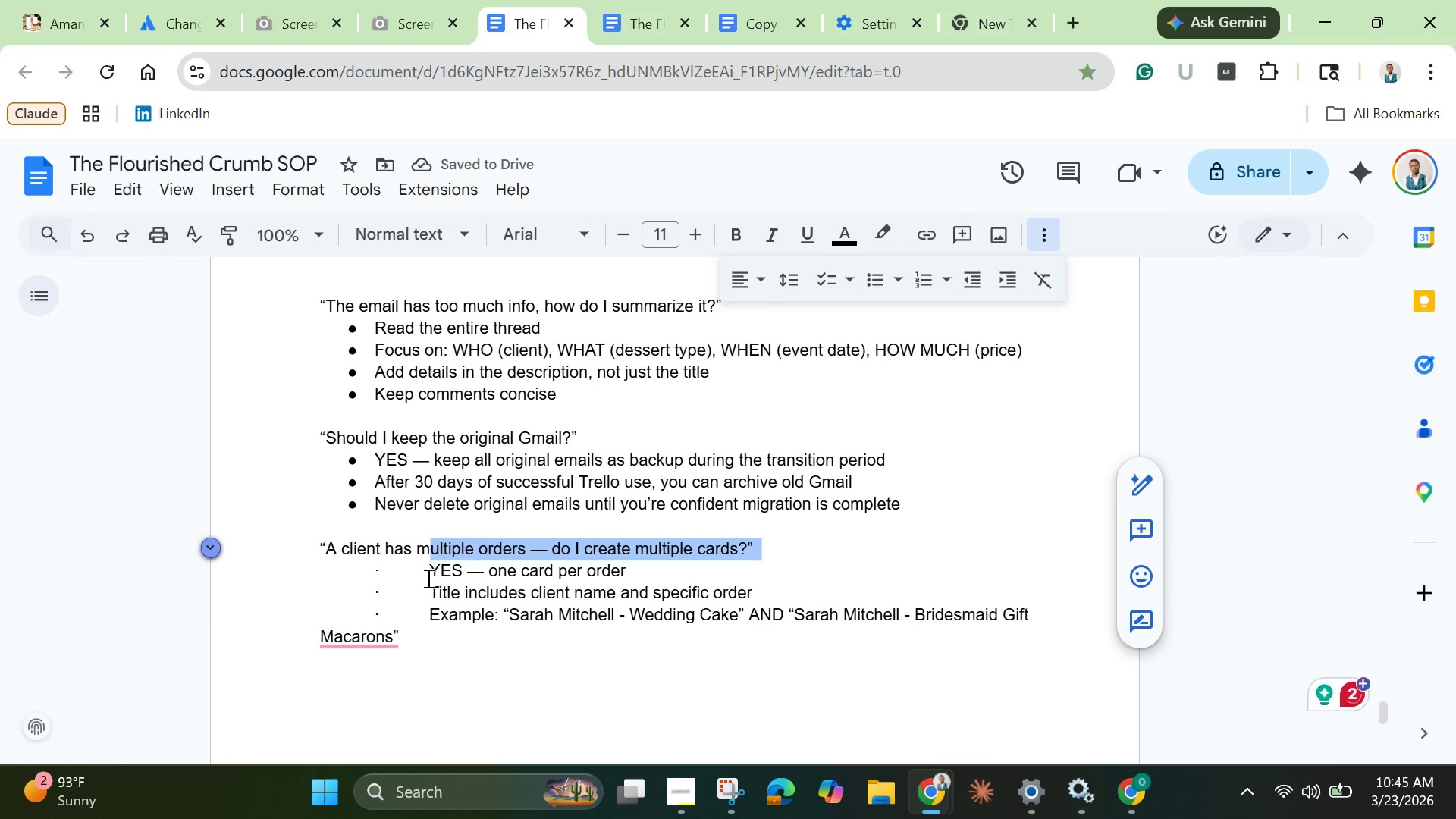 
left_click([430, 576])
 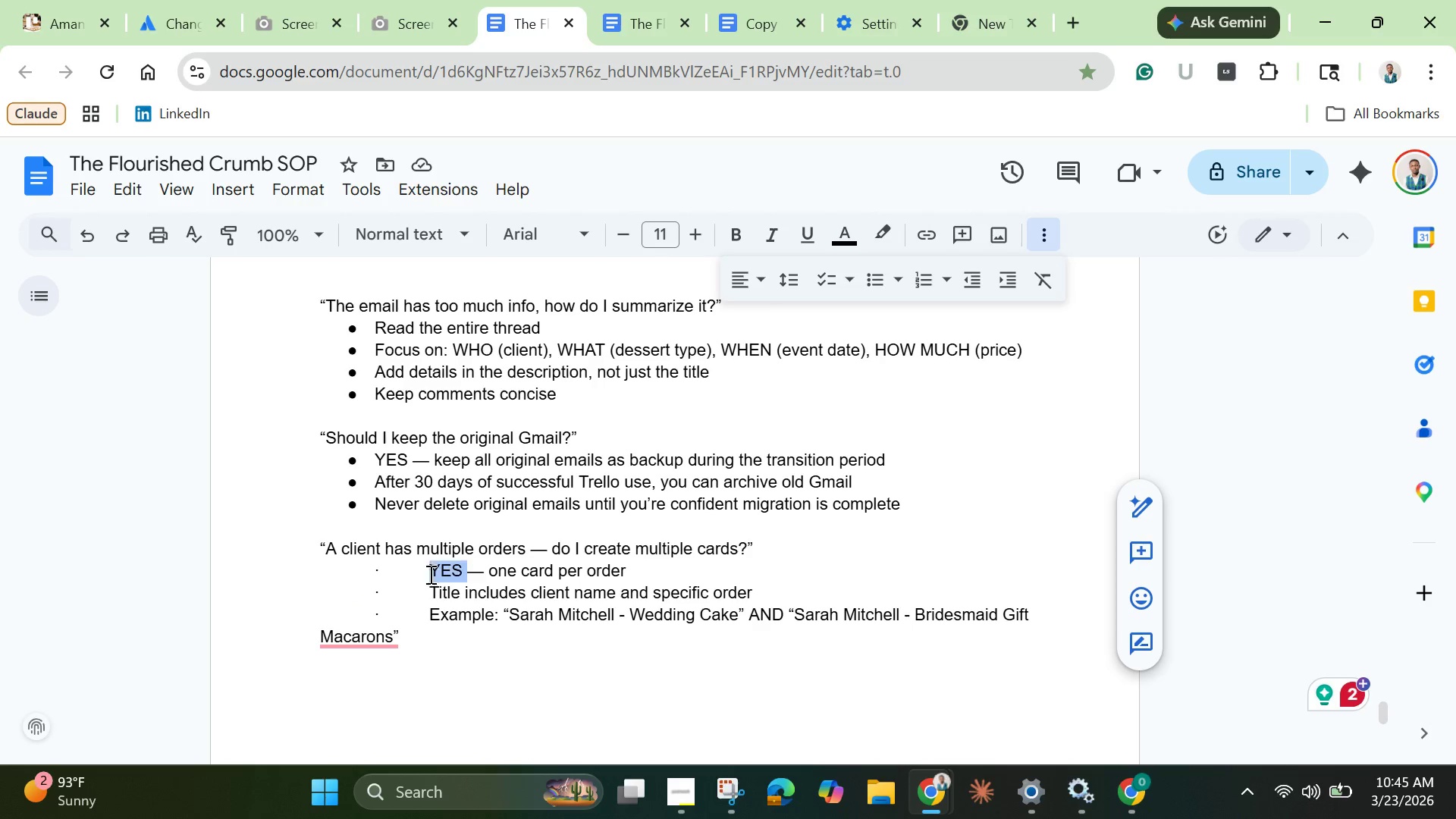 
left_click_drag(start_coordinate=[430, 576], to_coordinate=[309, 570])
 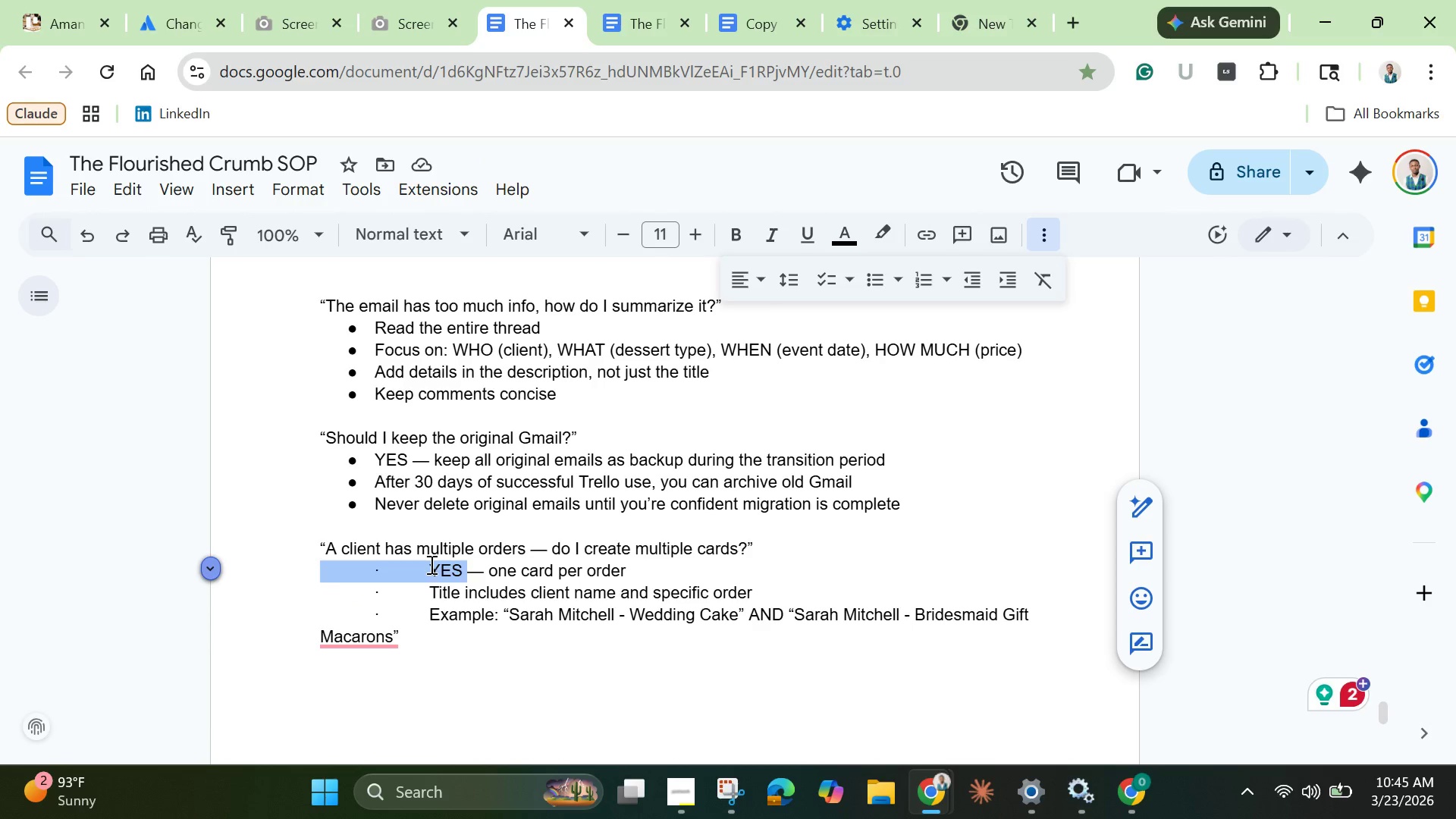 
left_click([430, 564])
 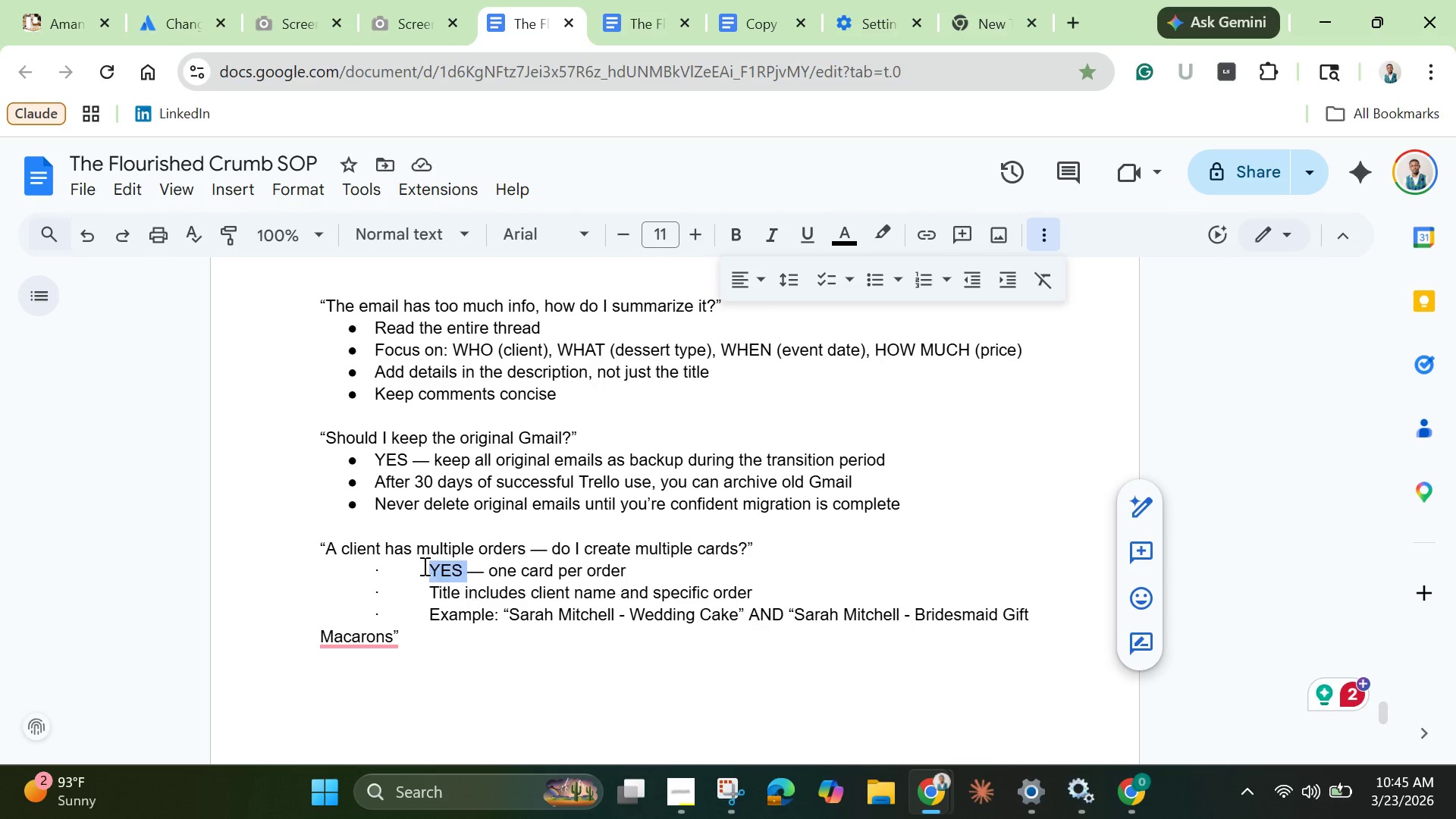 
left_click_drag(start_coordinate=[430, 564], to_coordinate=[273, 569])
 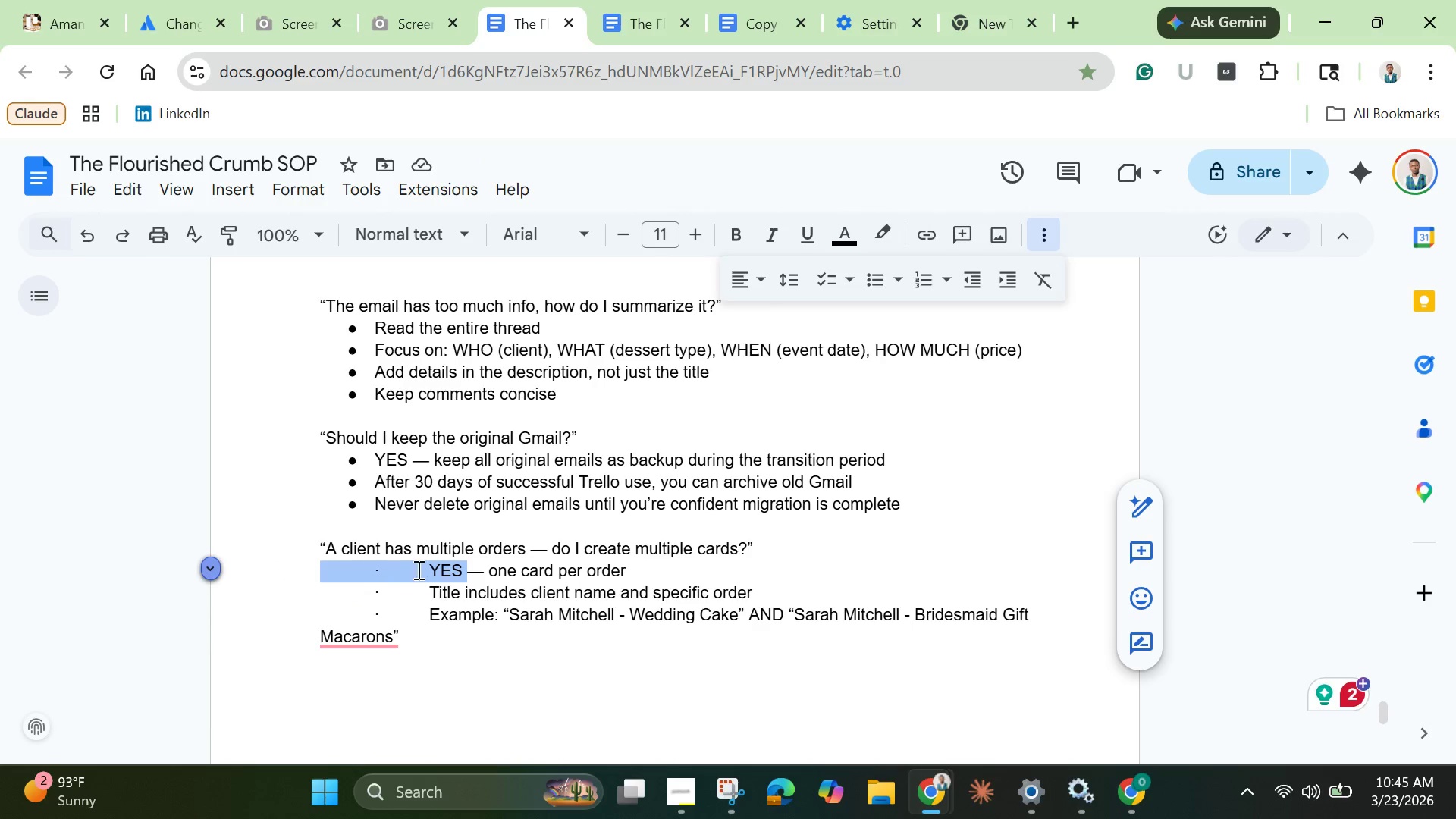 
left_click([419, 570])
 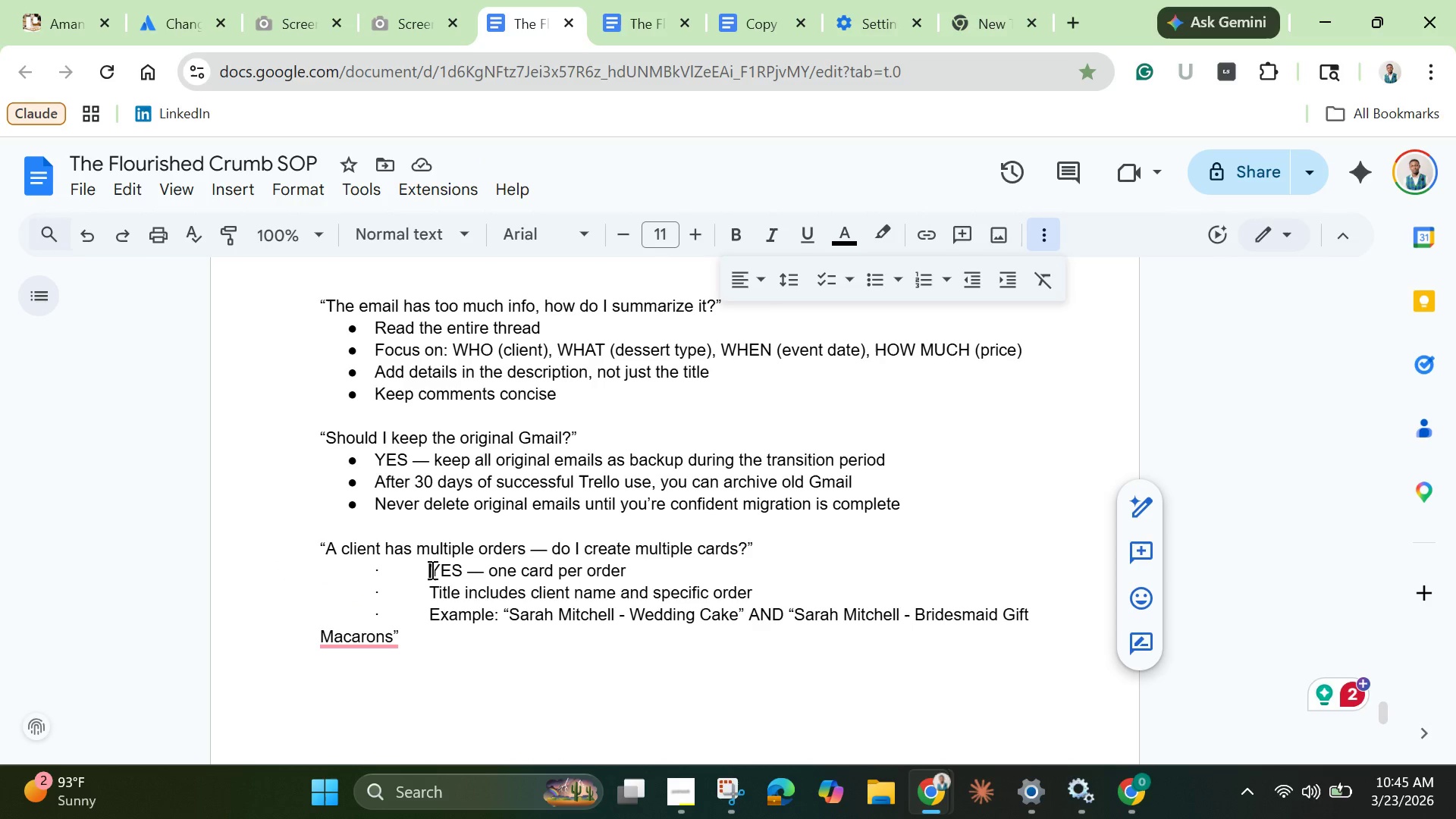 
left_click_drag(start_coordinate=[431, 570], to_coordinate=[307, 572])
 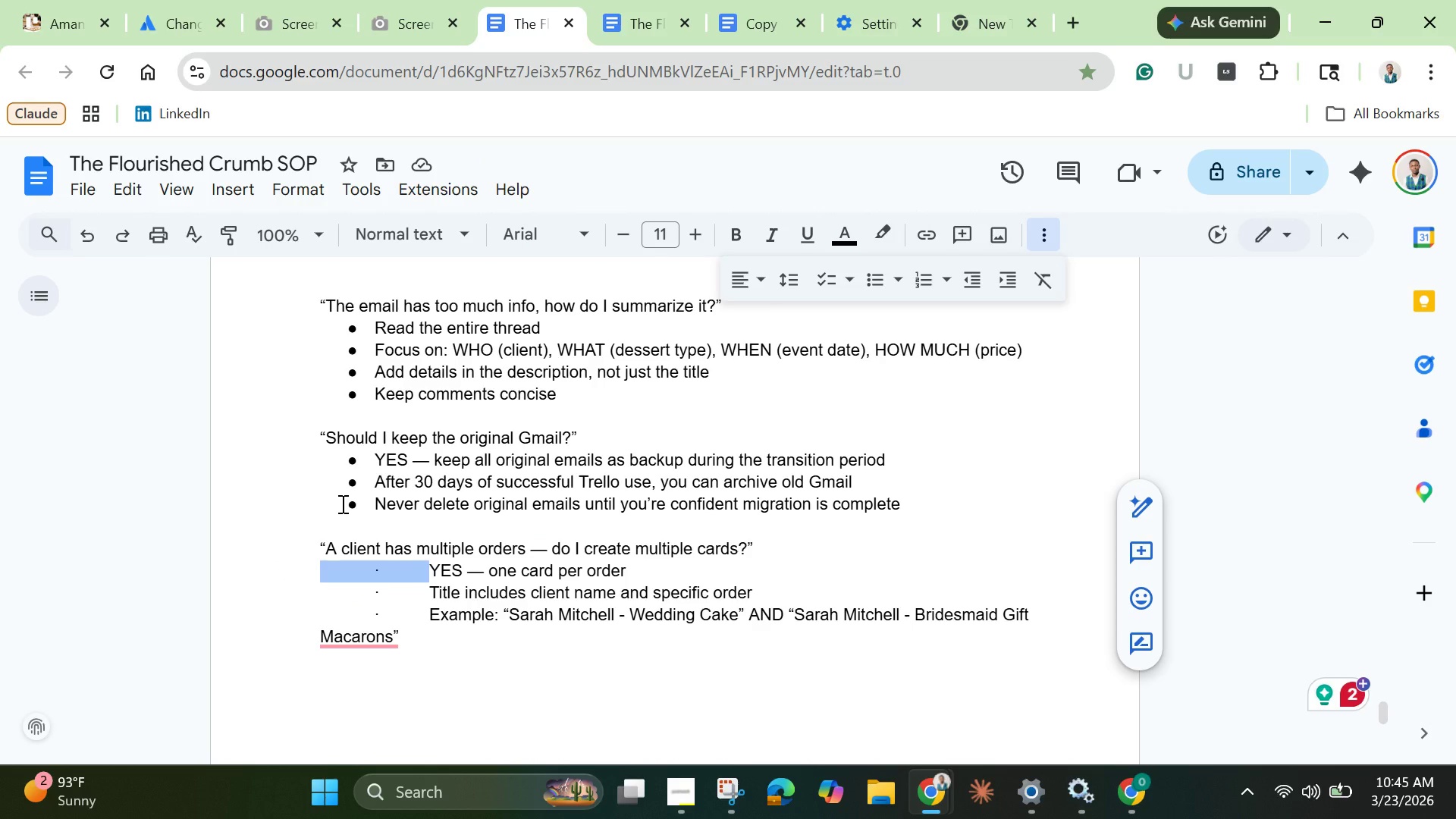 
key(Backspace)
 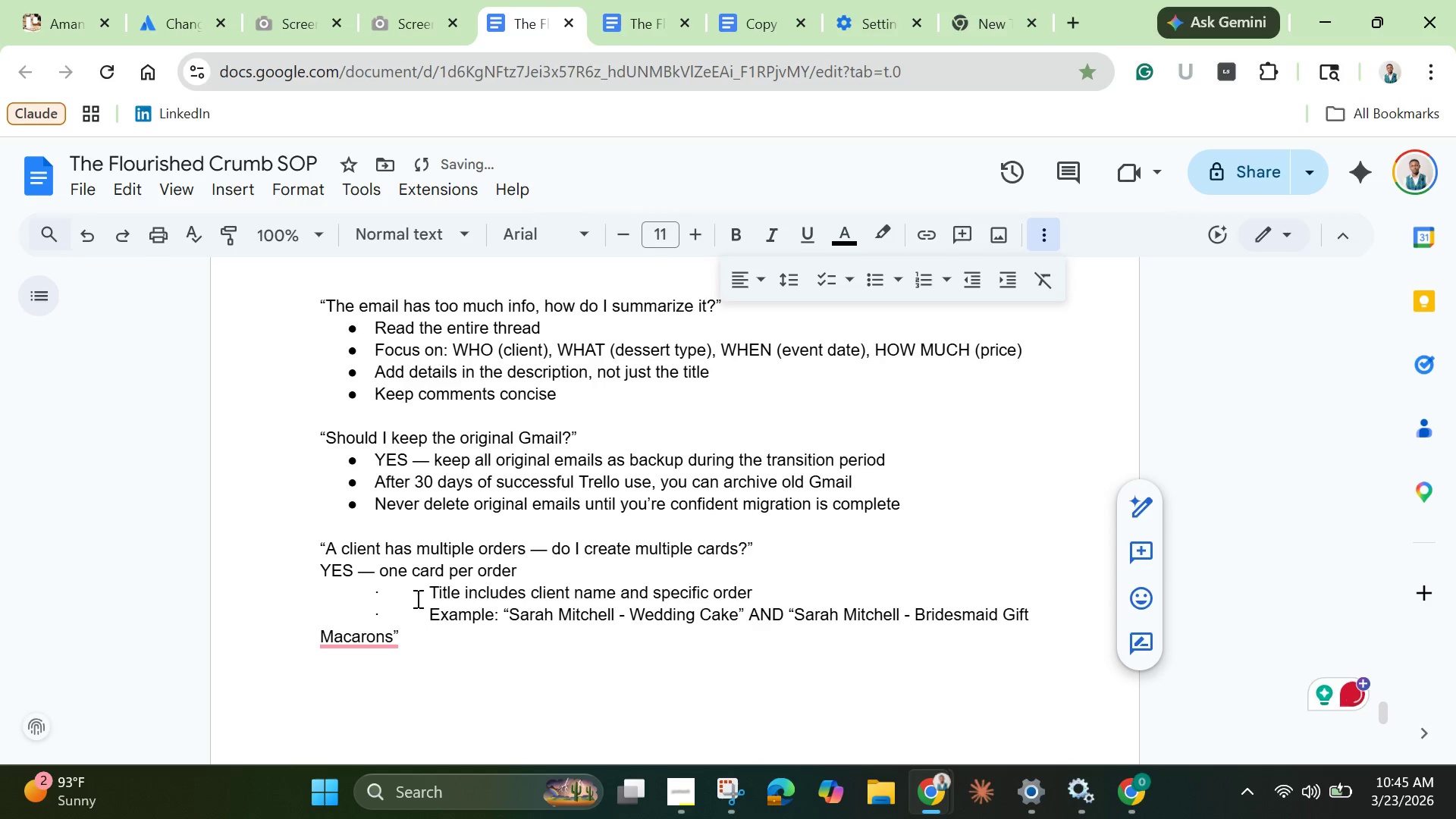 
left_click_drag(start_coordinate=[427, 593], to_coordinate=[290, 592])
 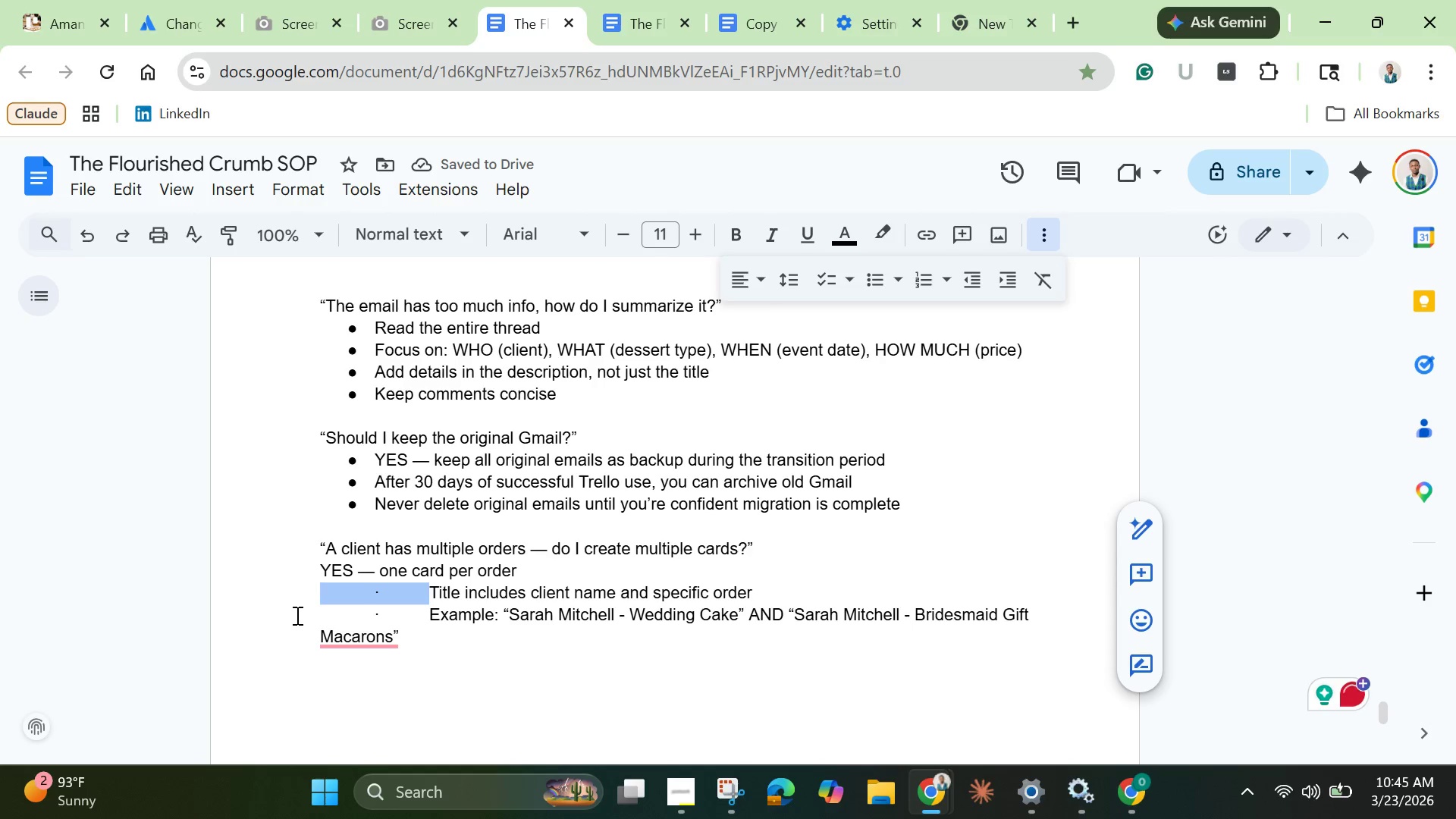 
key(Backspace)
 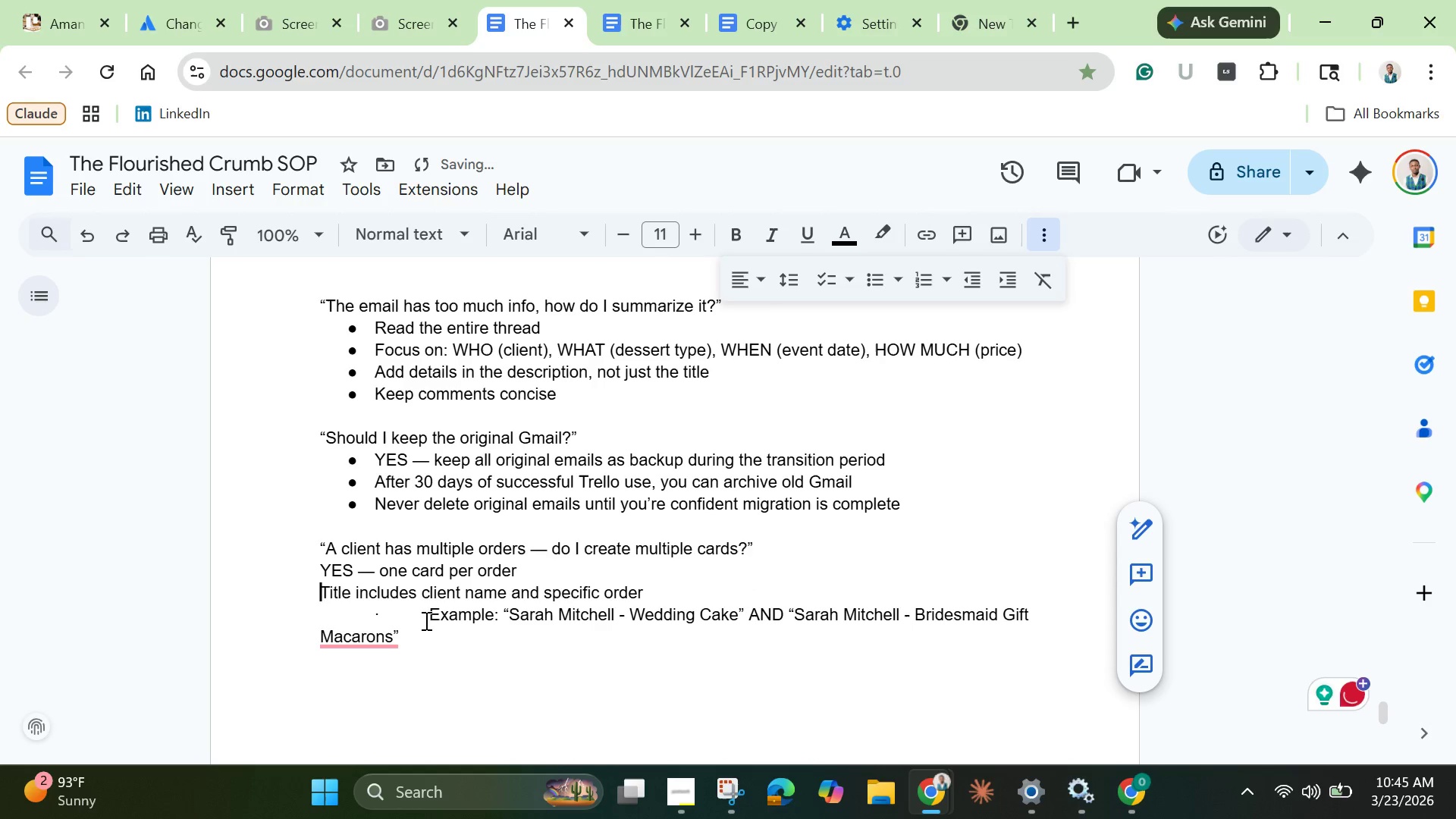 
left_click_drag(start_coordinate=[427, 619], to_coordinate=[297, 612])
 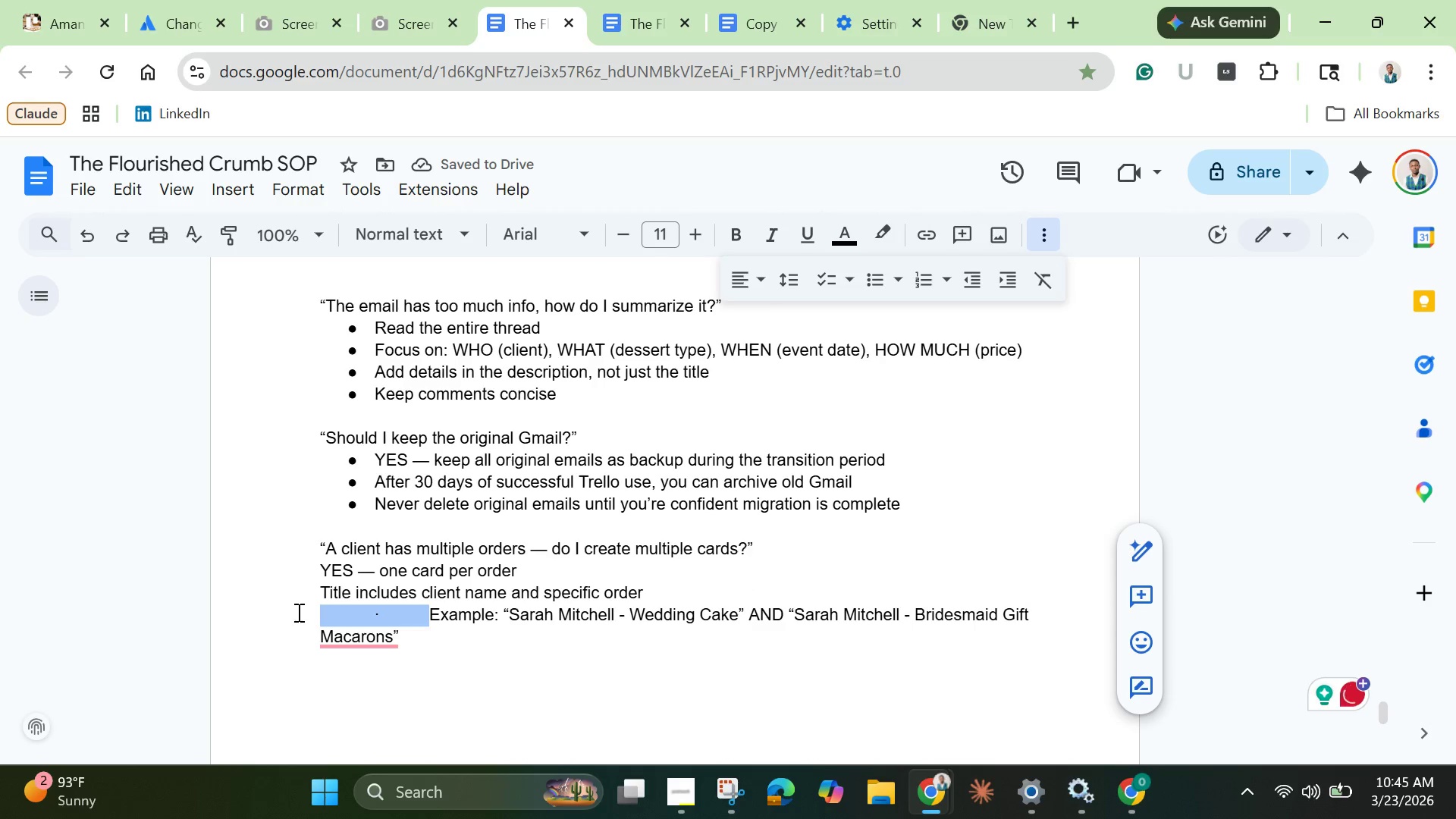 
key(Backspace)
 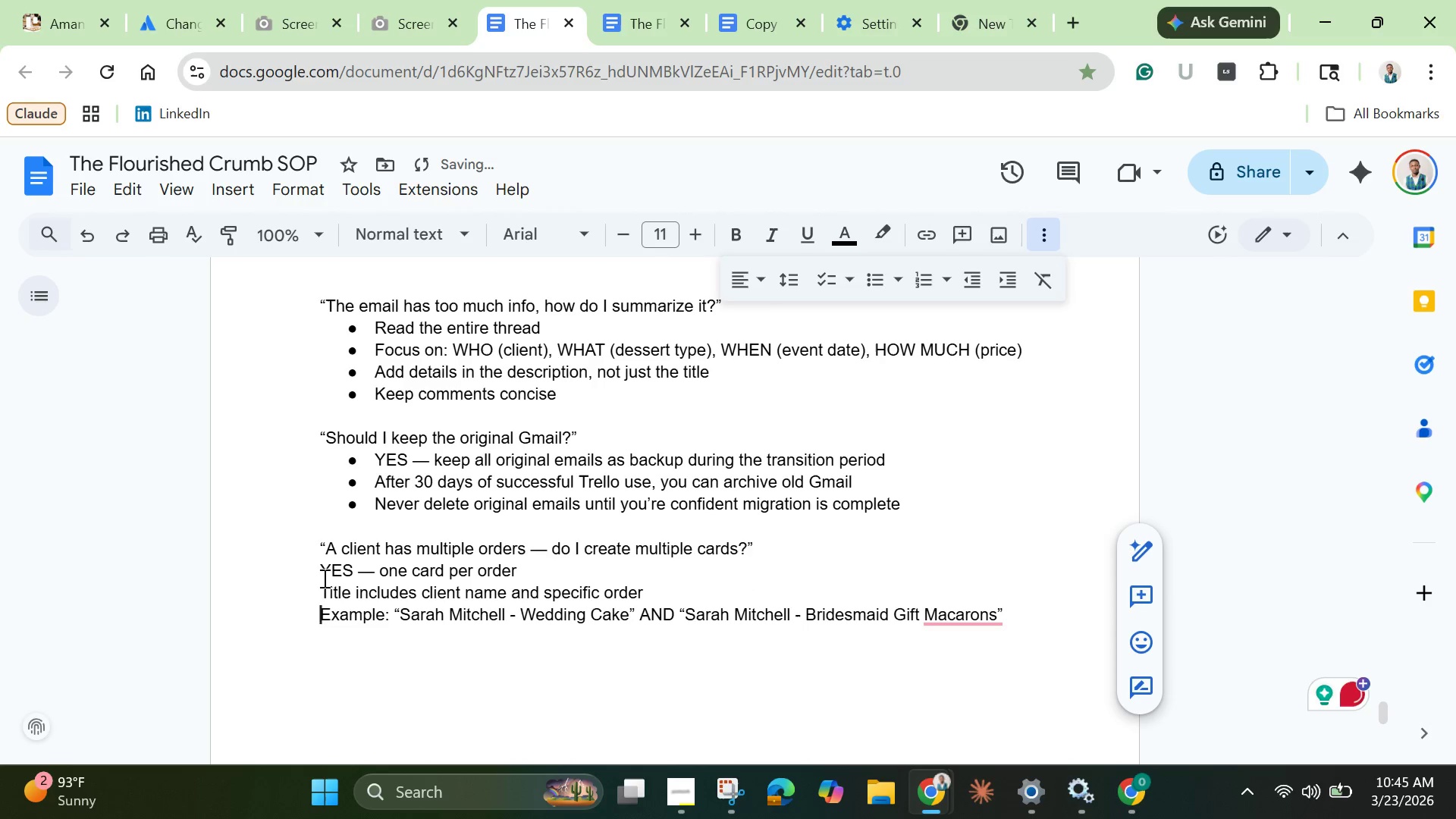 
left_click_drag(start_coordinate=[321, 573], to_coordinate=[1037, 621])
 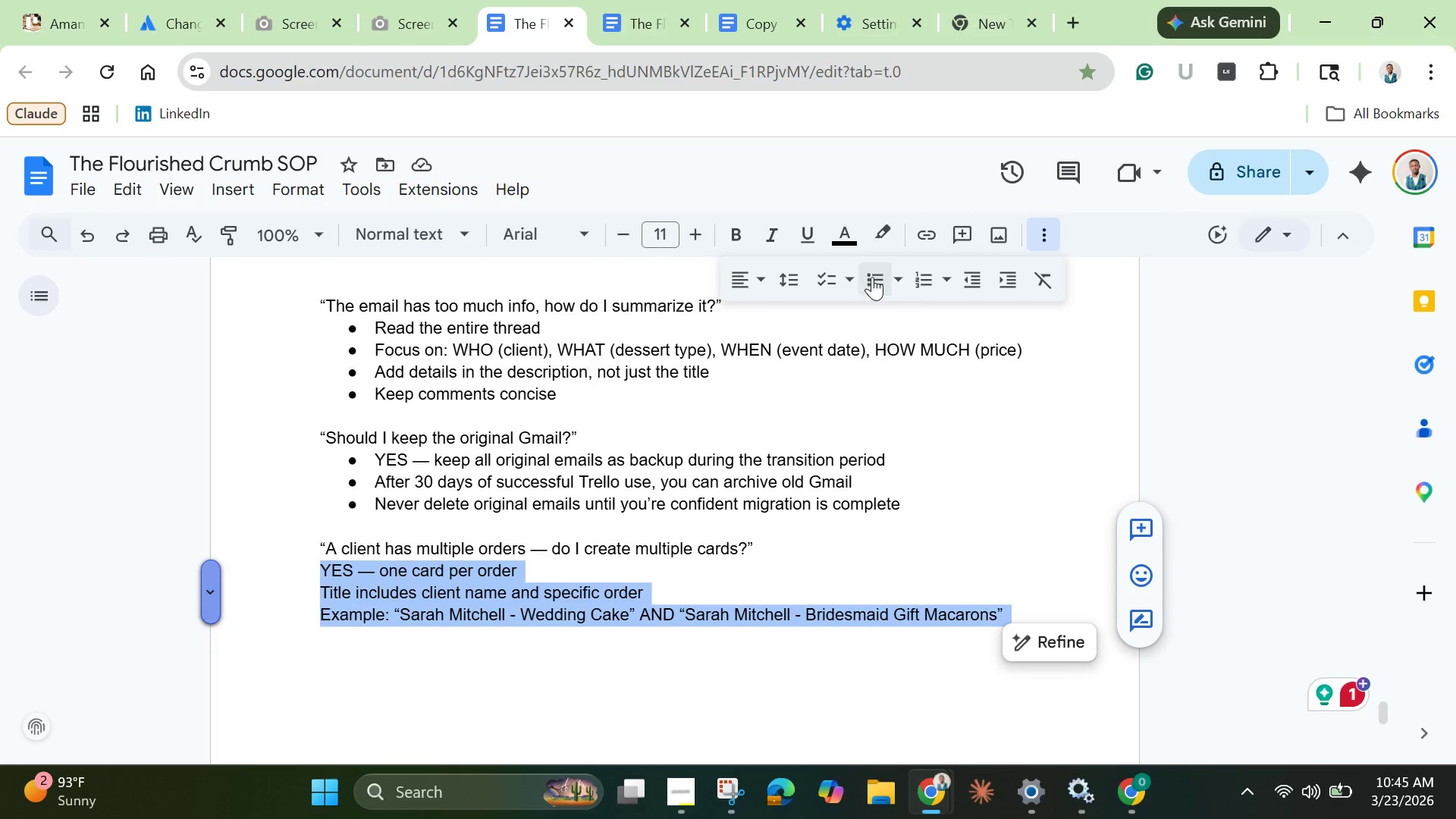 
left_click([878, 278])
 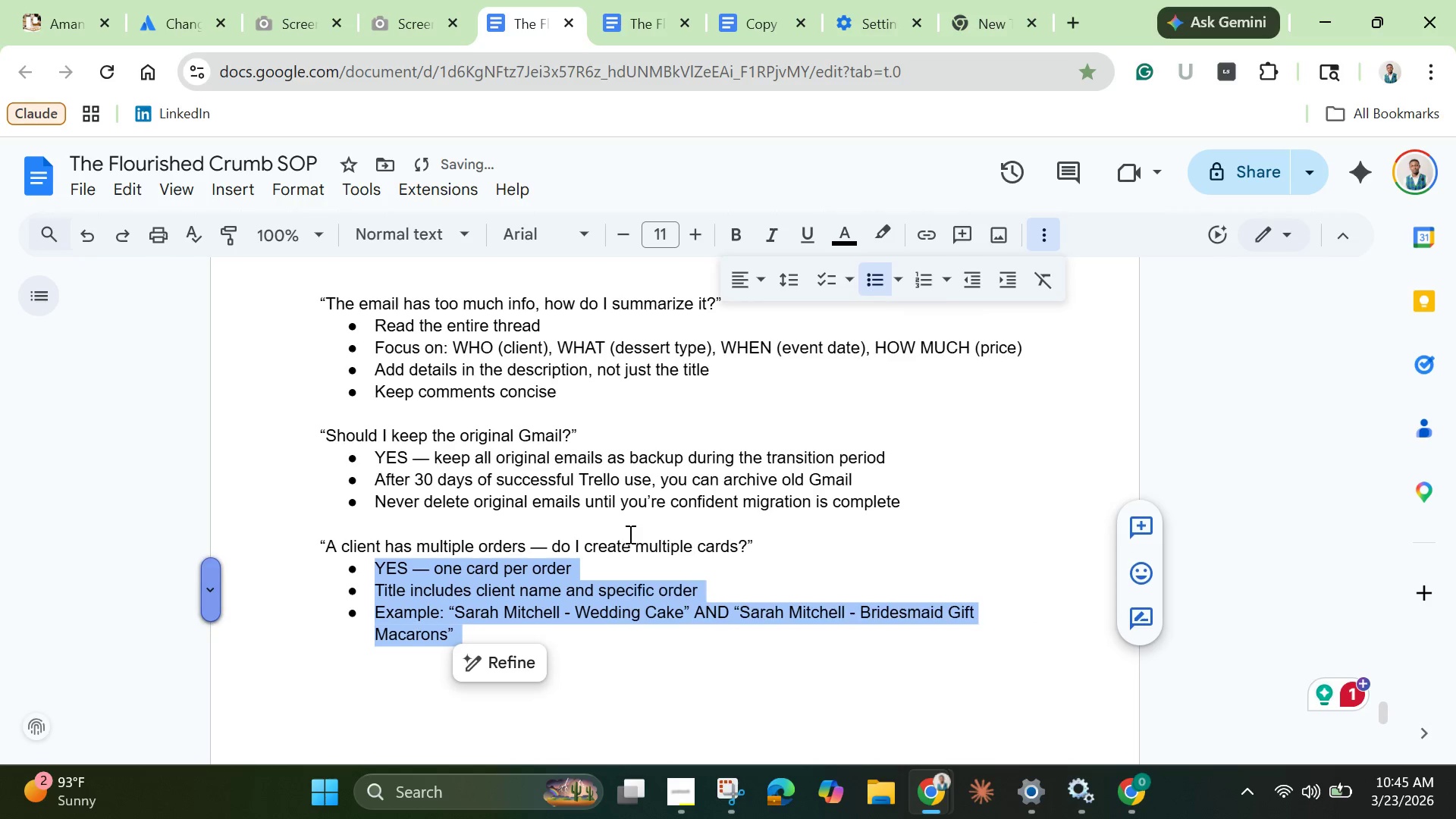 
scroll: coordinate [629, 534], scroll_direction: down, amount: 1.0
 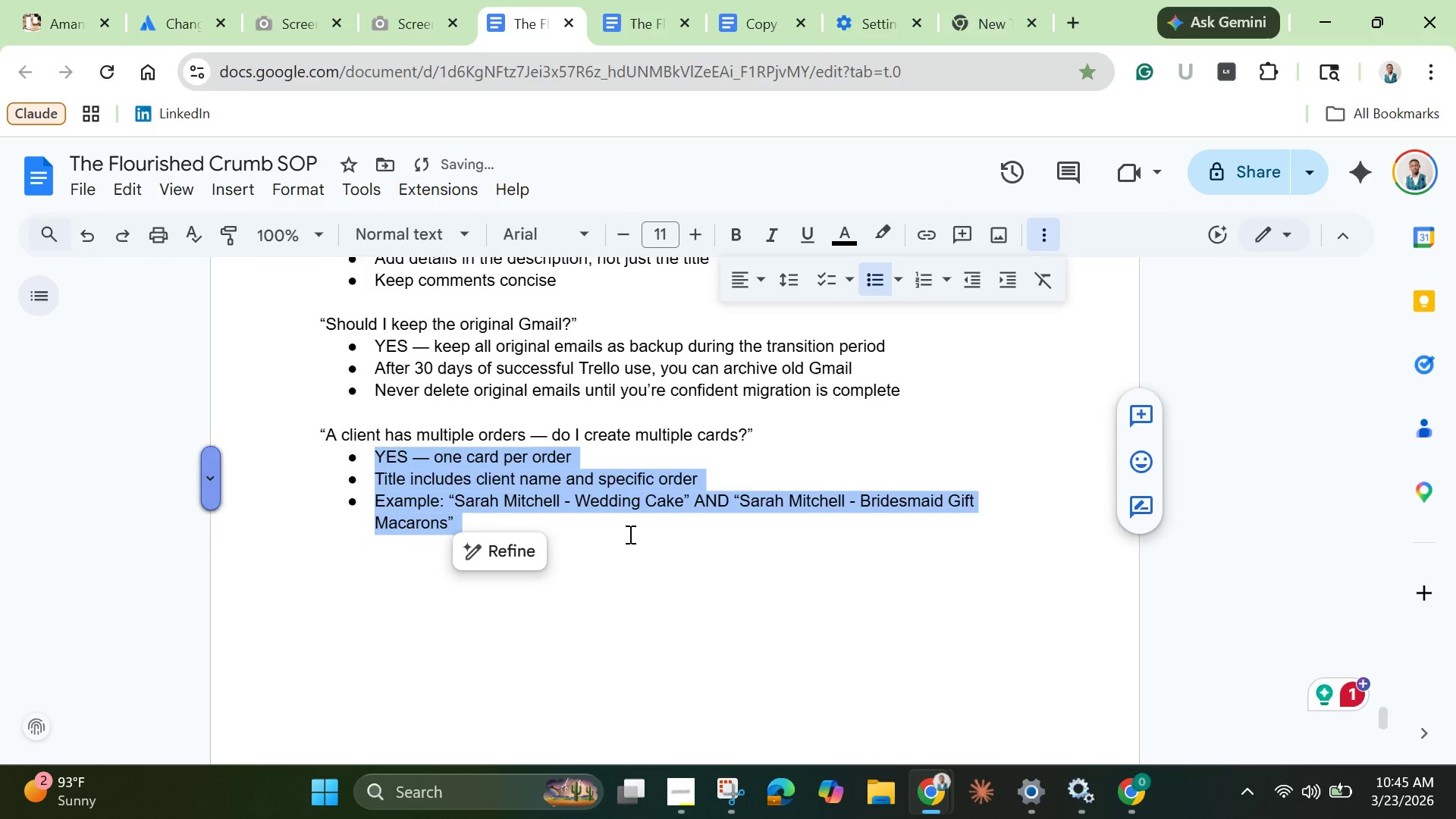 
scroll: coordinate [629, 535], scroll_direction: none, amount: 0.0
 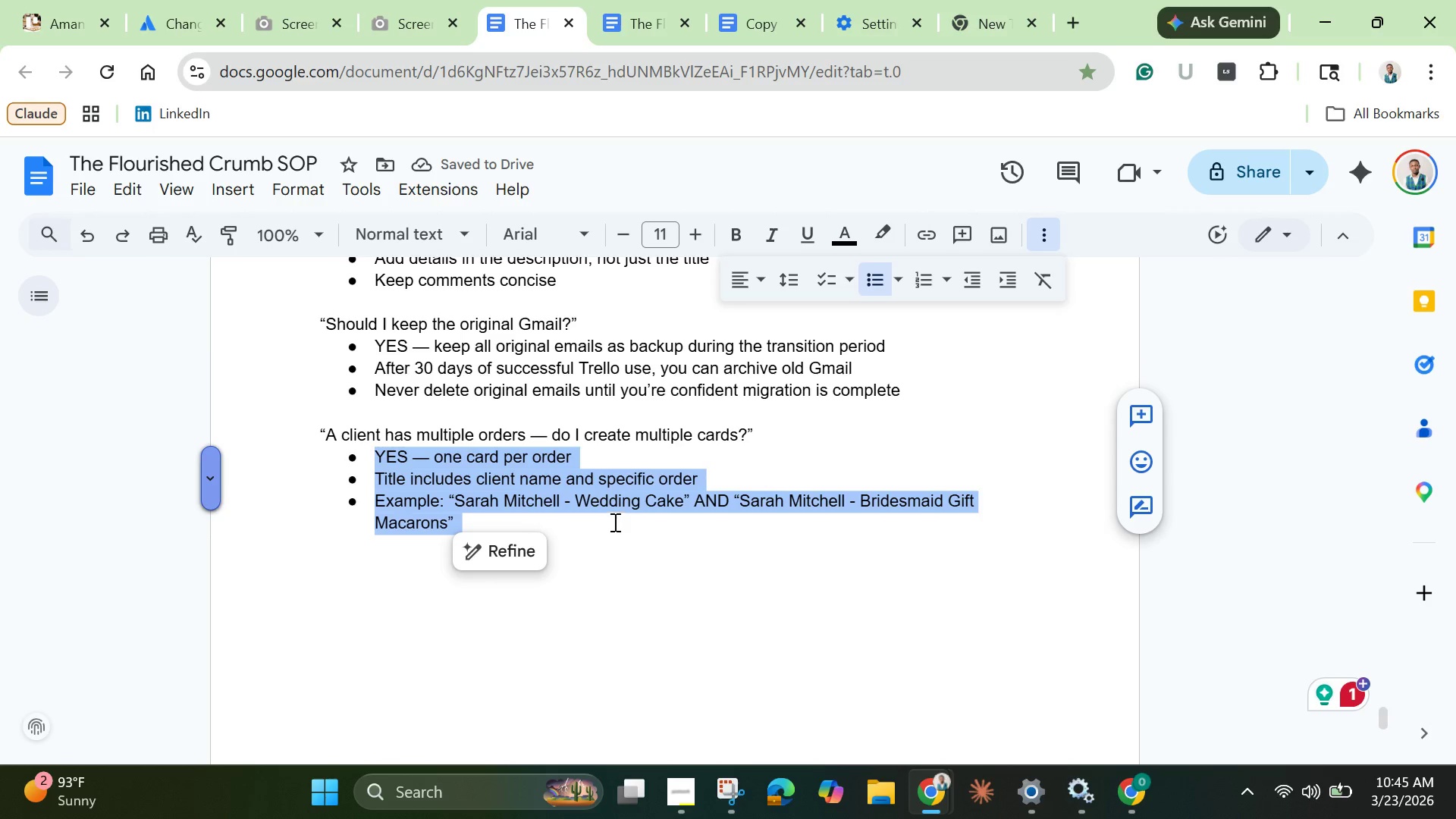 
left_click([613, 522])
 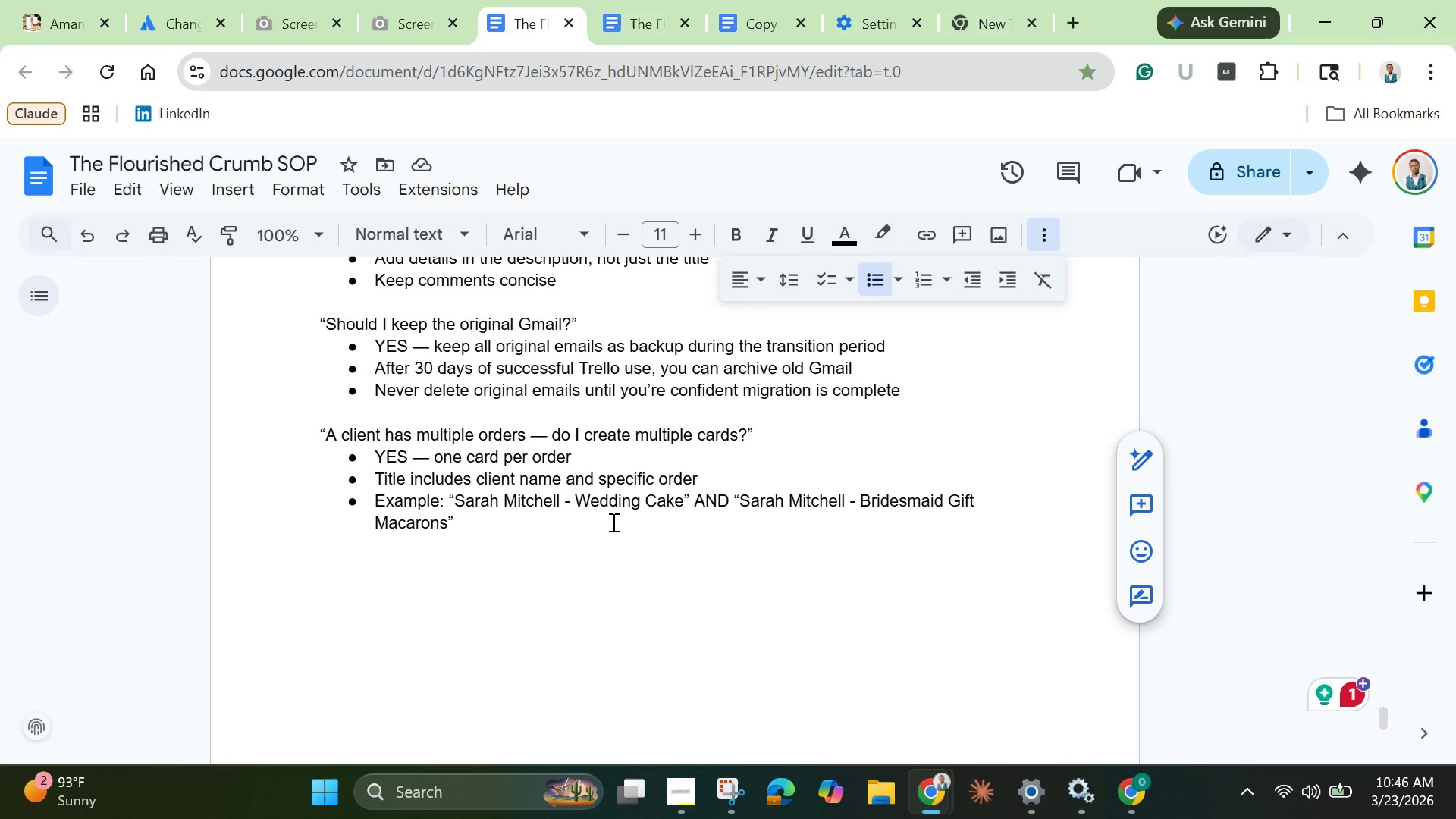 
wait(24.9)
 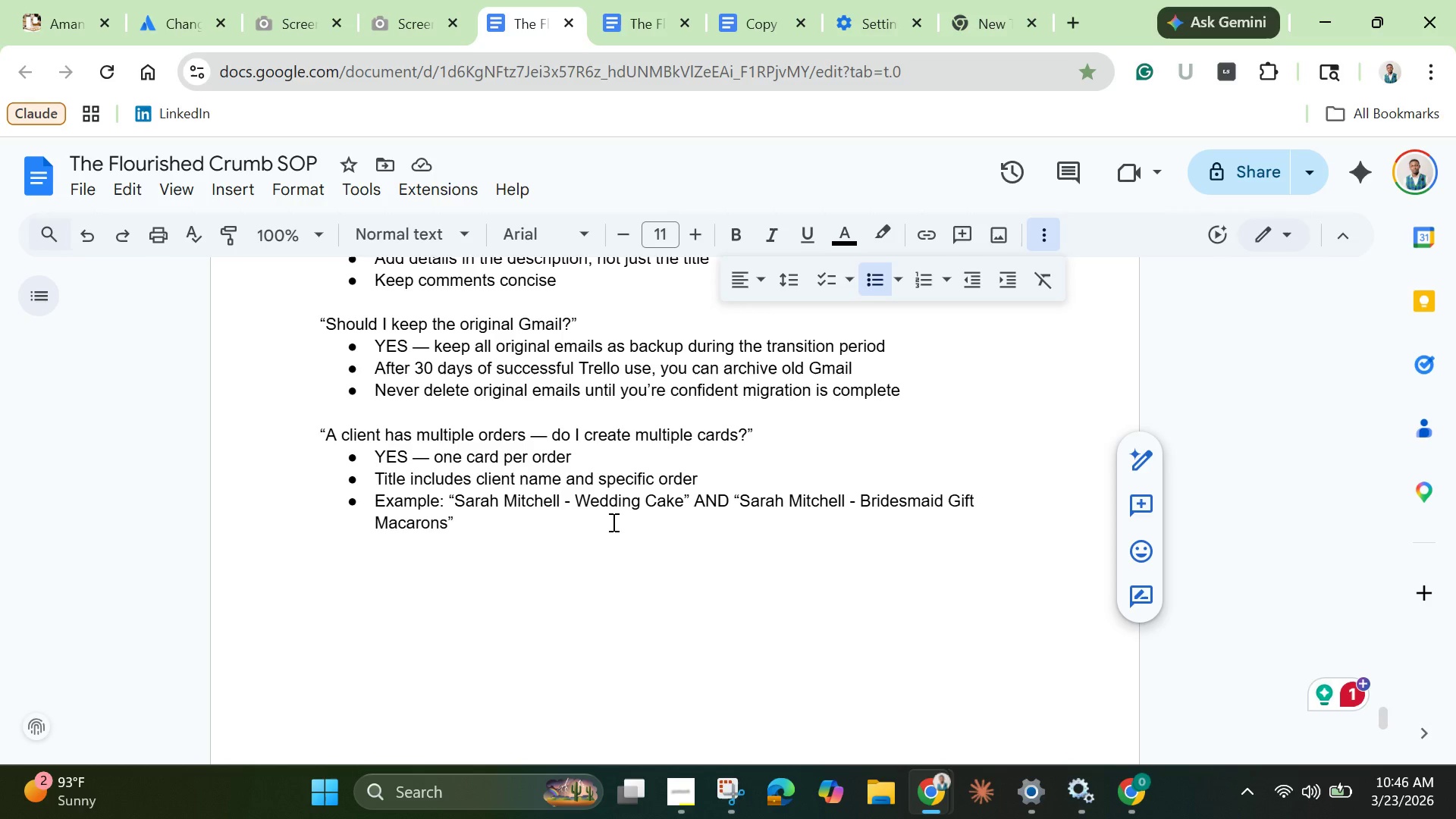 
mouse_move([359, 31])
 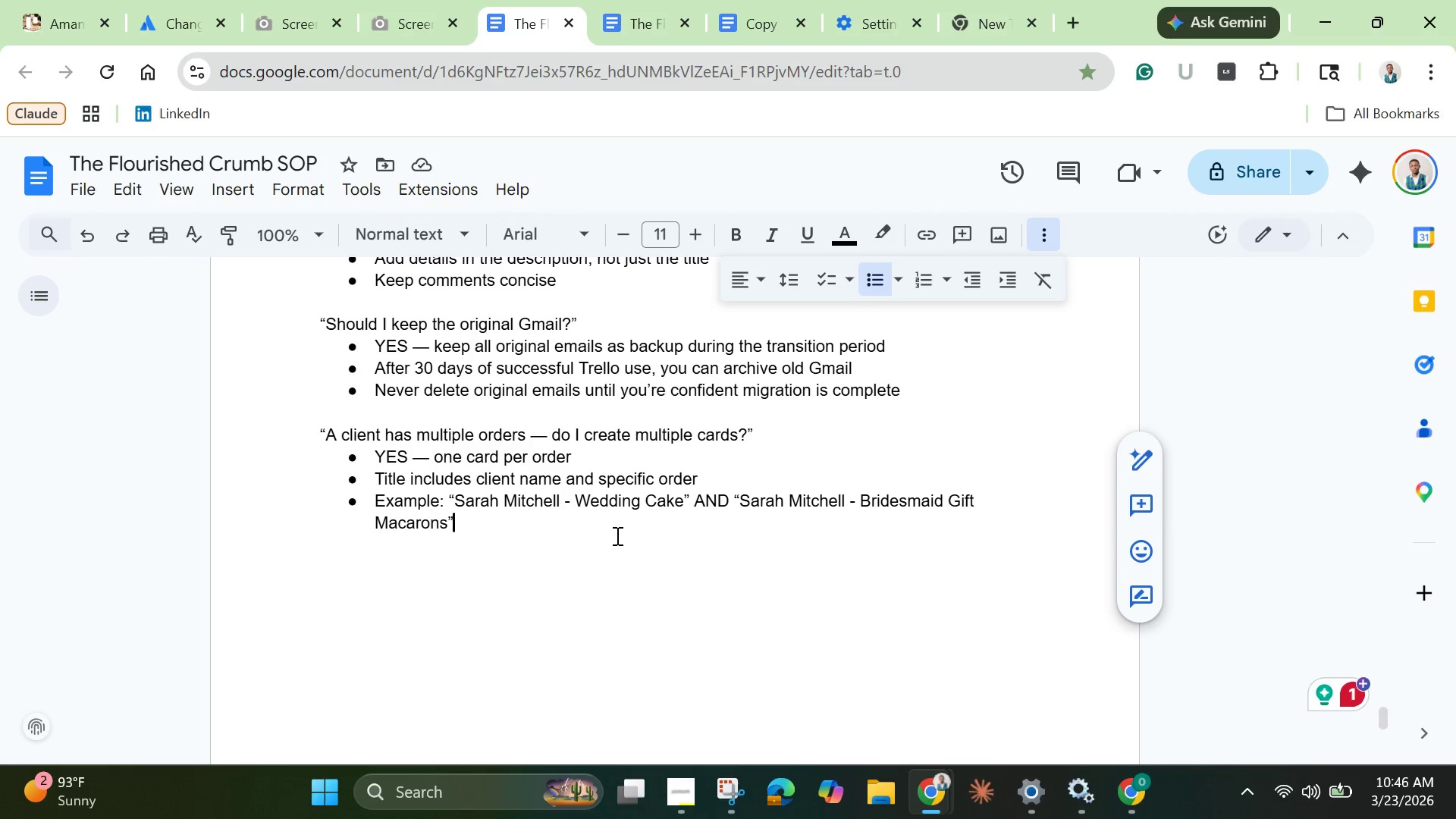 
left_click([616, 535])
 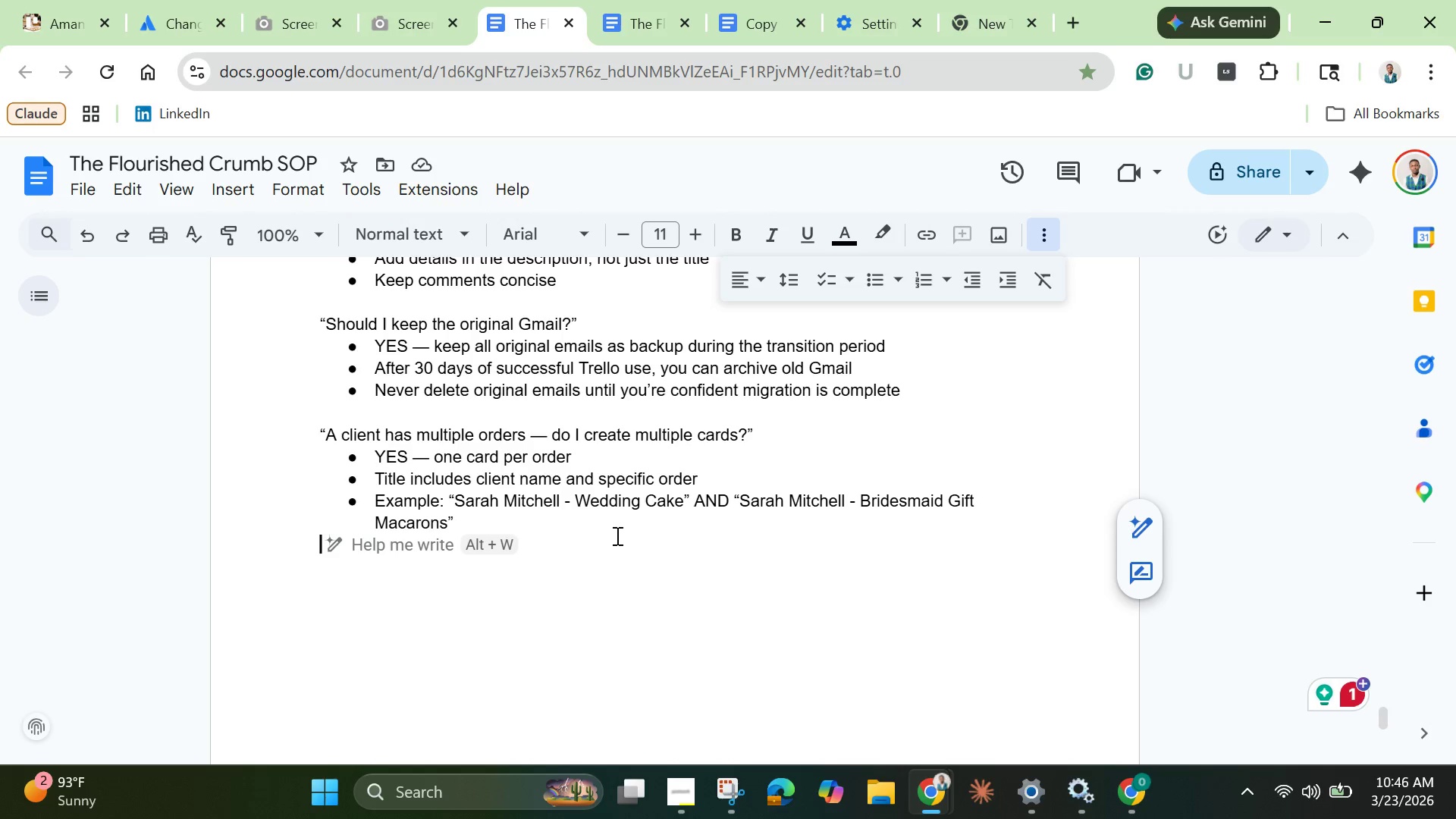 
wait(5.81)
 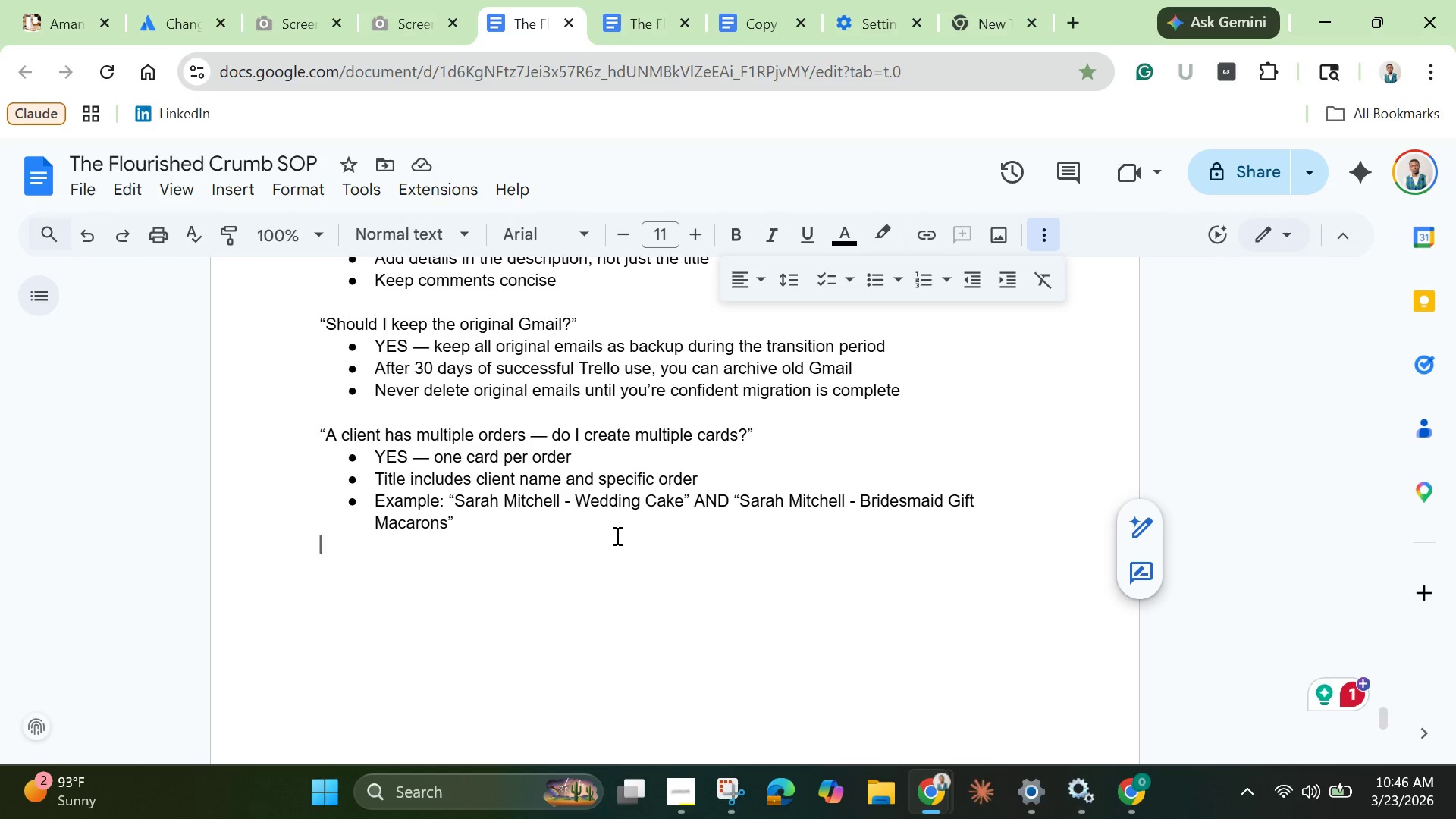 
key(Enter)
 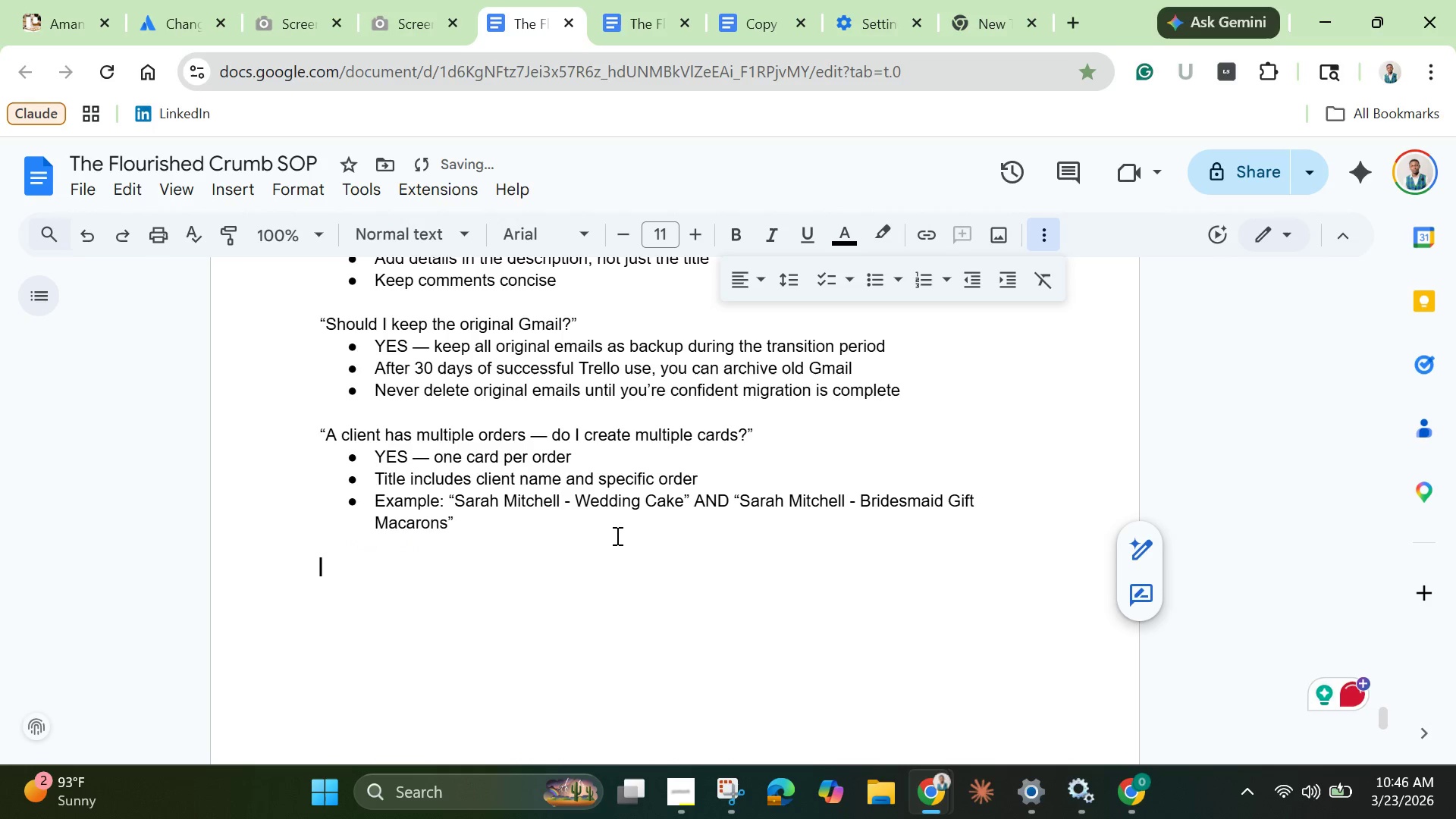 
type(Co)
key(Backspace)
type(ONCLUSION)
 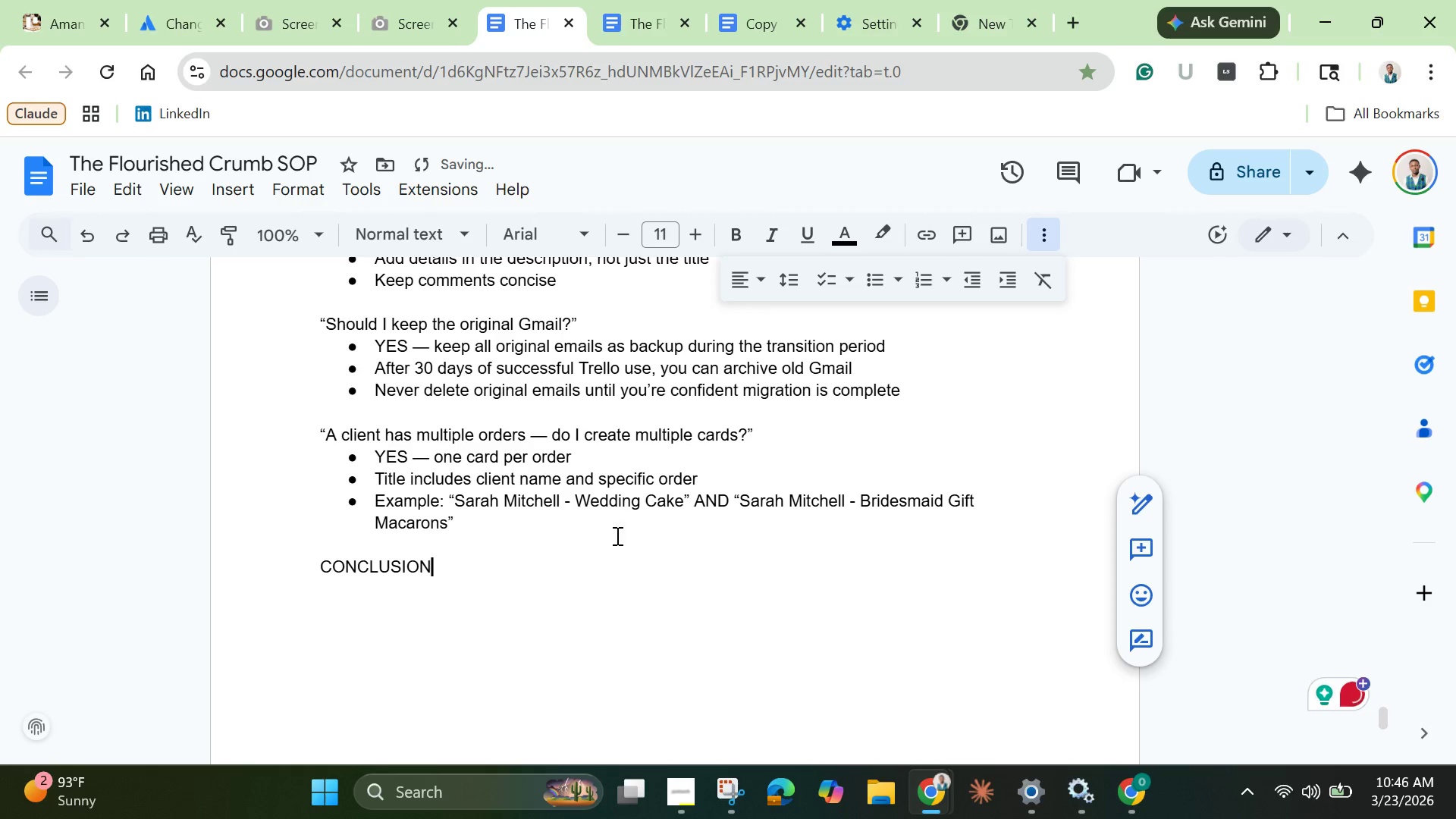 
left_click([321, 570])
 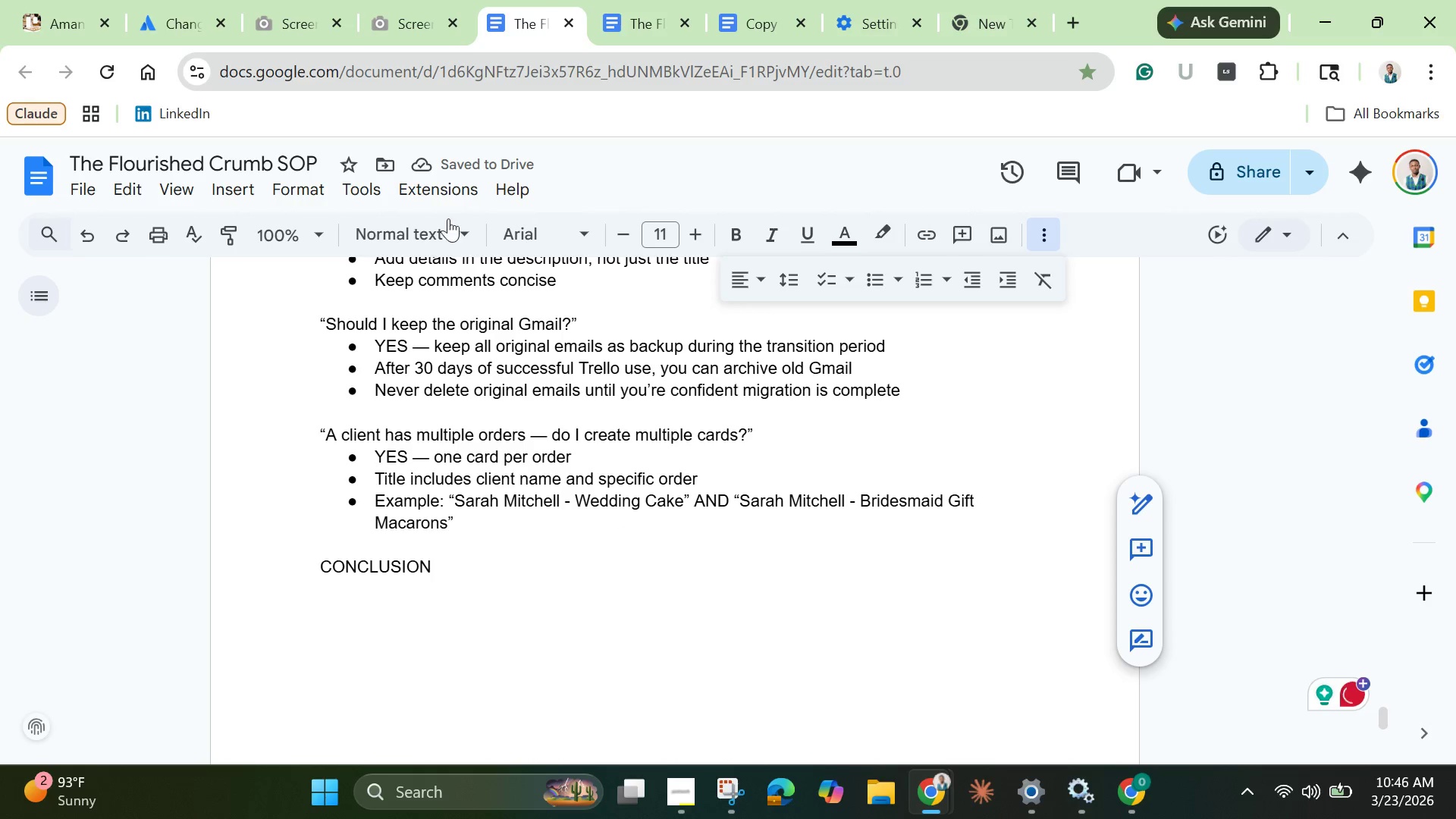 
left_click([444, 231])
 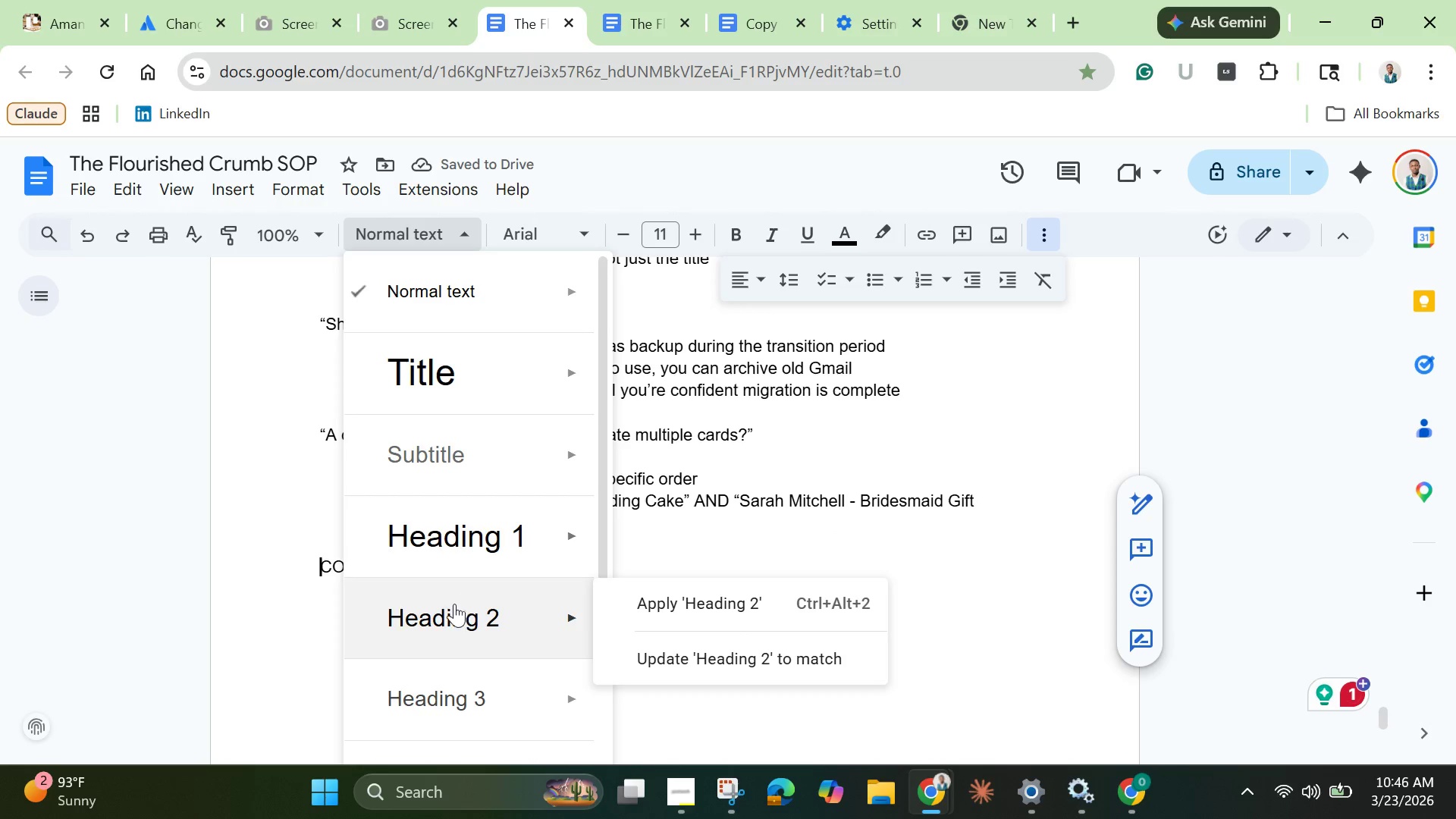 
left_click([453, 617])
 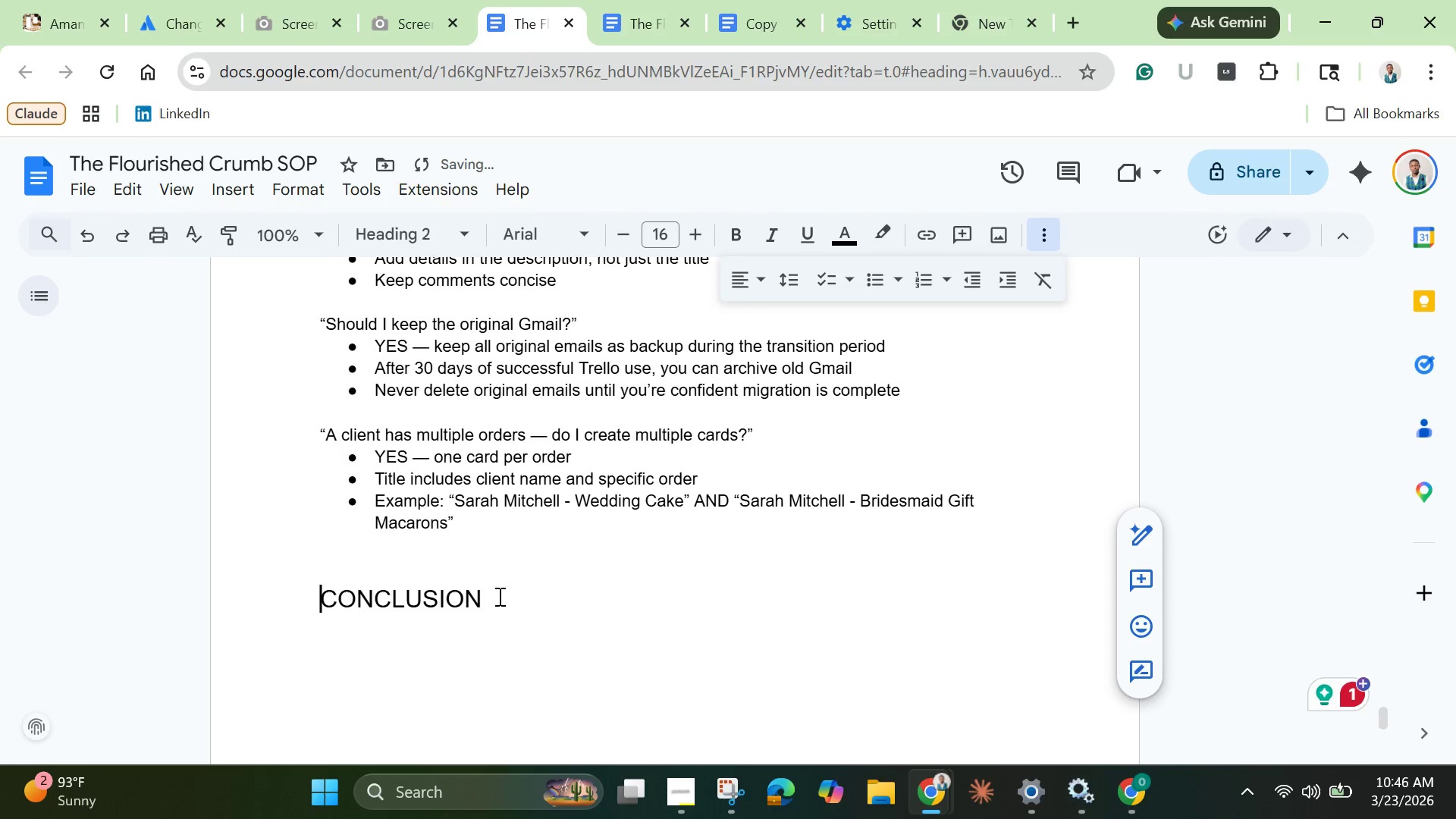 
left_click([498, 596])
 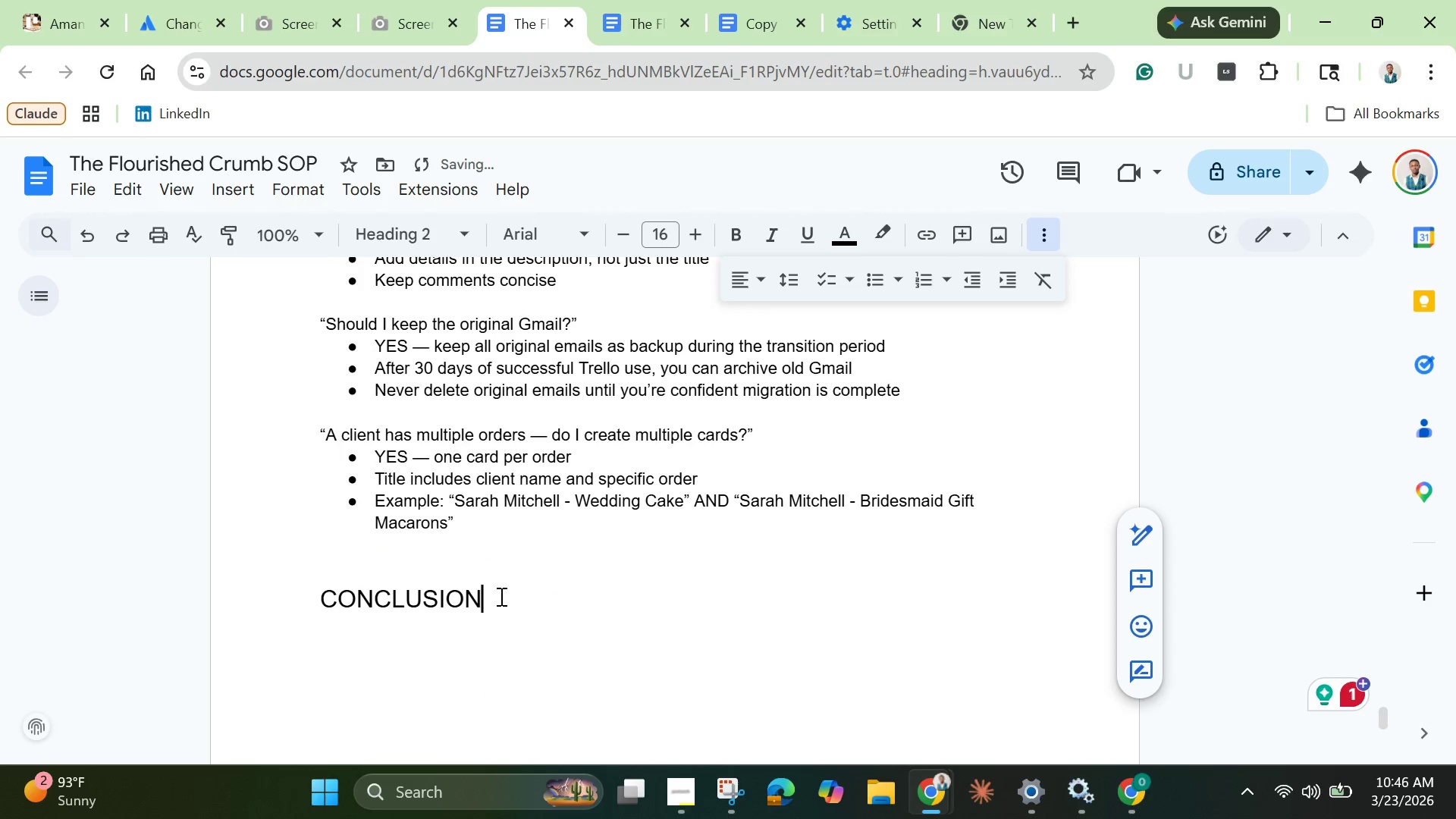 
key(Enter)
 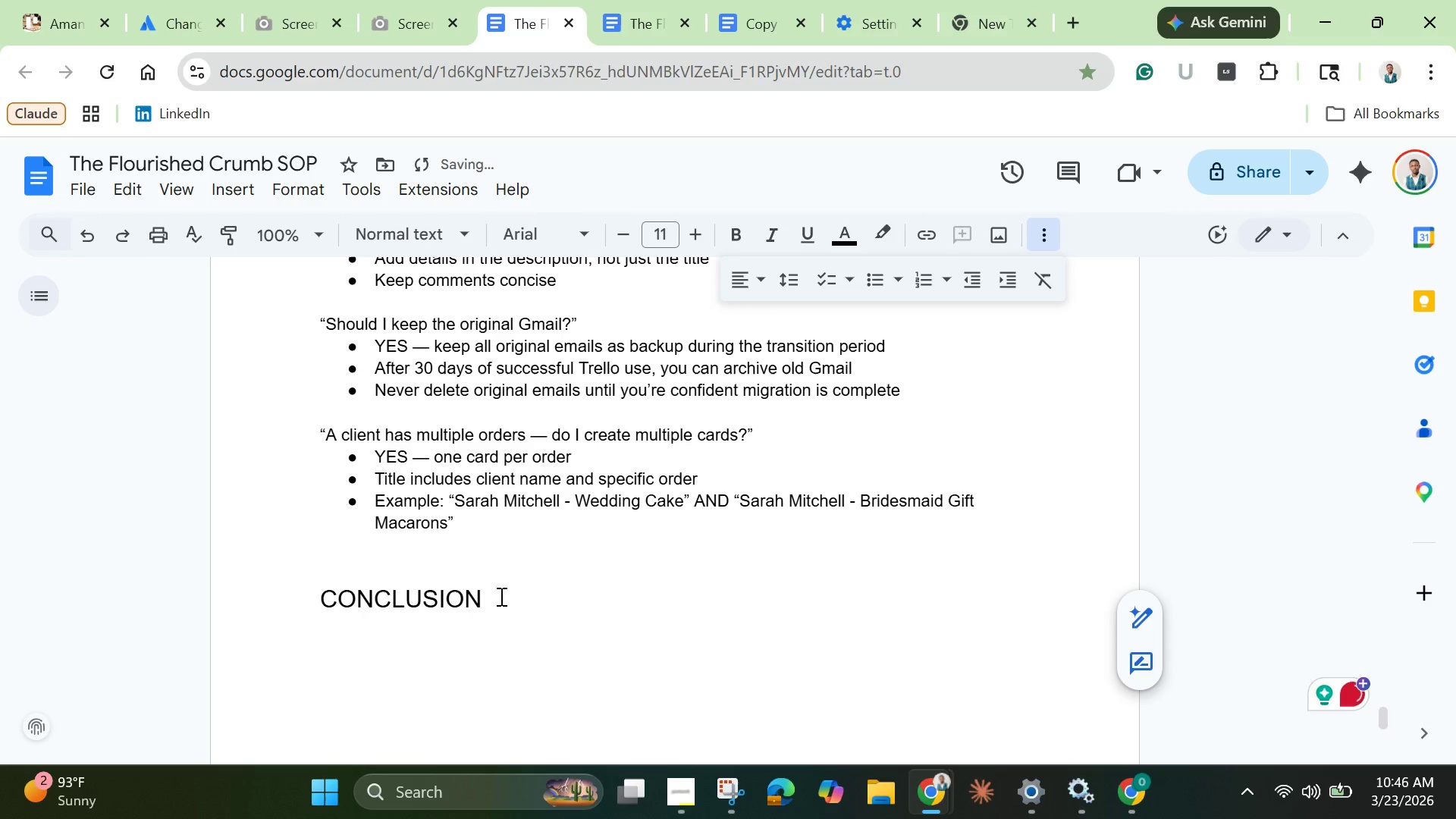 
type(Migration )
key(Backspace)
key(Backspace)
key(Backspace)
type(ng from Gmail to Trello gices you)
 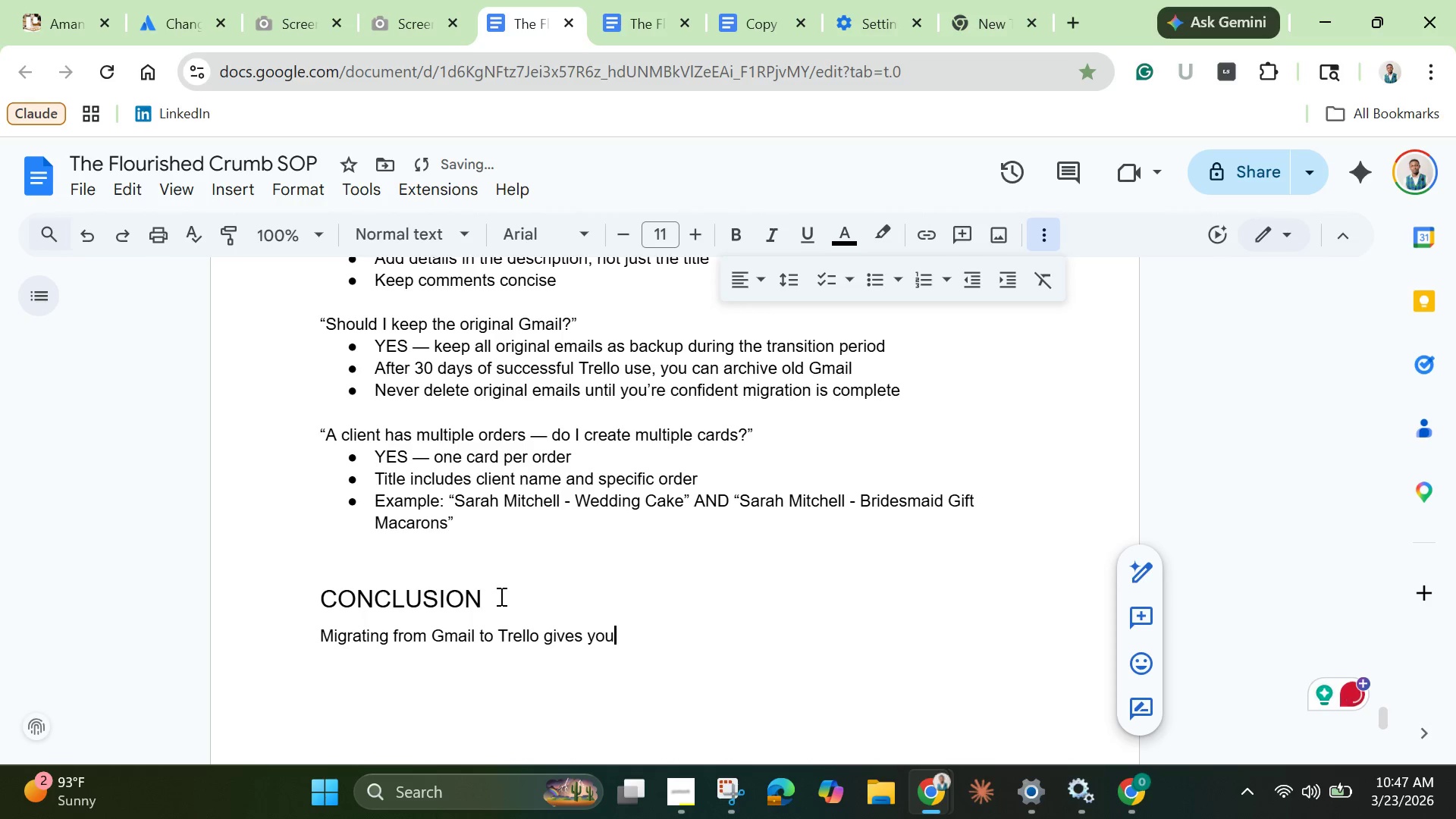 
key(Shift+Semicolon)
 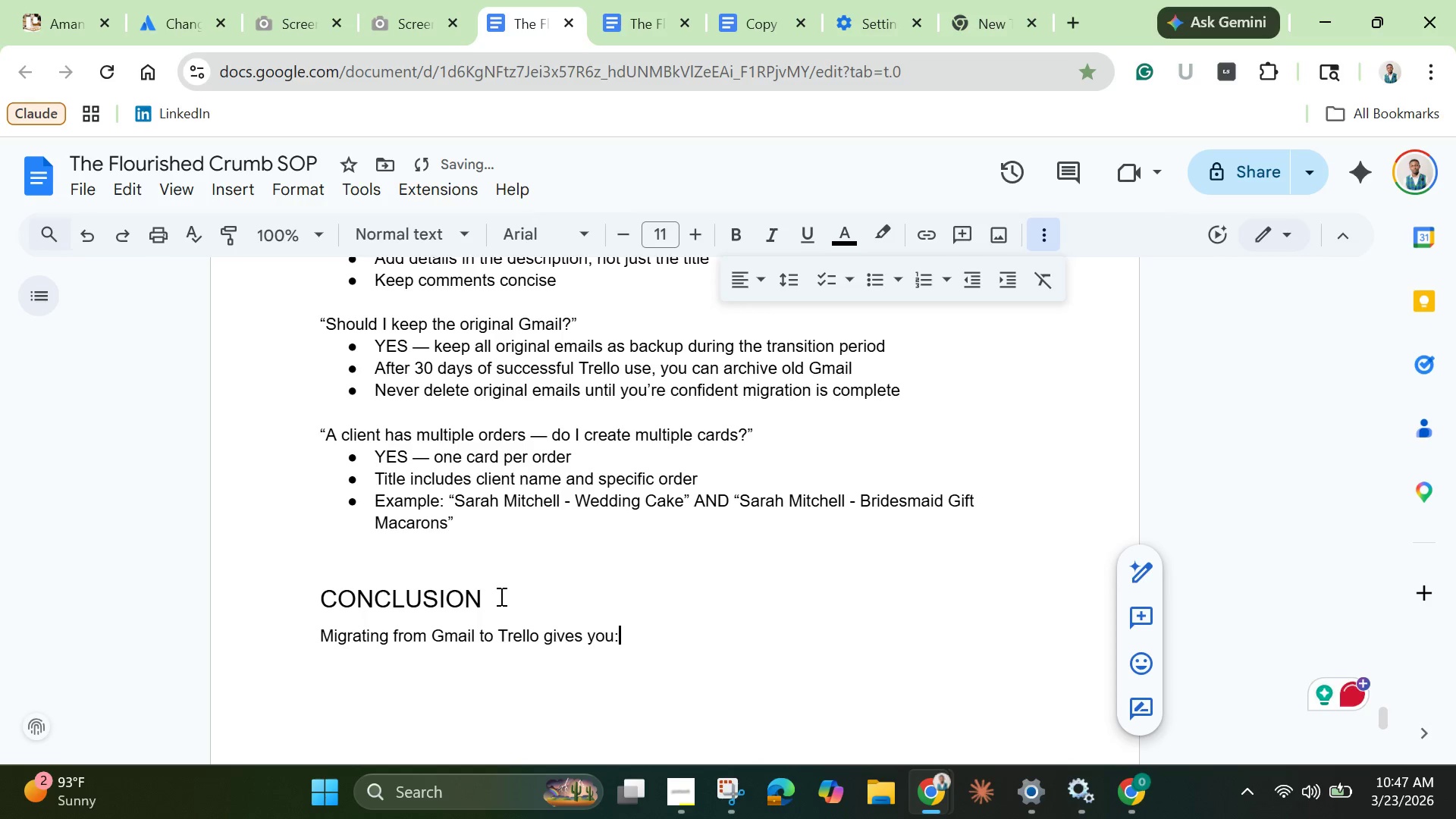 
key(Enter)
 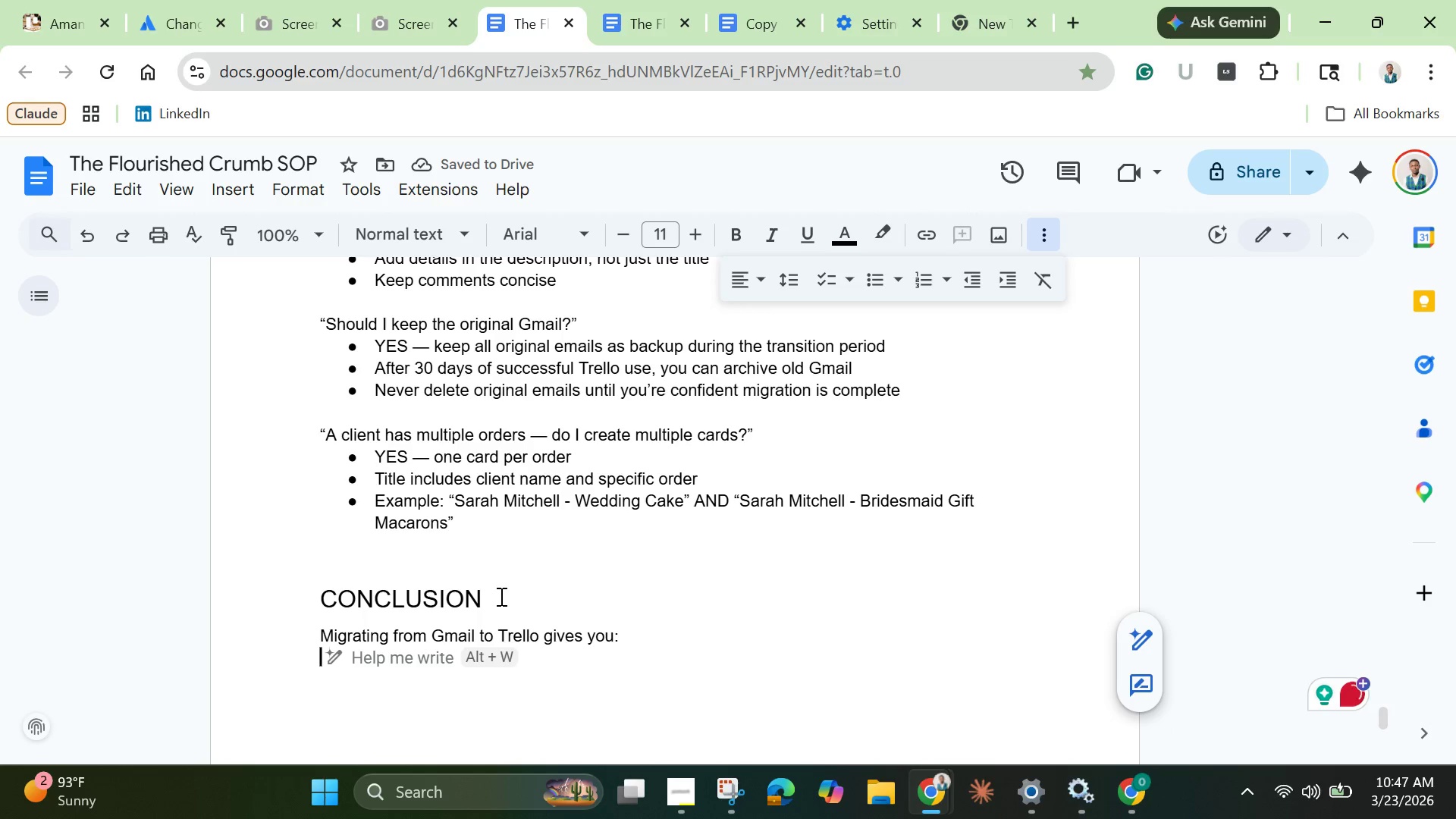 
type(1. Centralized order management)
 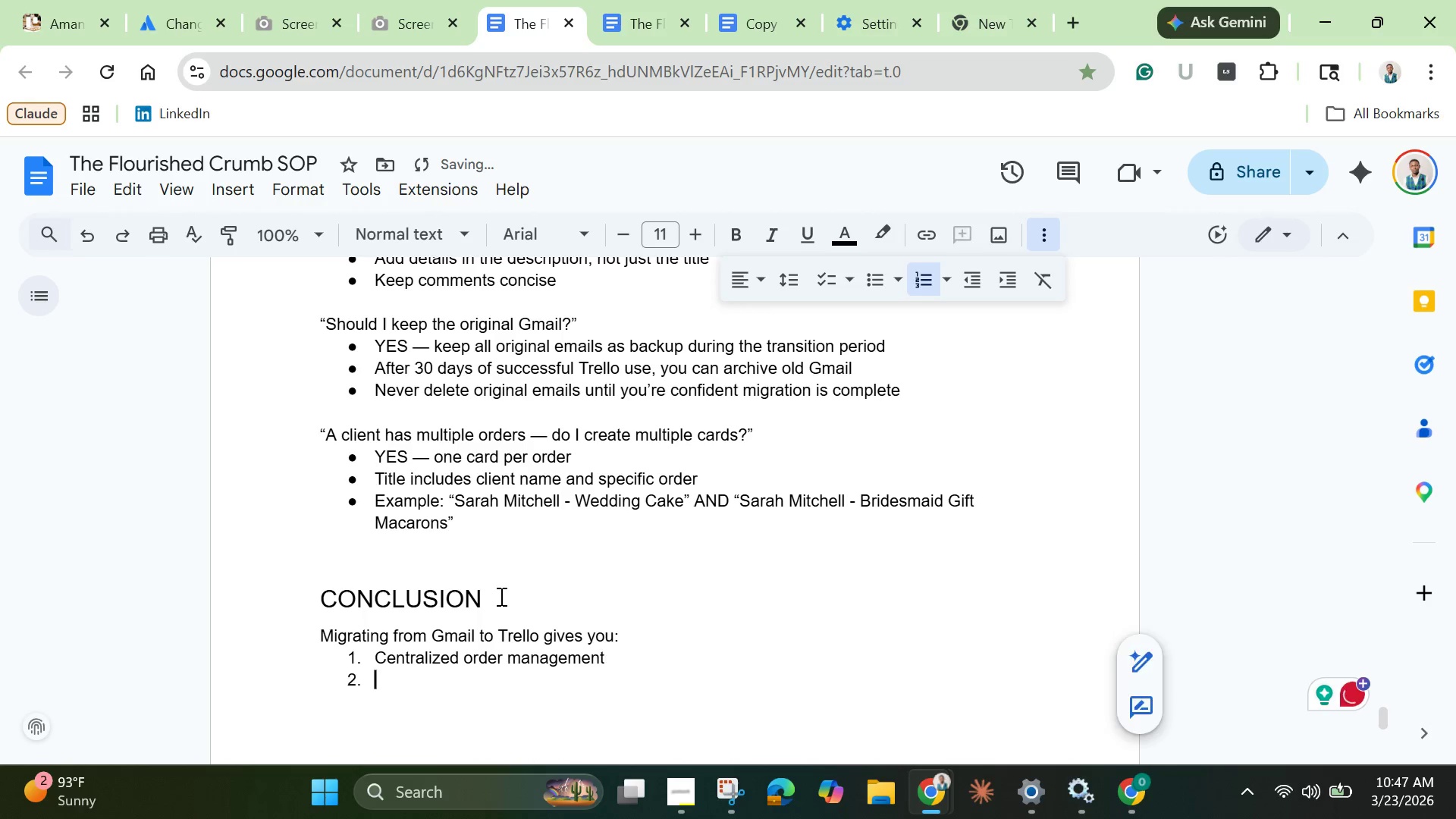 
 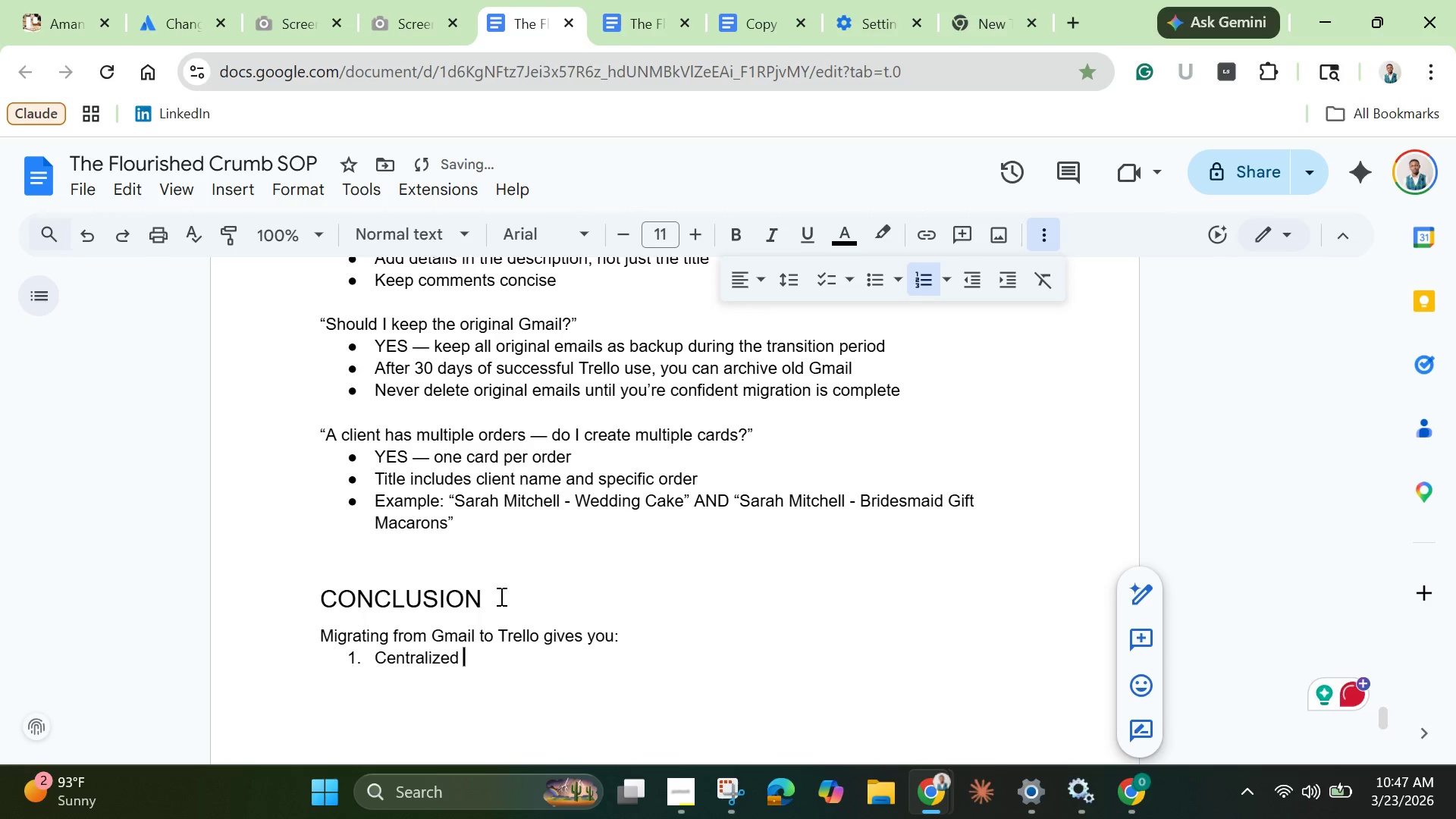 
key(Enter)
 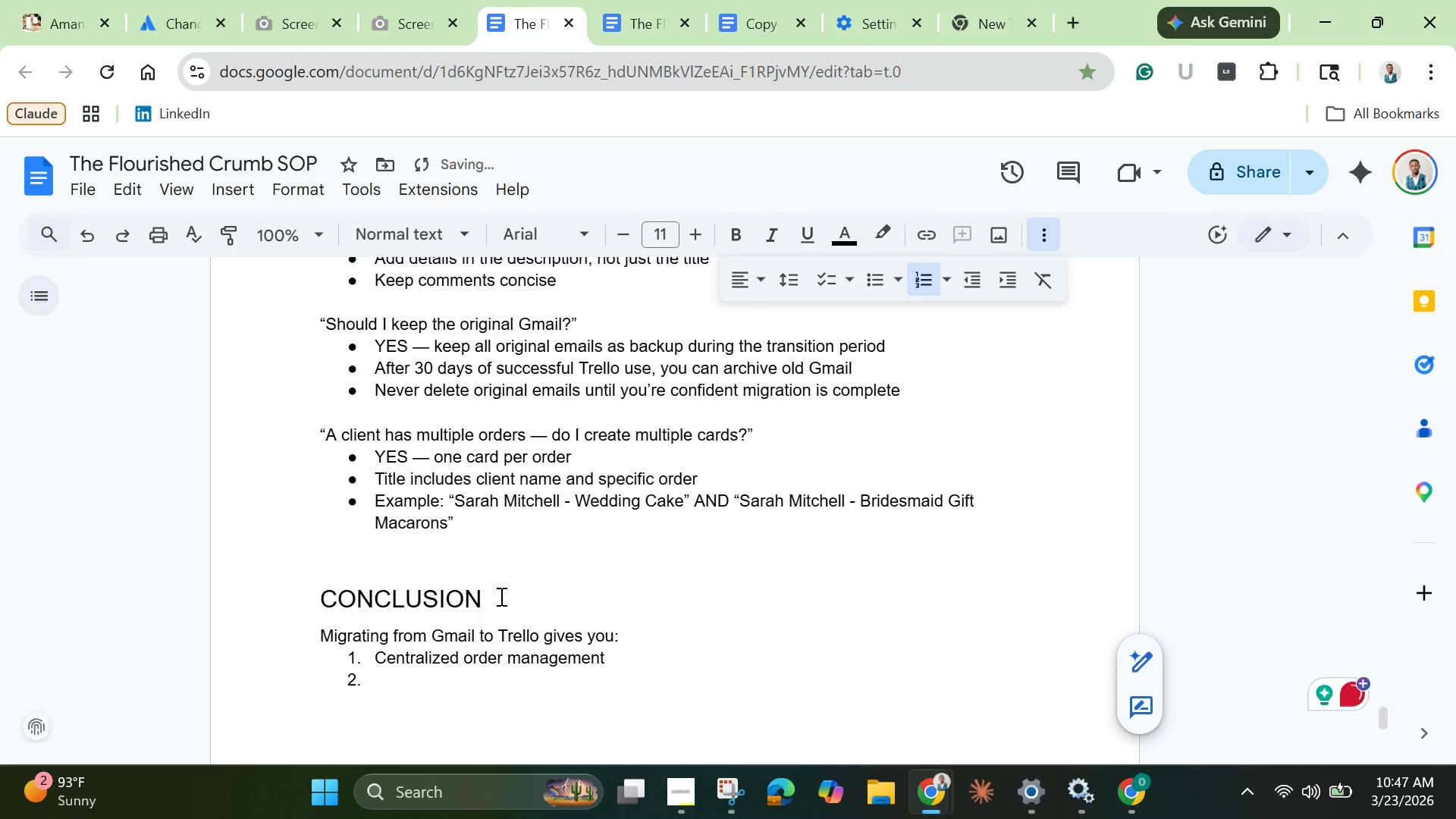 
type(Automated workflows)
 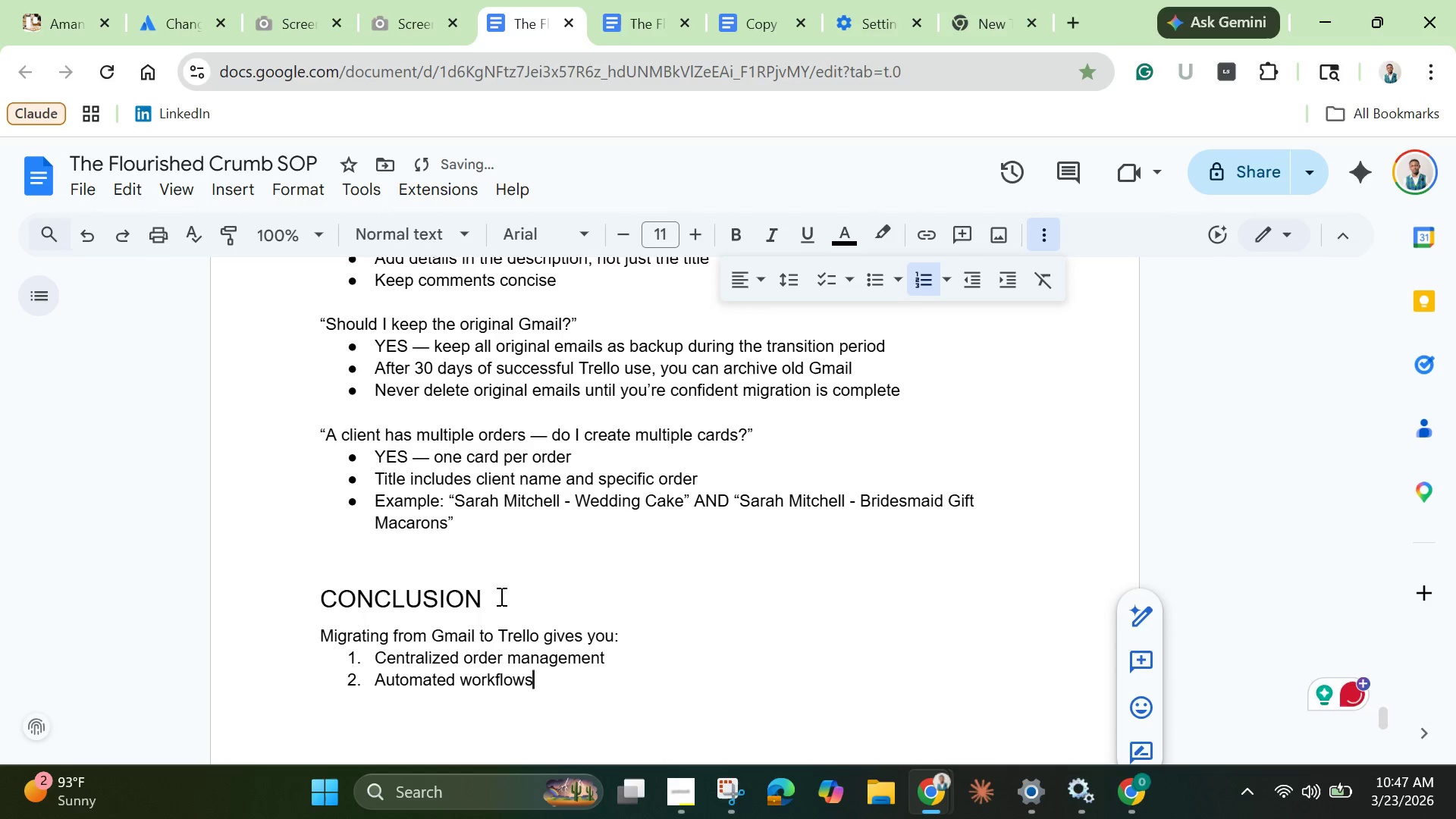 
key(Enter)
 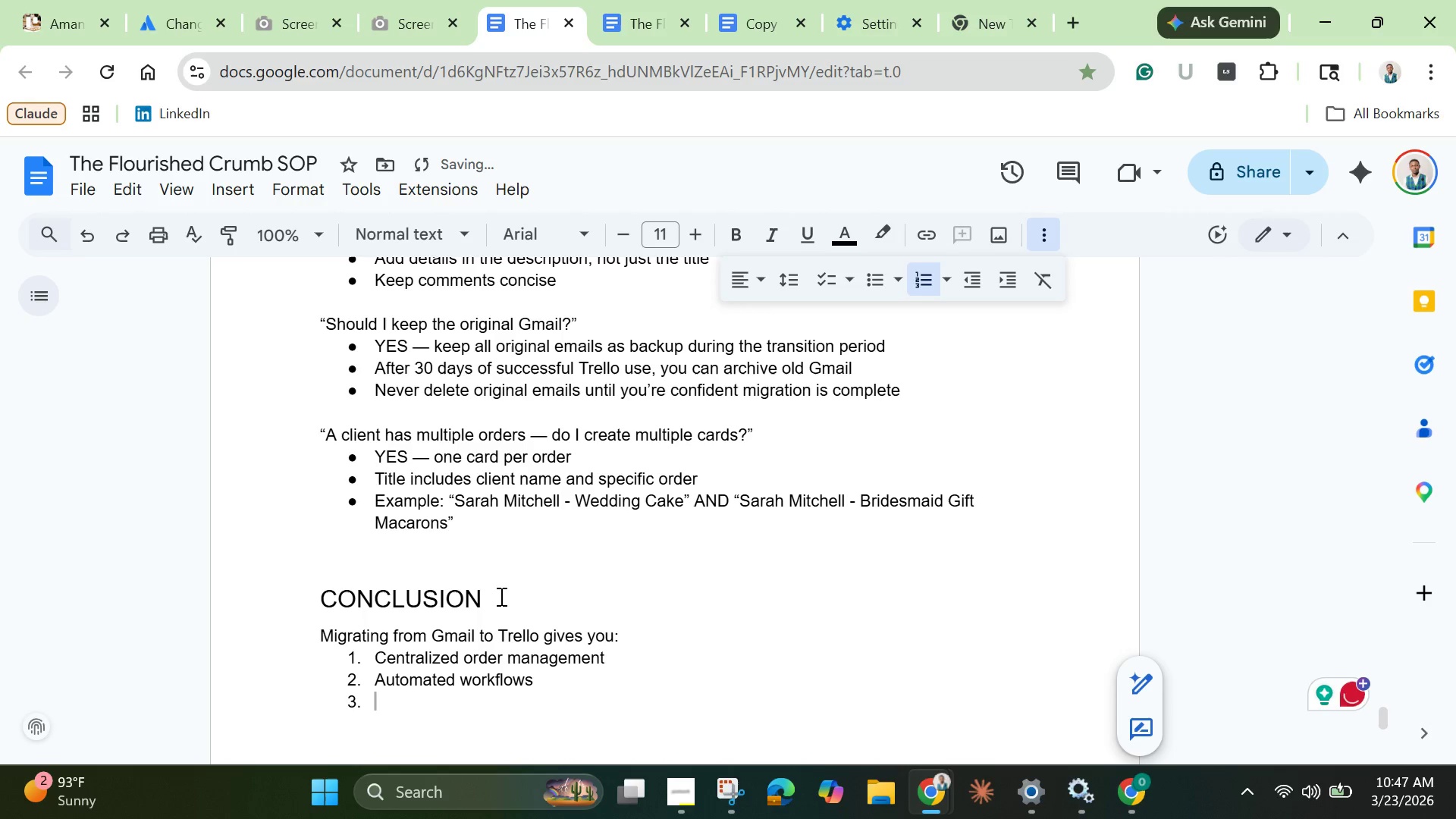 
type(Visual staus tracking)
 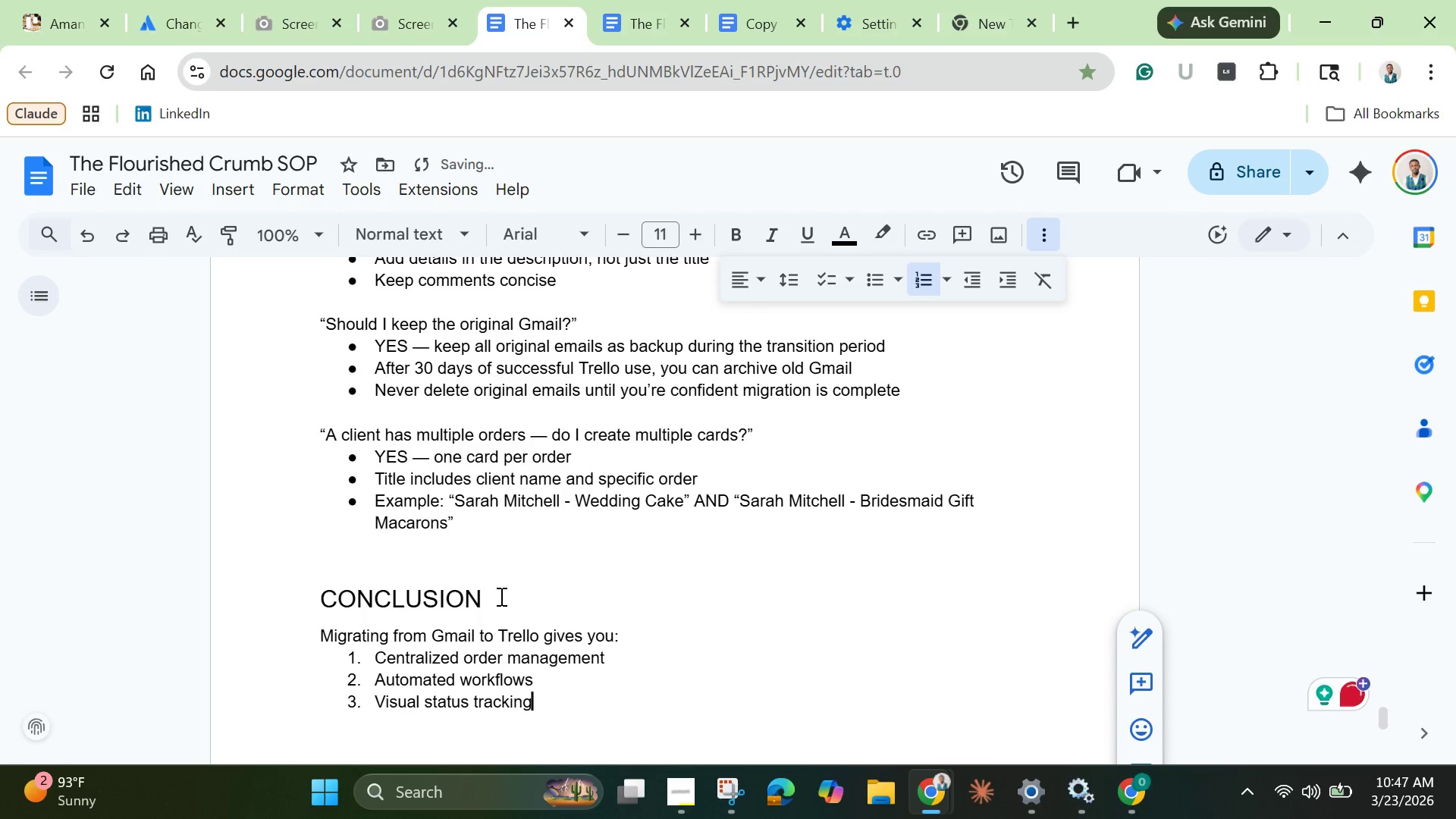 
key(Enter)
 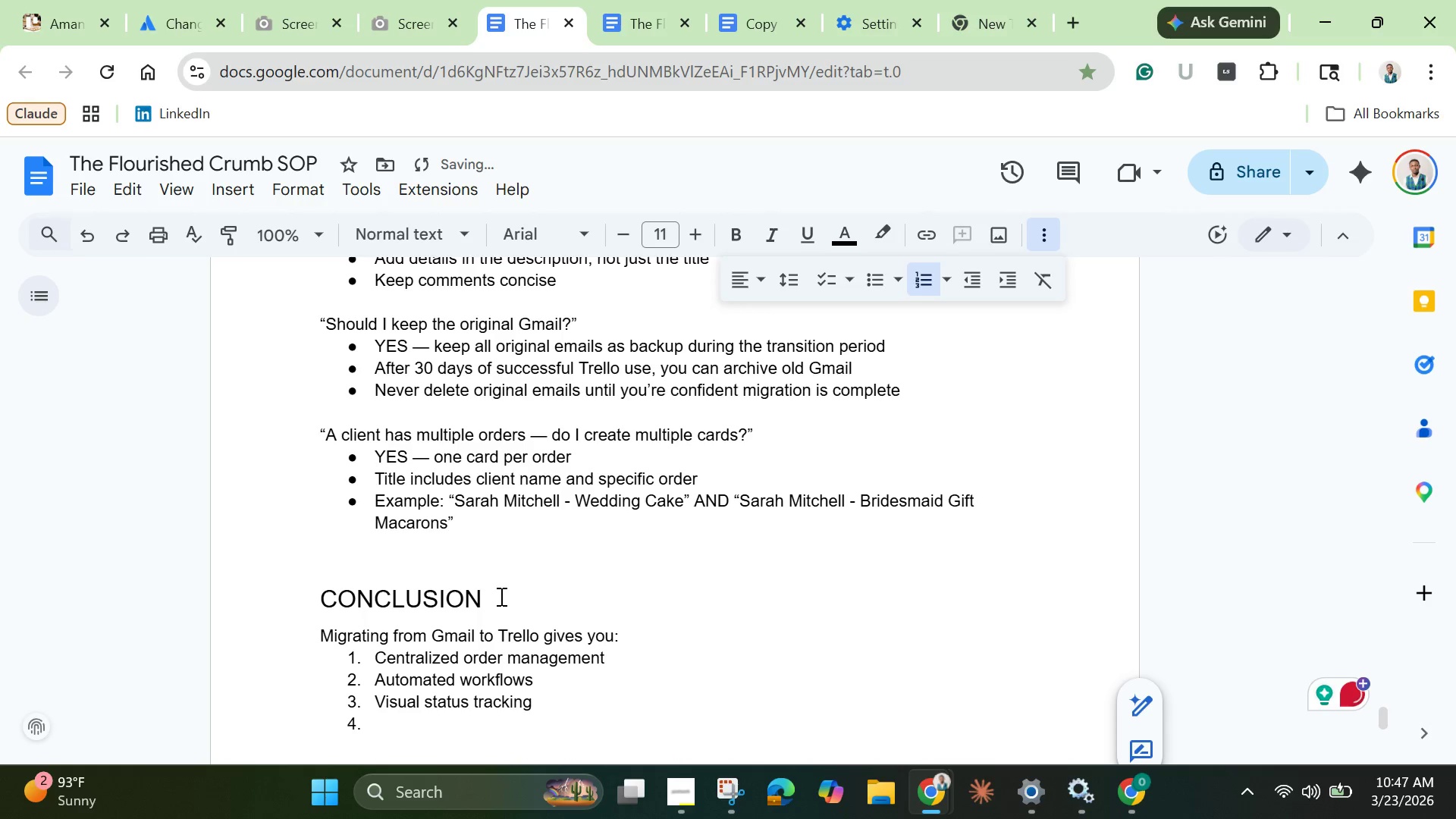 
type(Payment reminders)
 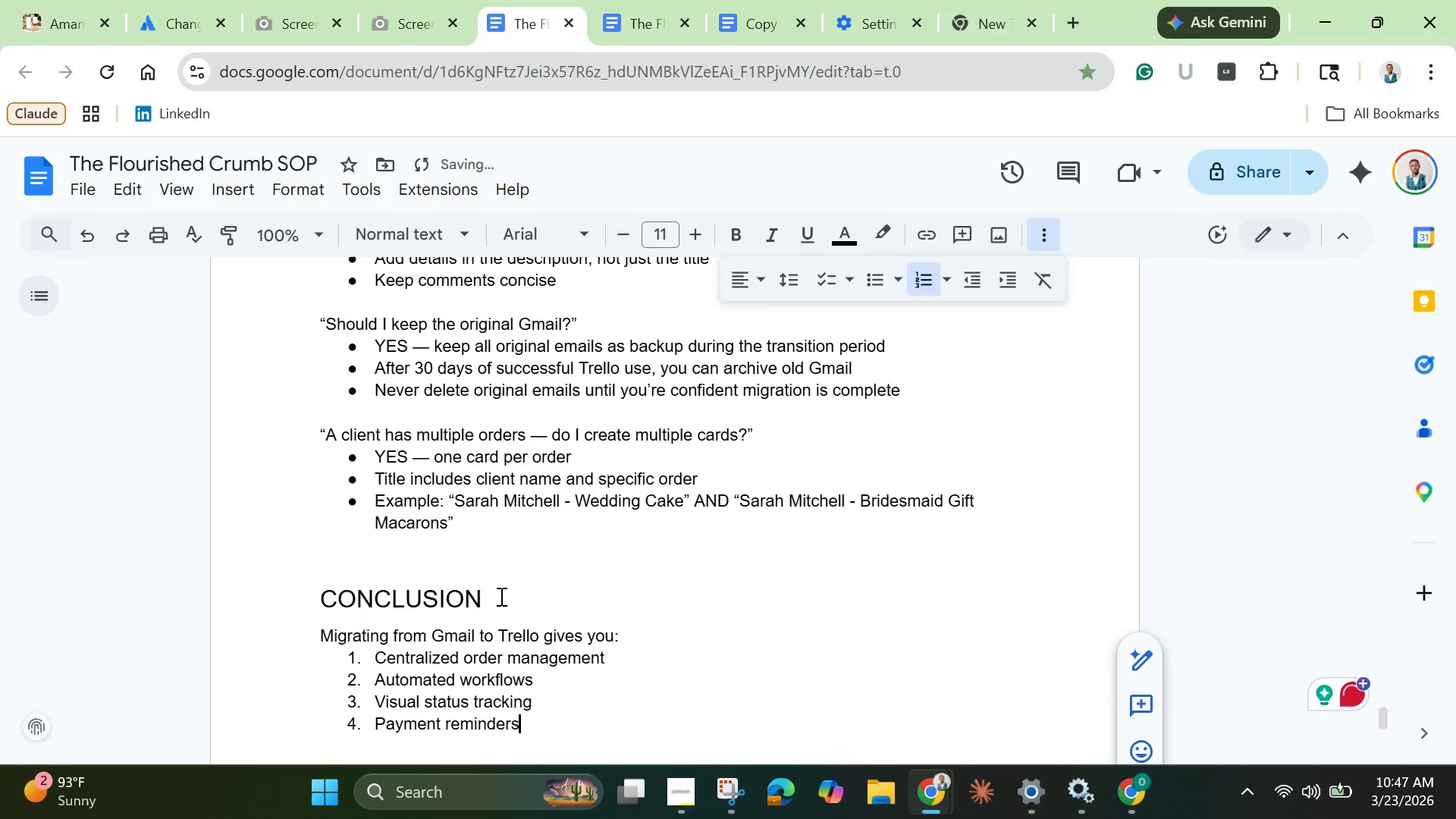 
key(Enter)
 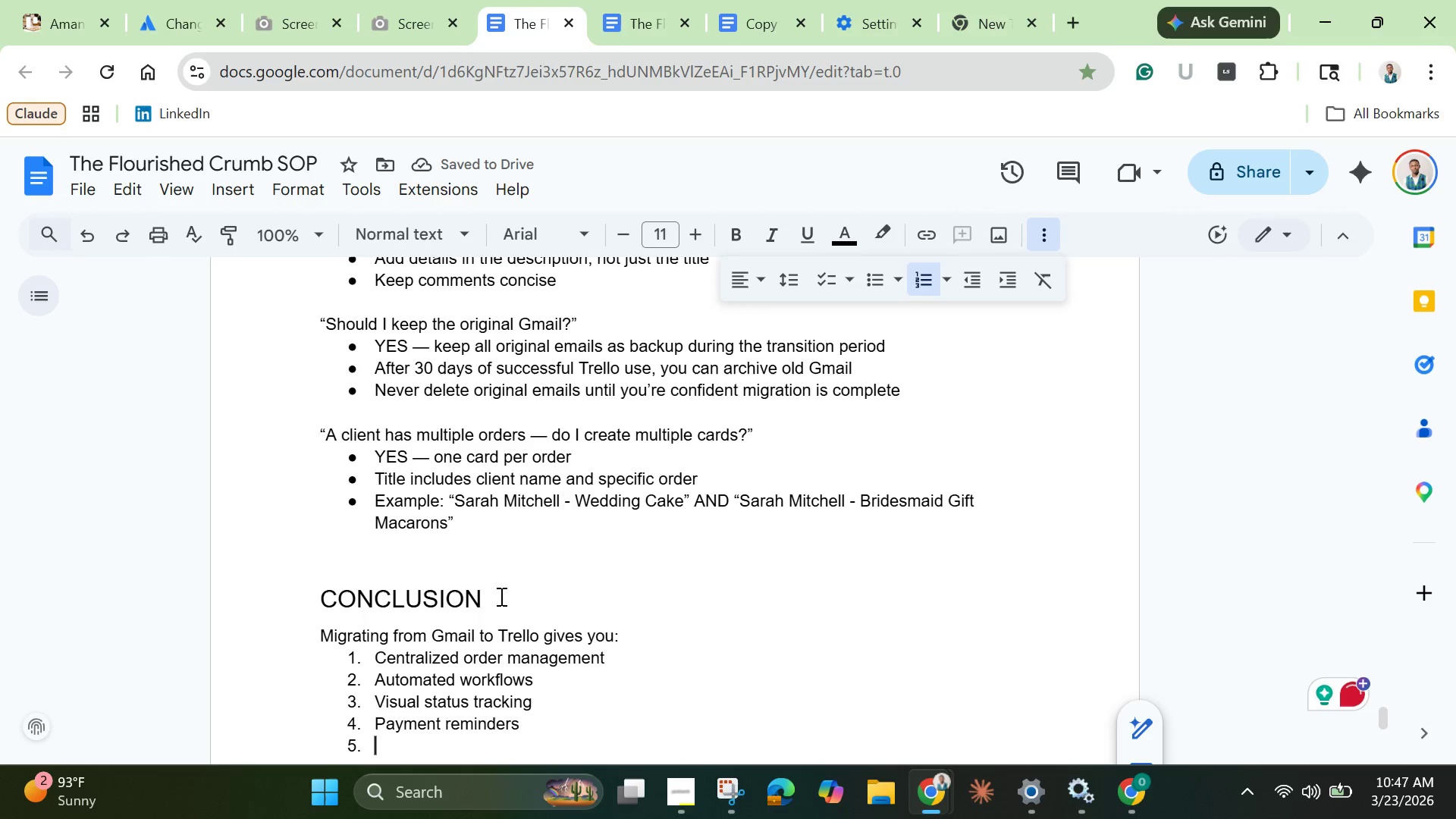 
wait(5.47)
 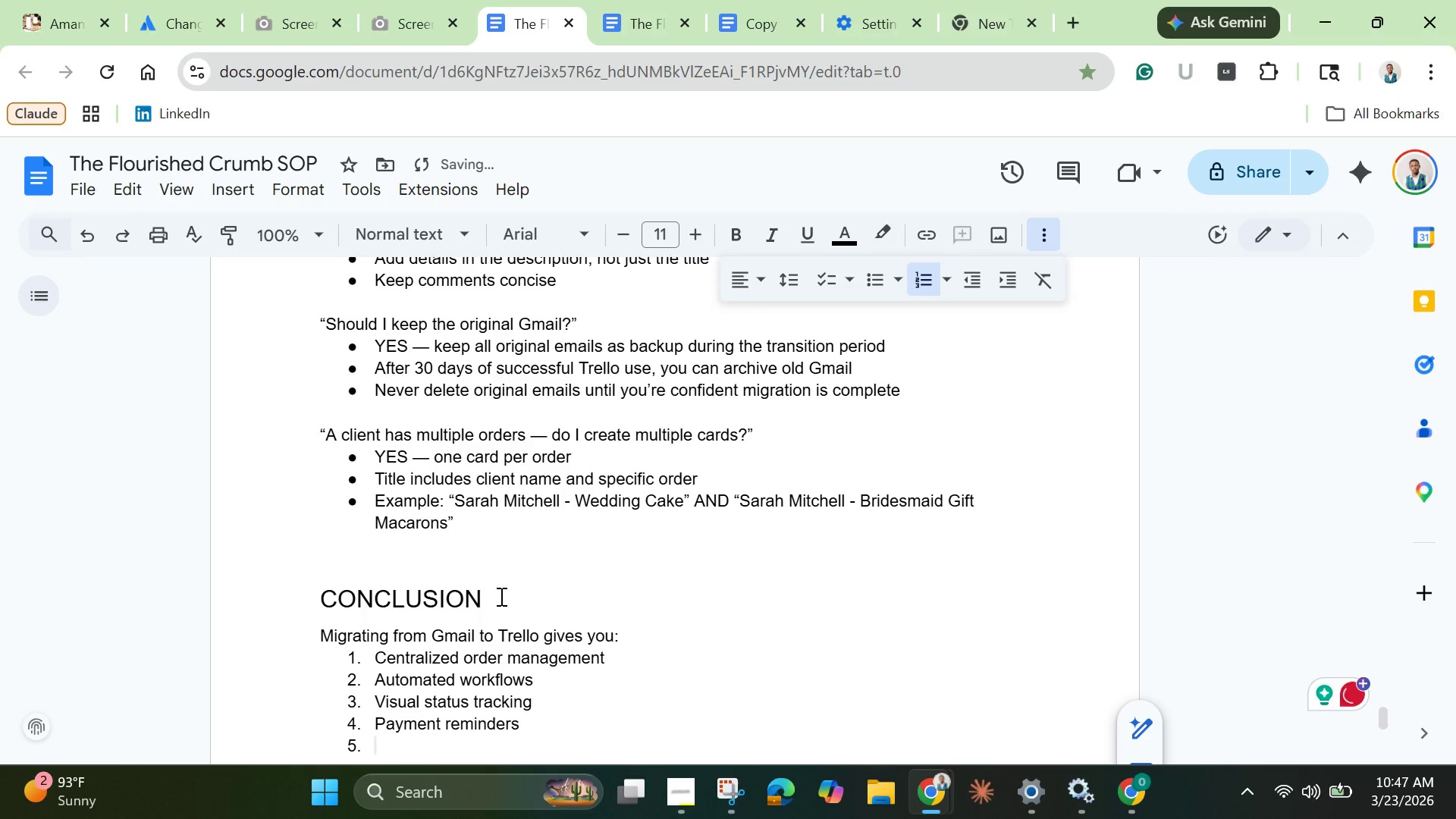 
type(Lead prioritization)
 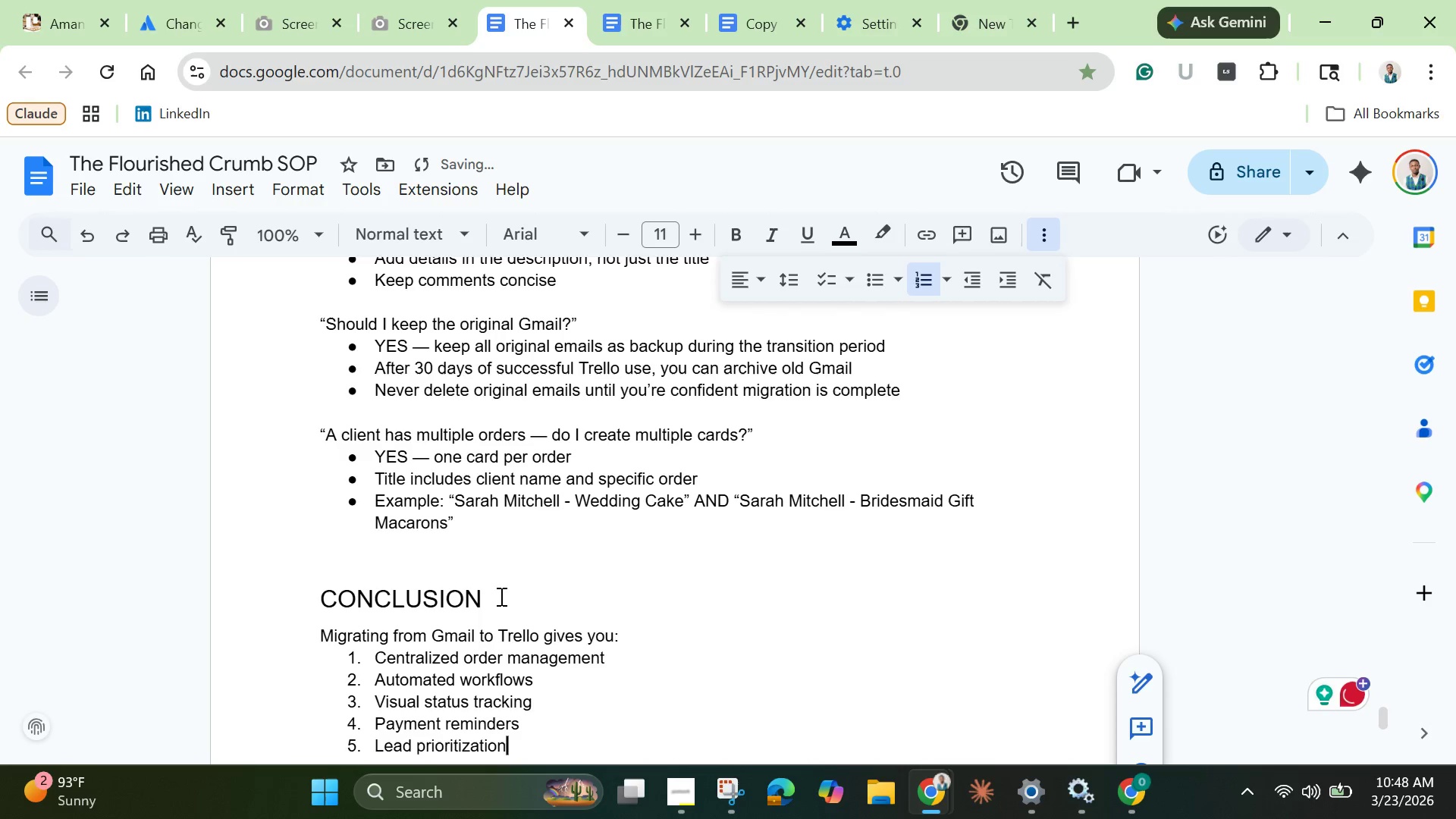 
key(Enter)
 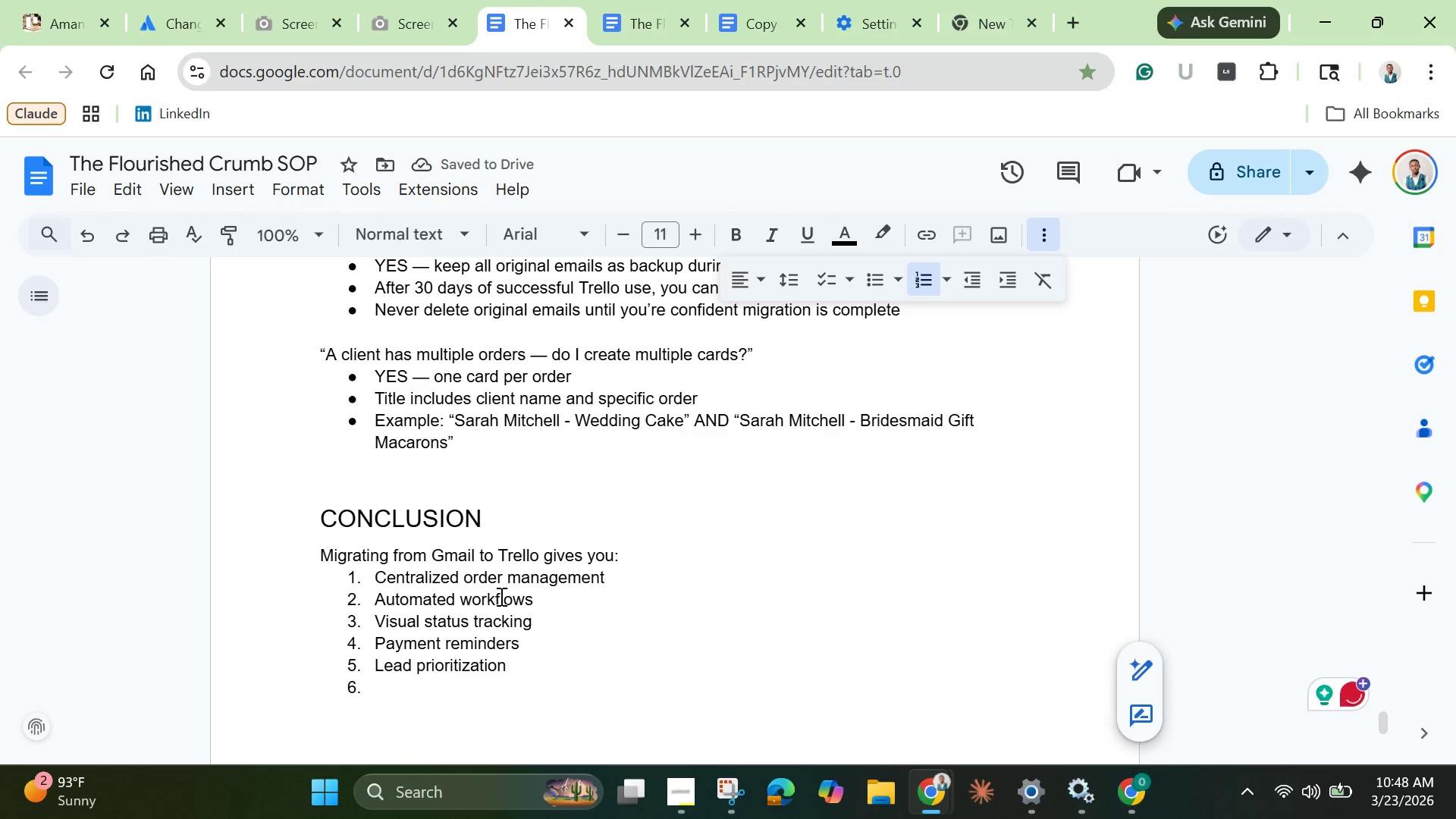 
key(Enter)
 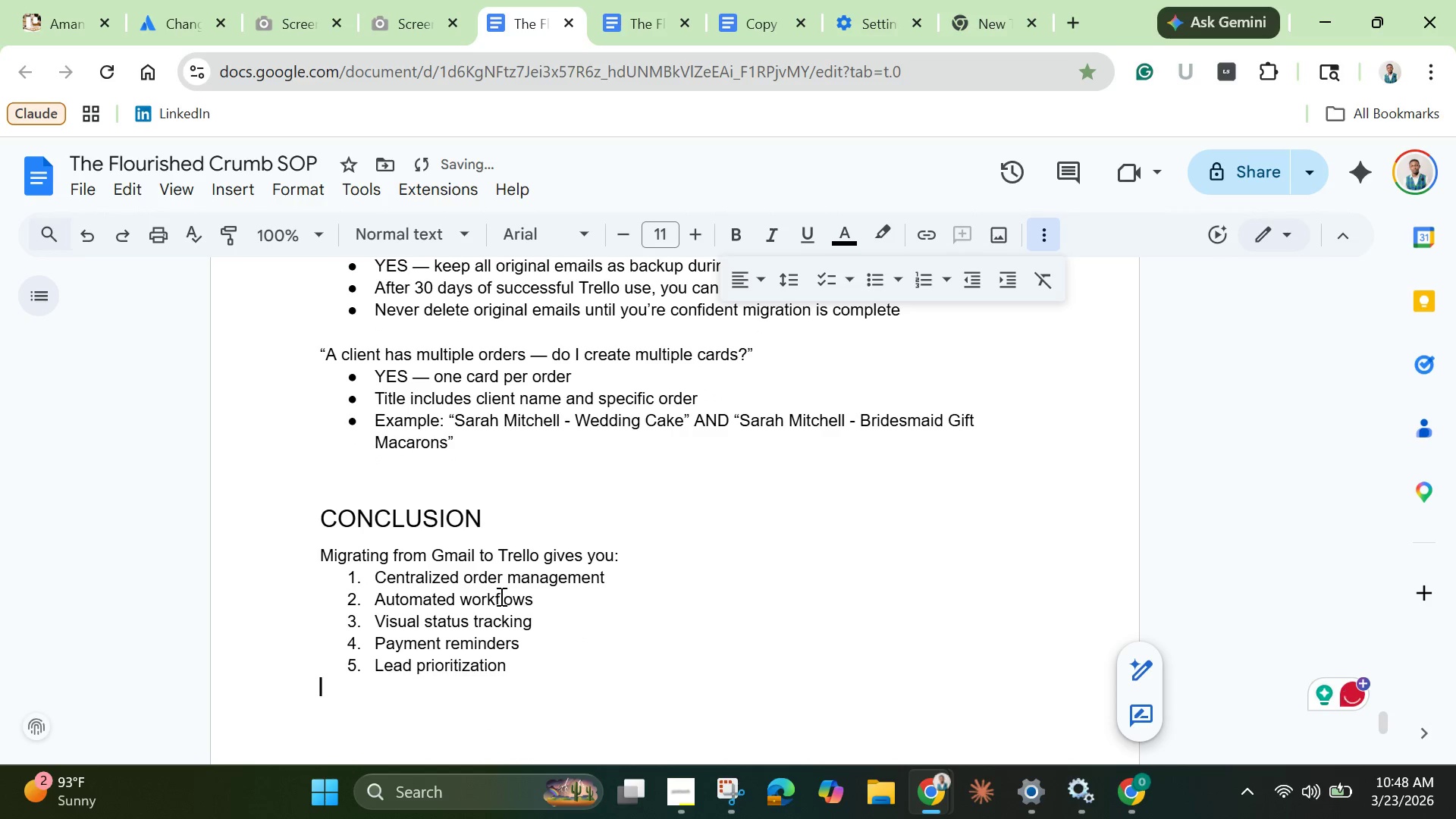 
key(Enter)
 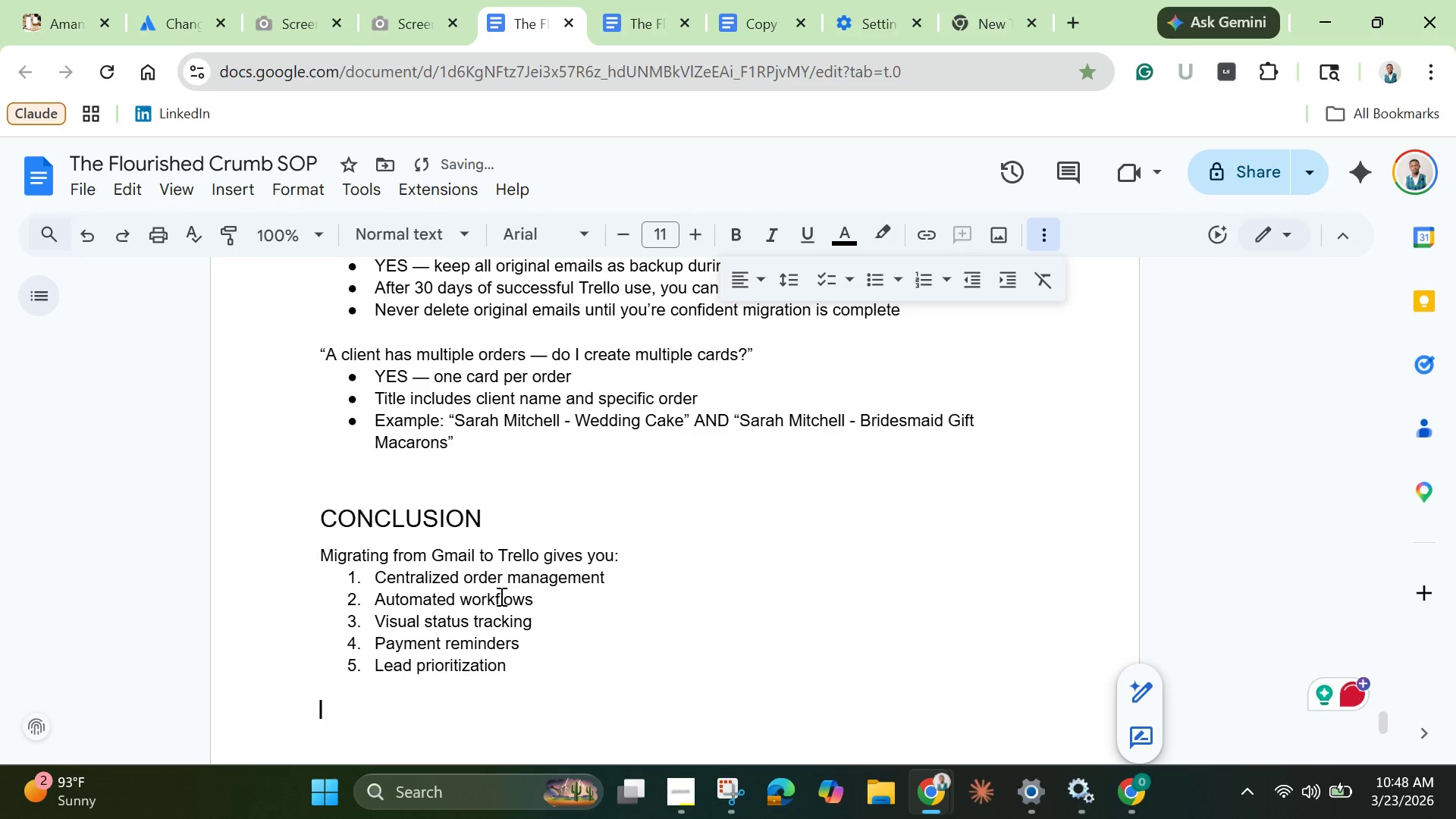 
type(After migration, you'll never lose an order again.)
 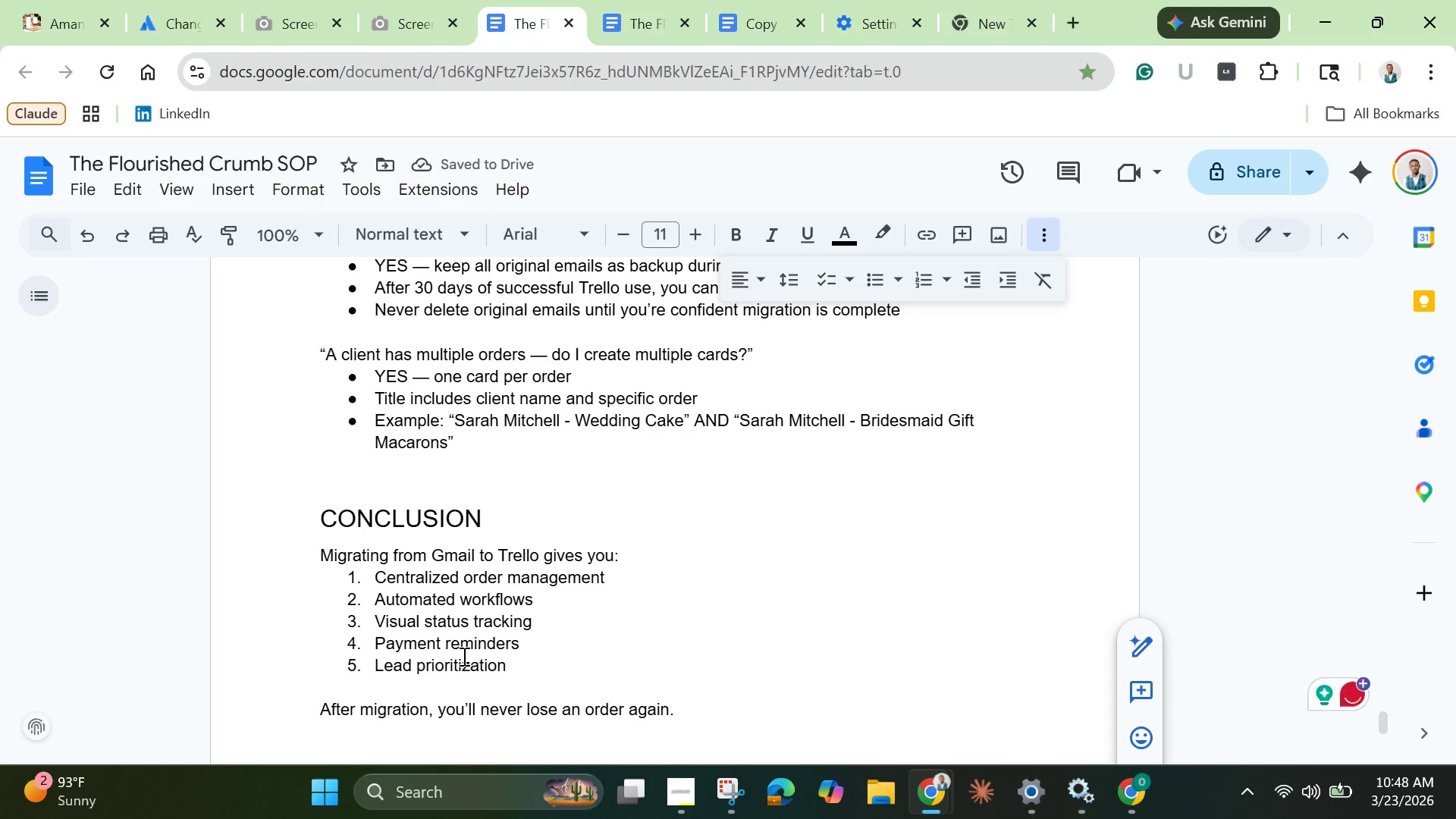 
left_click([474, 605])
 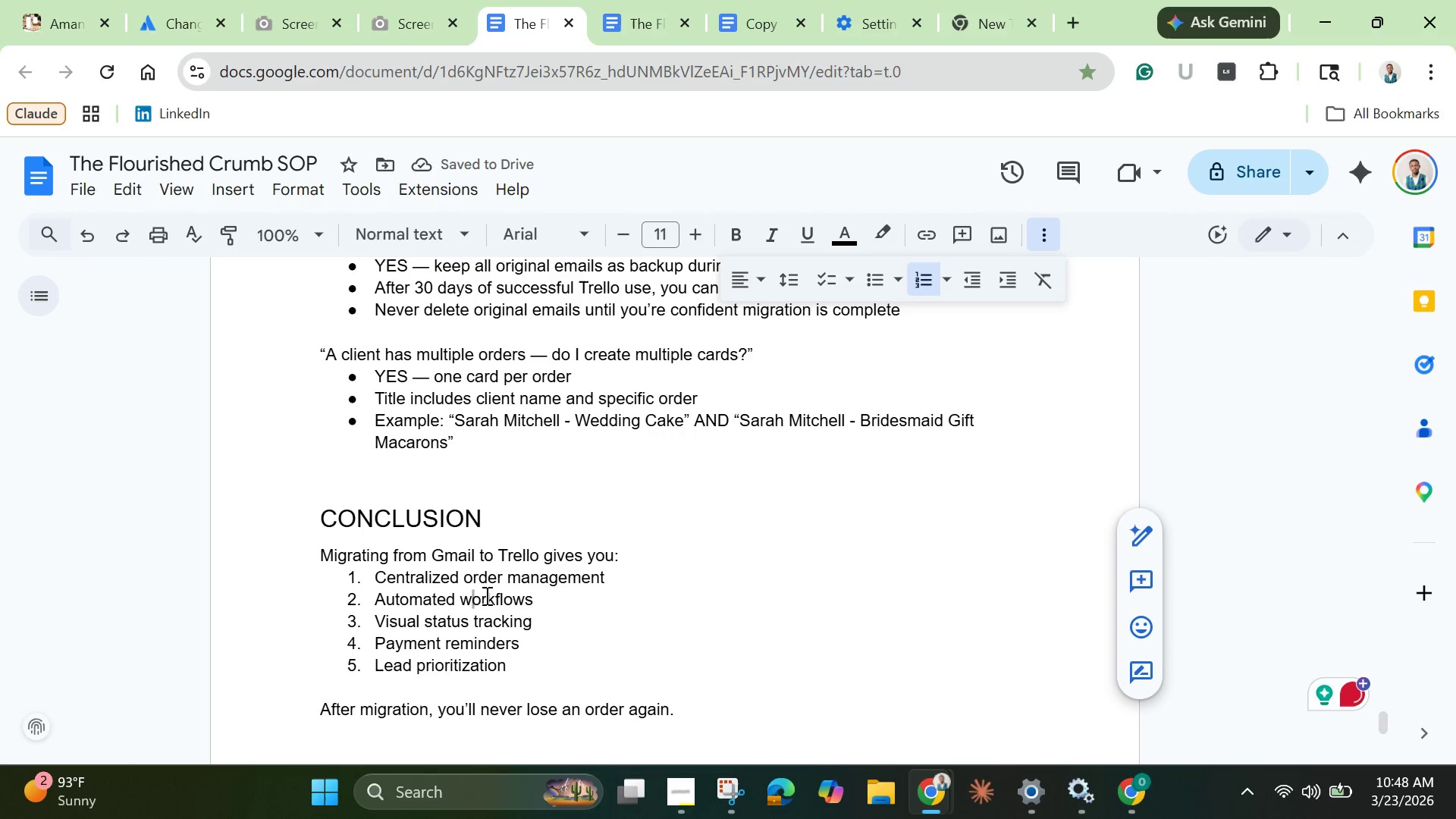 
scroll: coordinate [520, 537], scroll_direction: up, amount: 81.0
 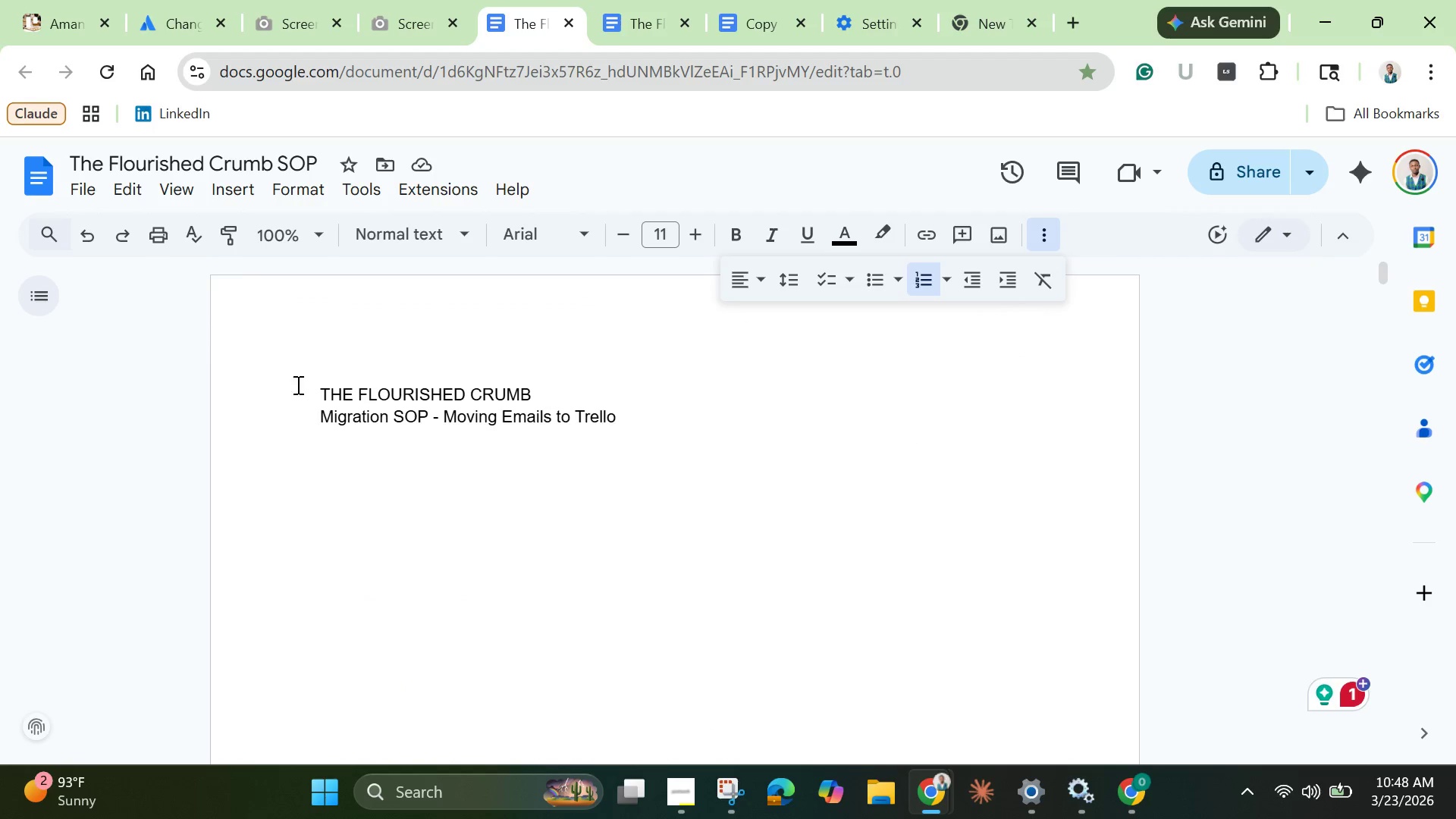 
left_click_drag(start_coordinate=[318, 383], to_coordinate=[637, 410])
 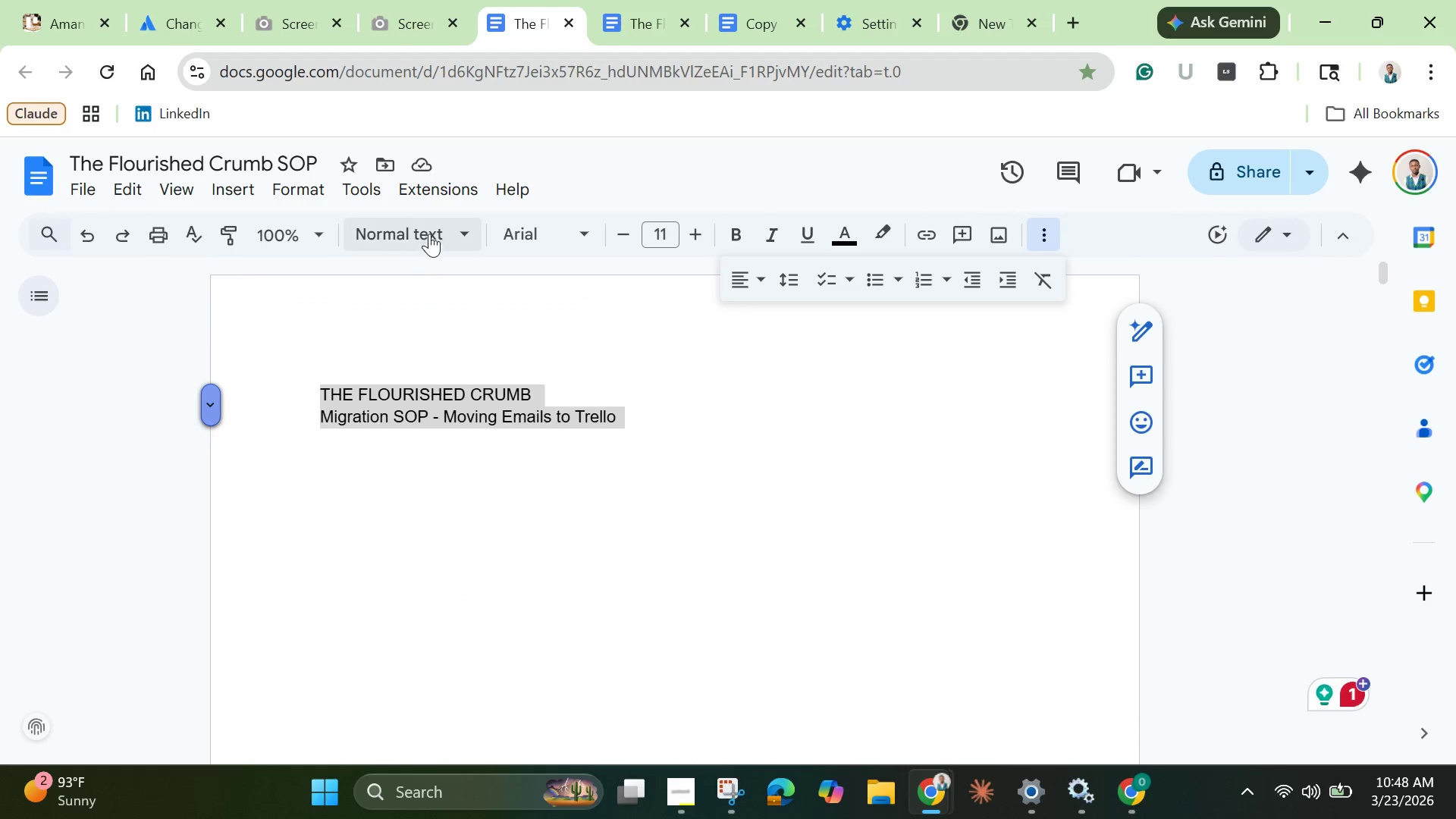 
left_click([435, 225])
 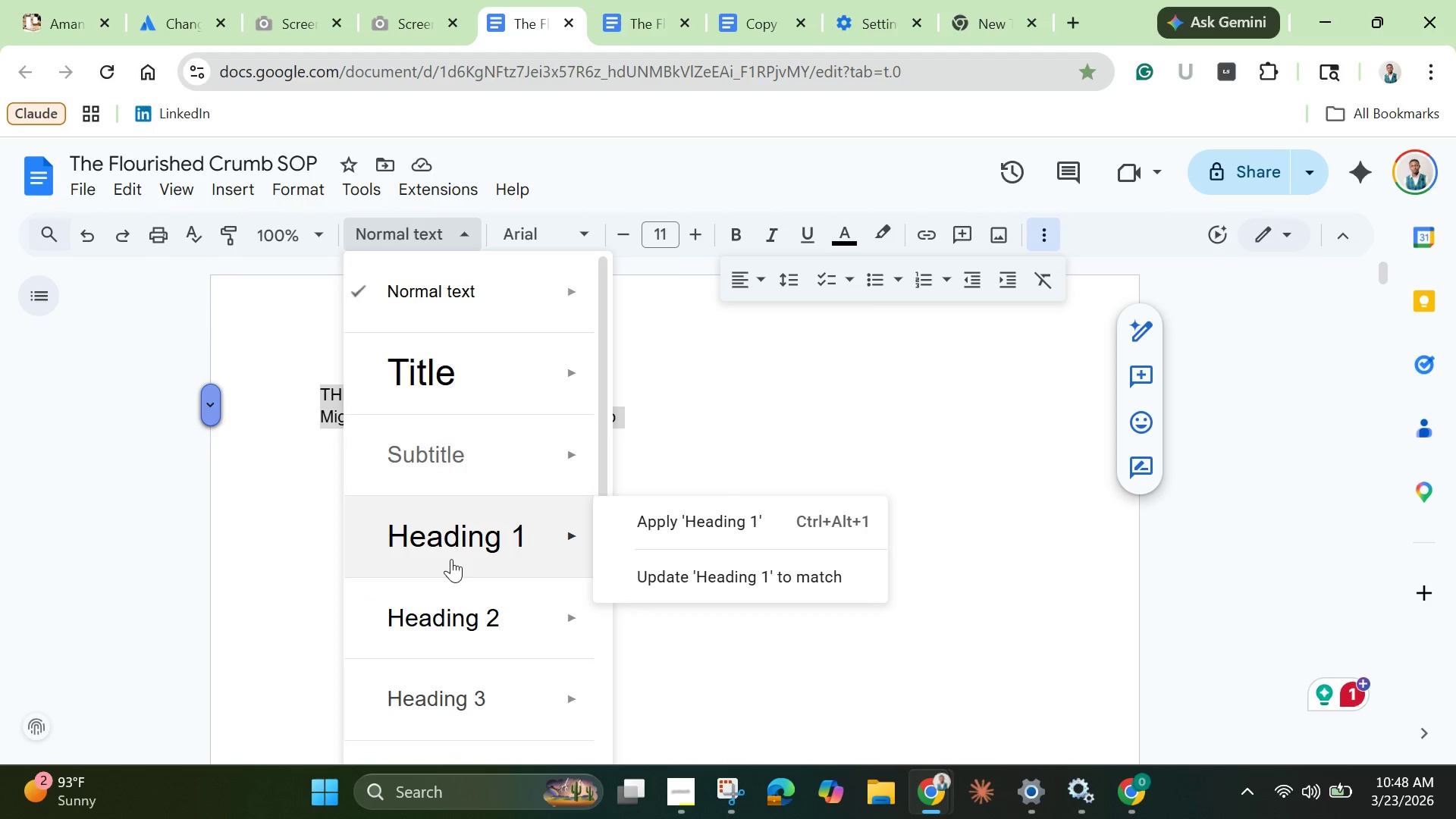 
left_click([450, 559])
 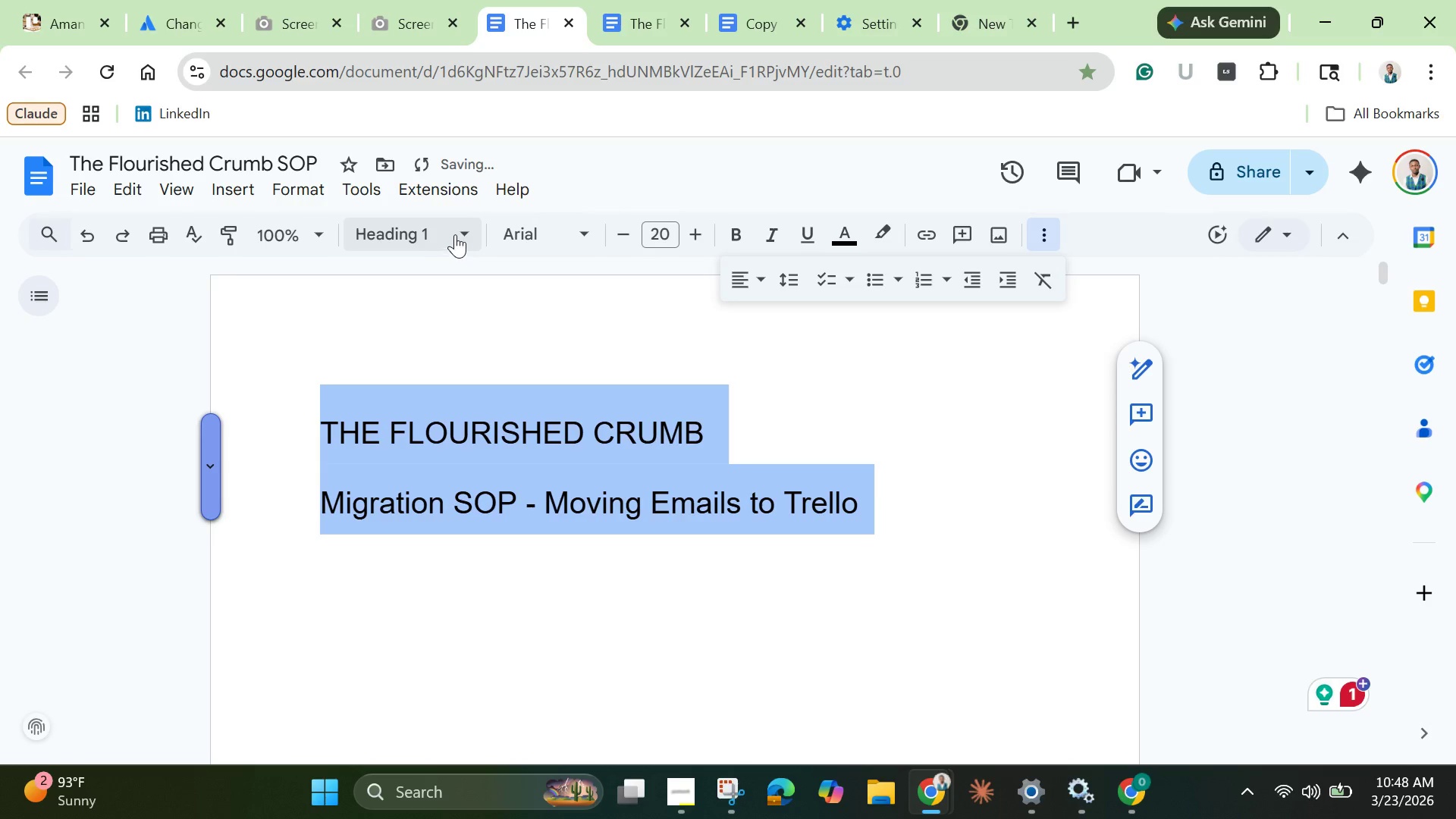 
left_click([454, 231])
 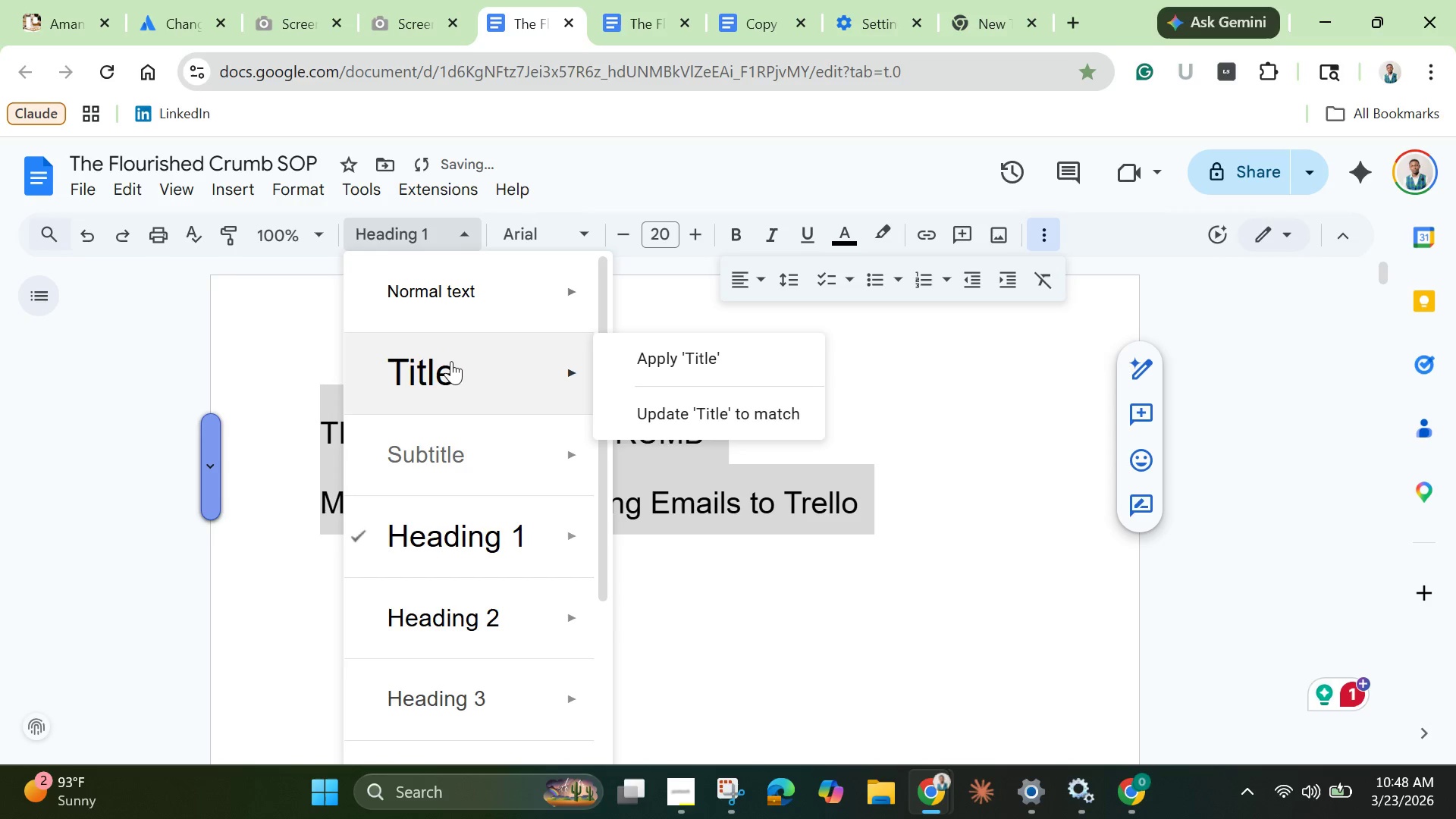 
left_click([451, 364])
 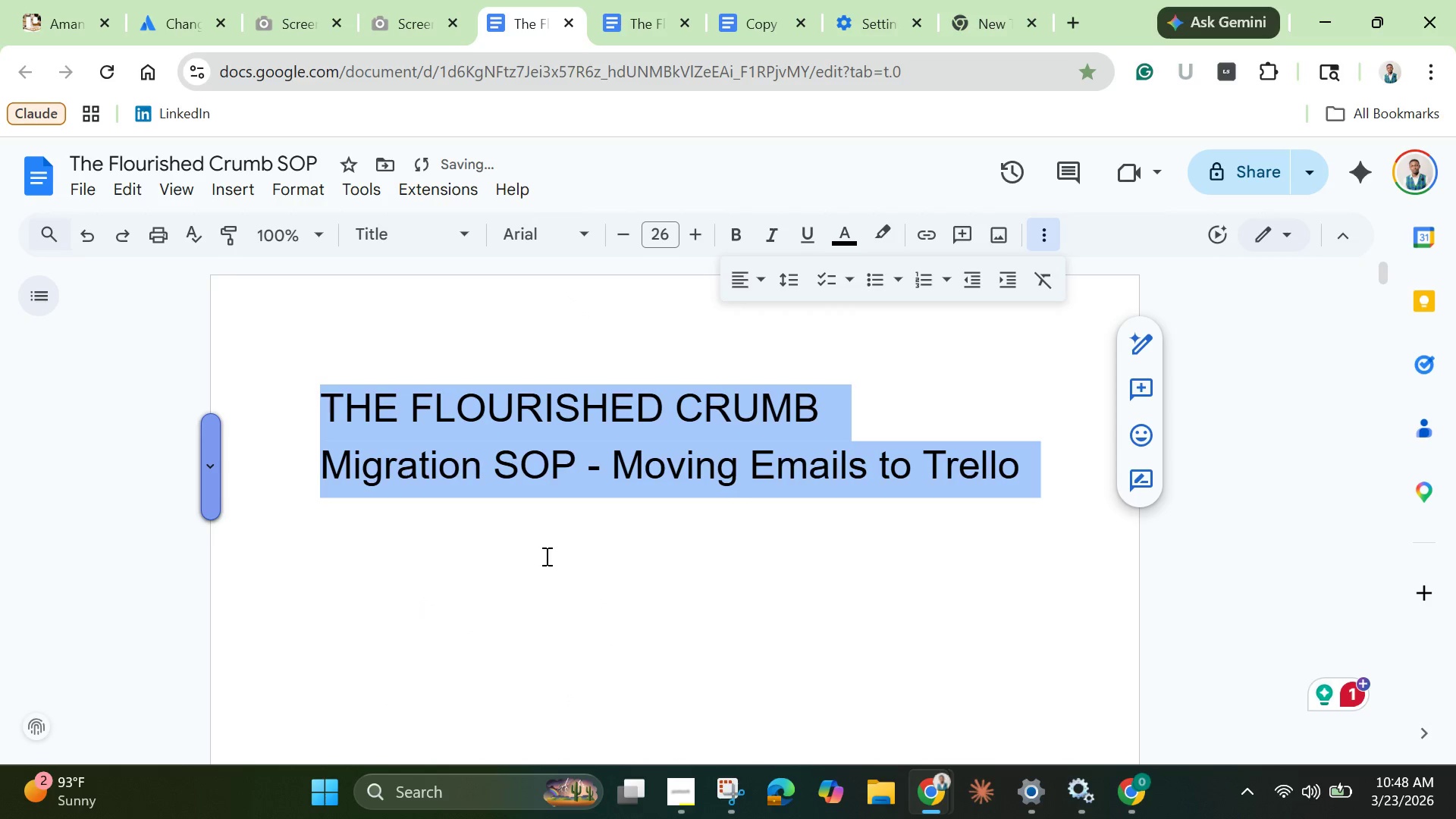 
left_click([547, 553])
 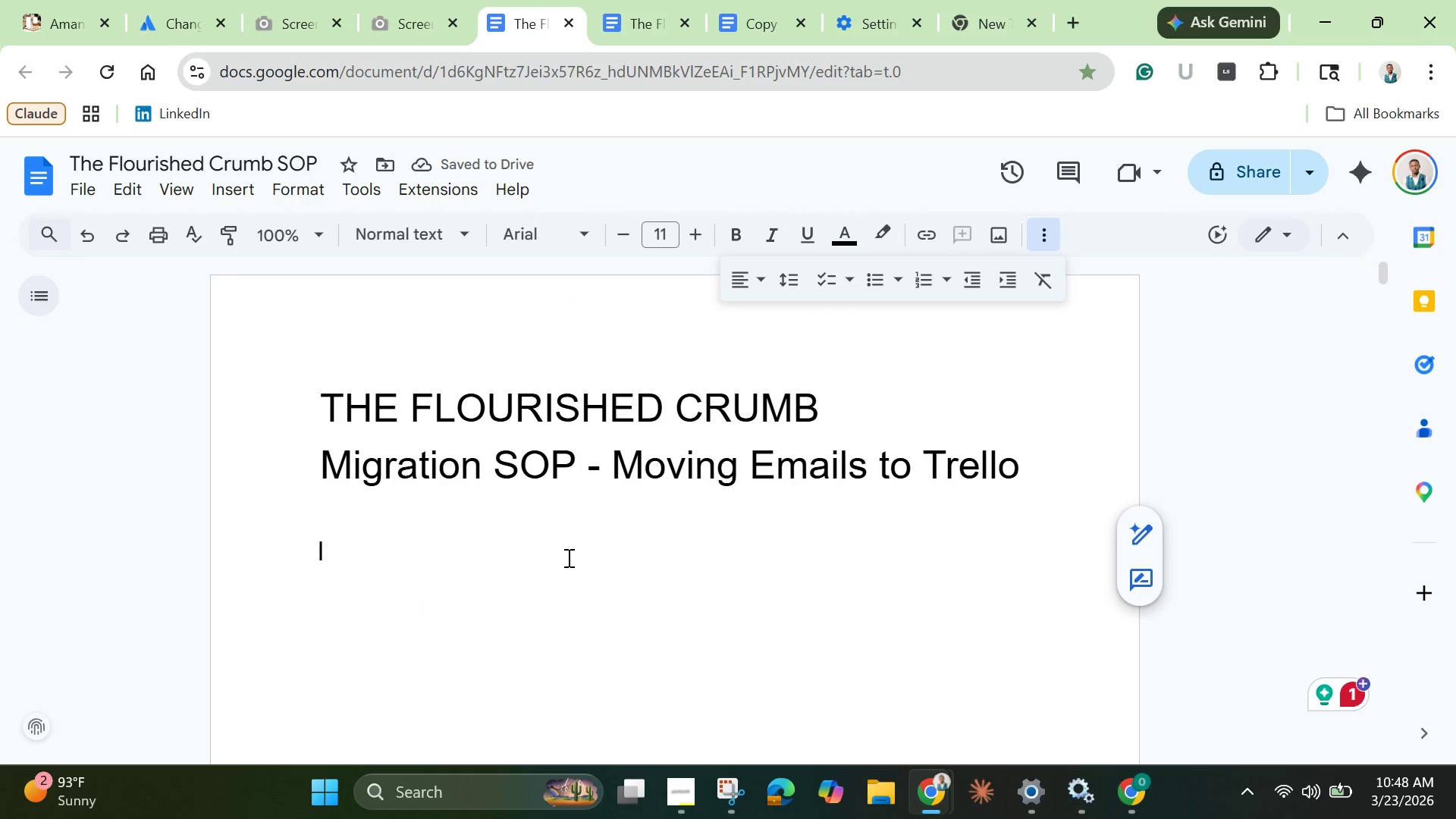 
scroll: coordinate [546, 626], scroll_direction: down, amount: 12.0
 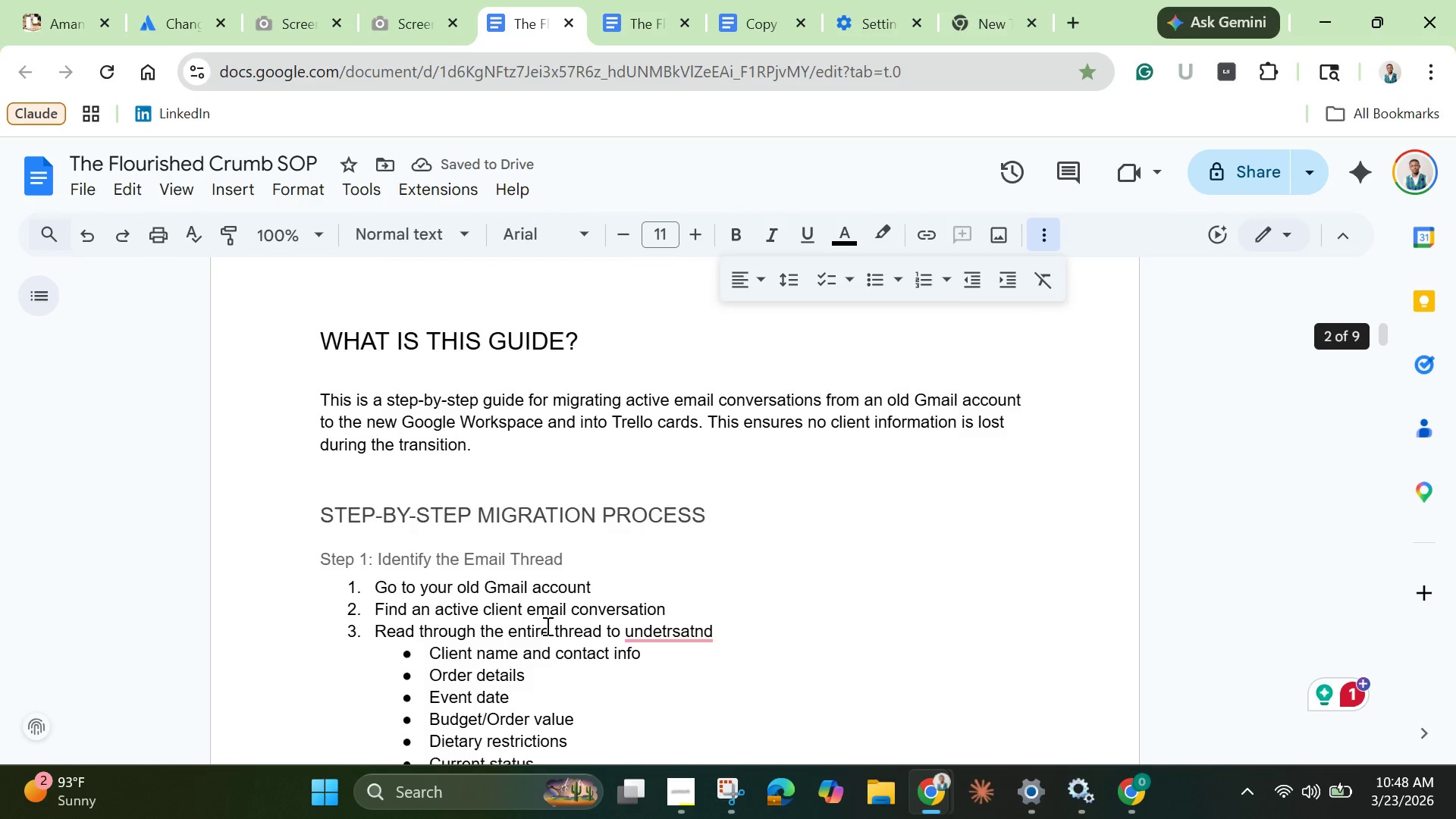 
scroll: coordinate [546, 626], scroll_direction: up, amount: 3.0
 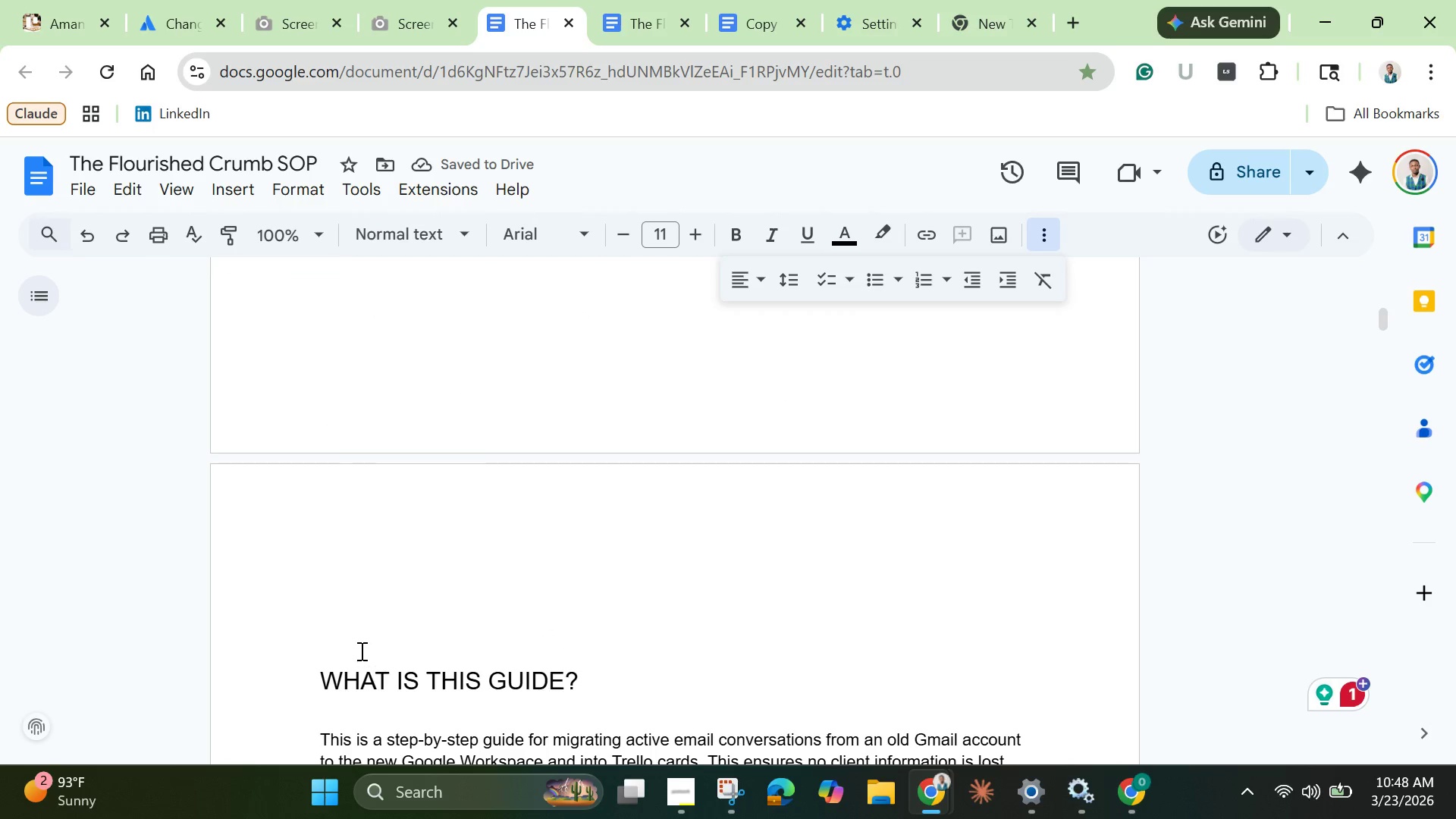 
left_click([357, 646])
 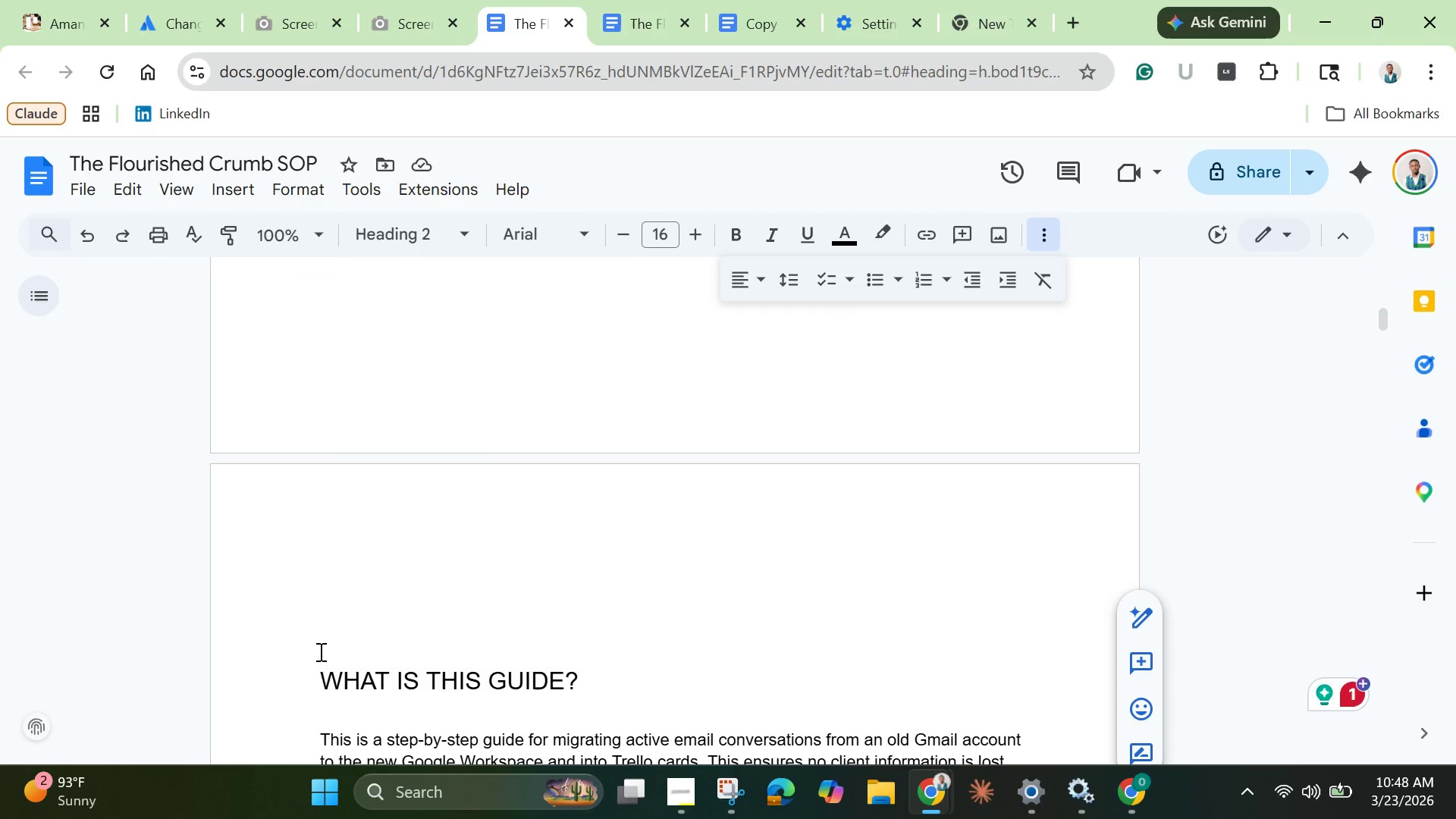 
left_click([319, 644])
 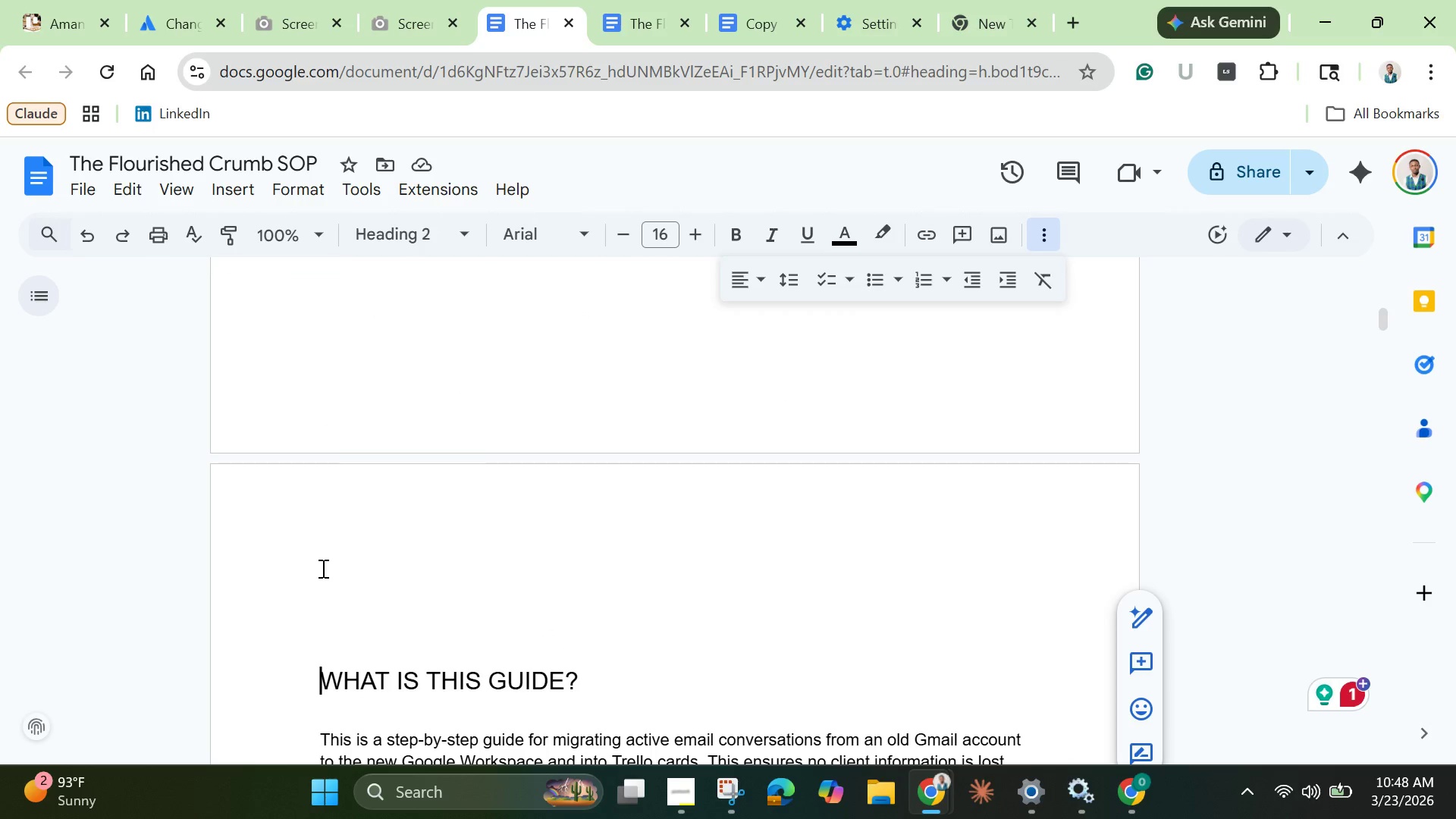 
key(Backspace)
 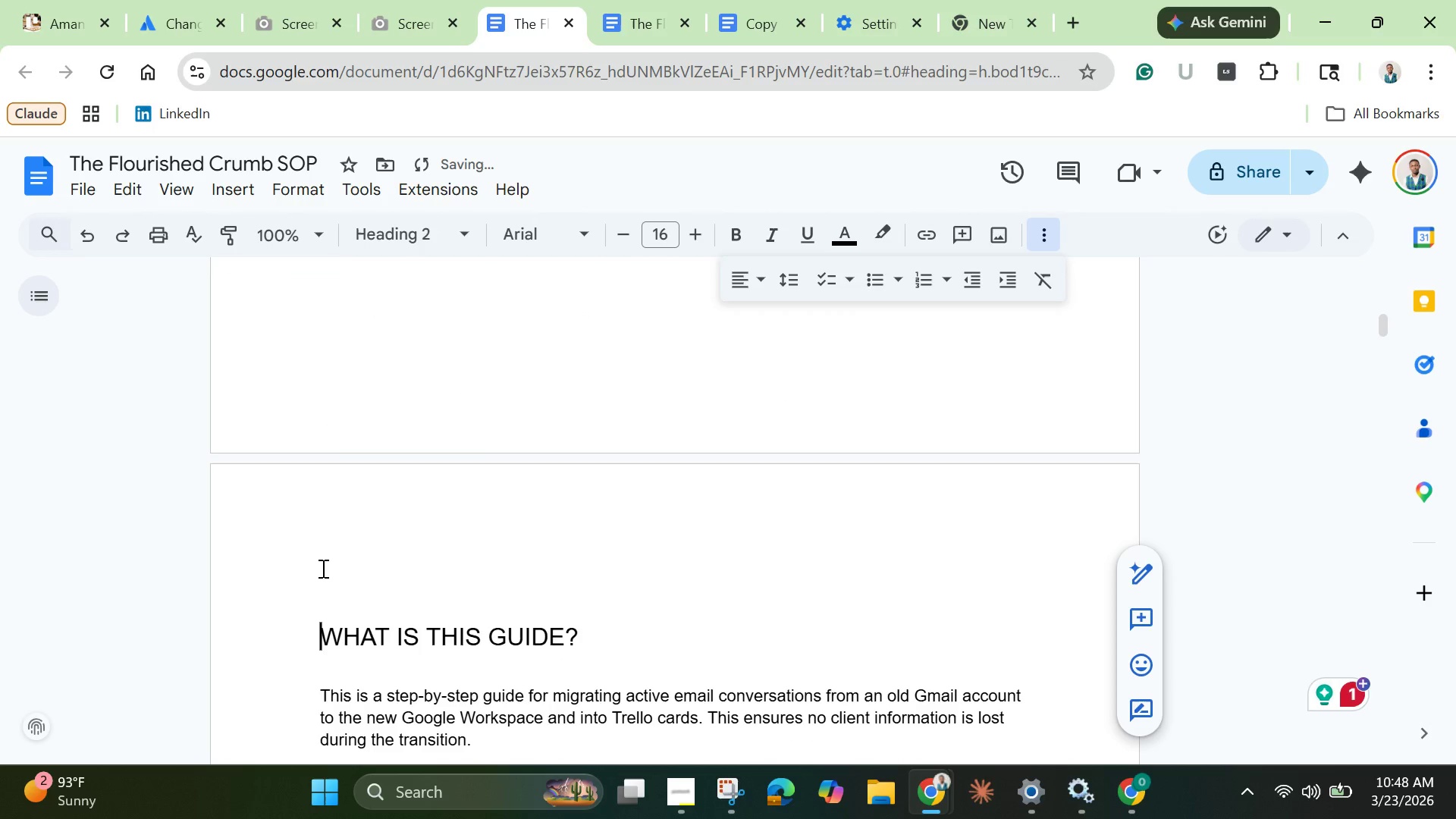 
key(Backspace)
 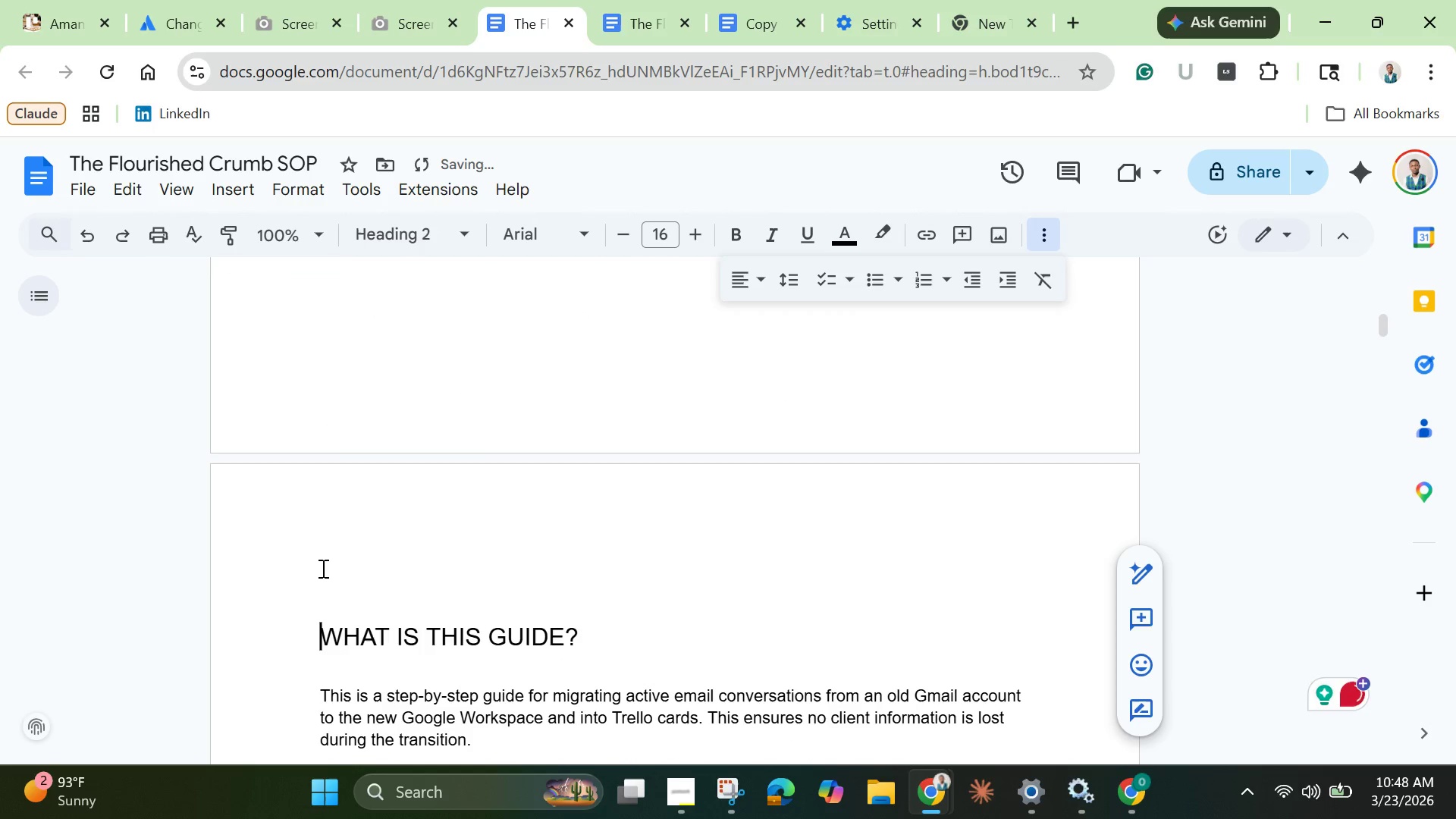 
key(Backspace)
 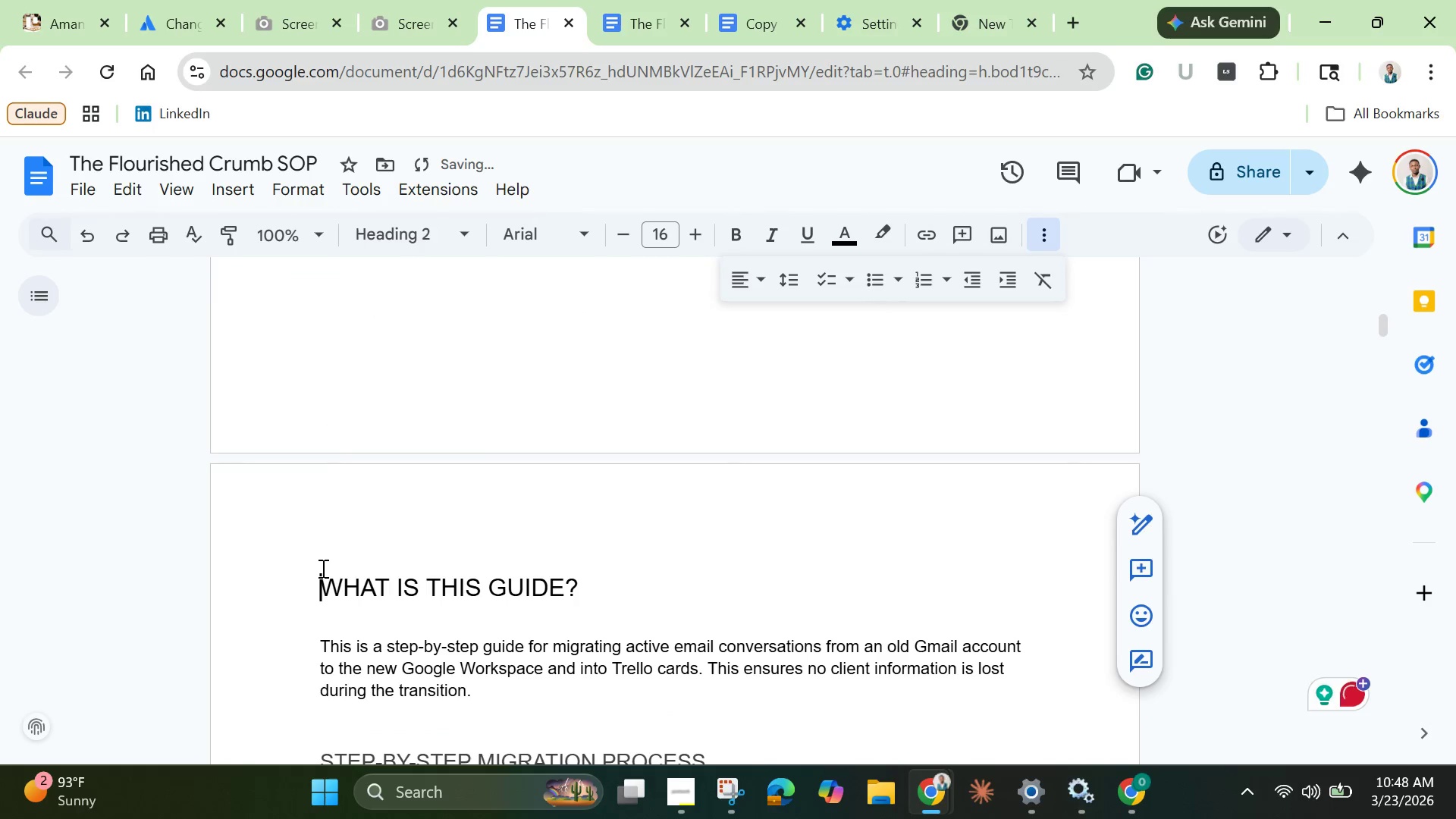 
key(Backspace)
 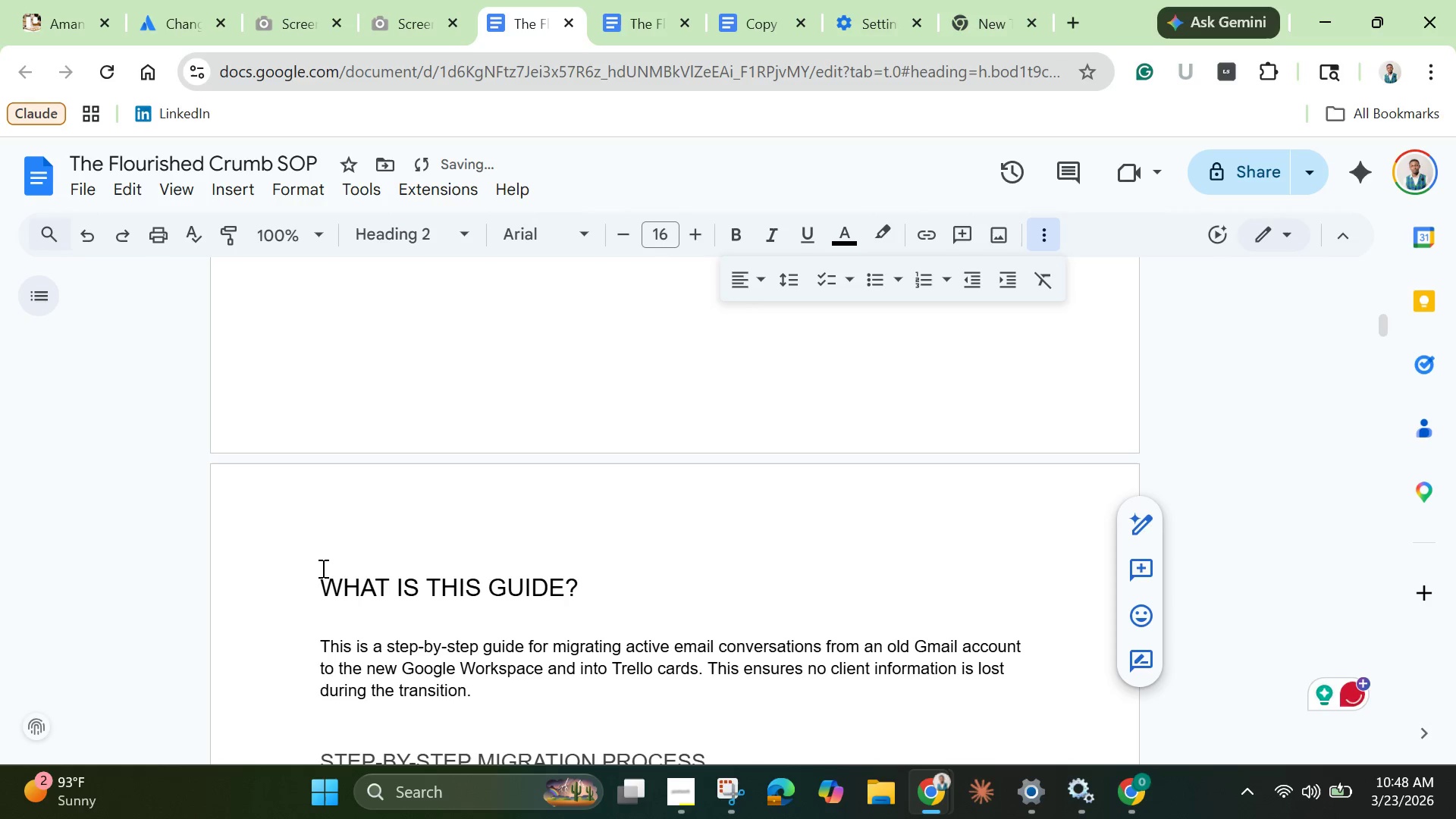 
scroll: coordinate [381, 502], scroll_direction: up, amount: 9.0
 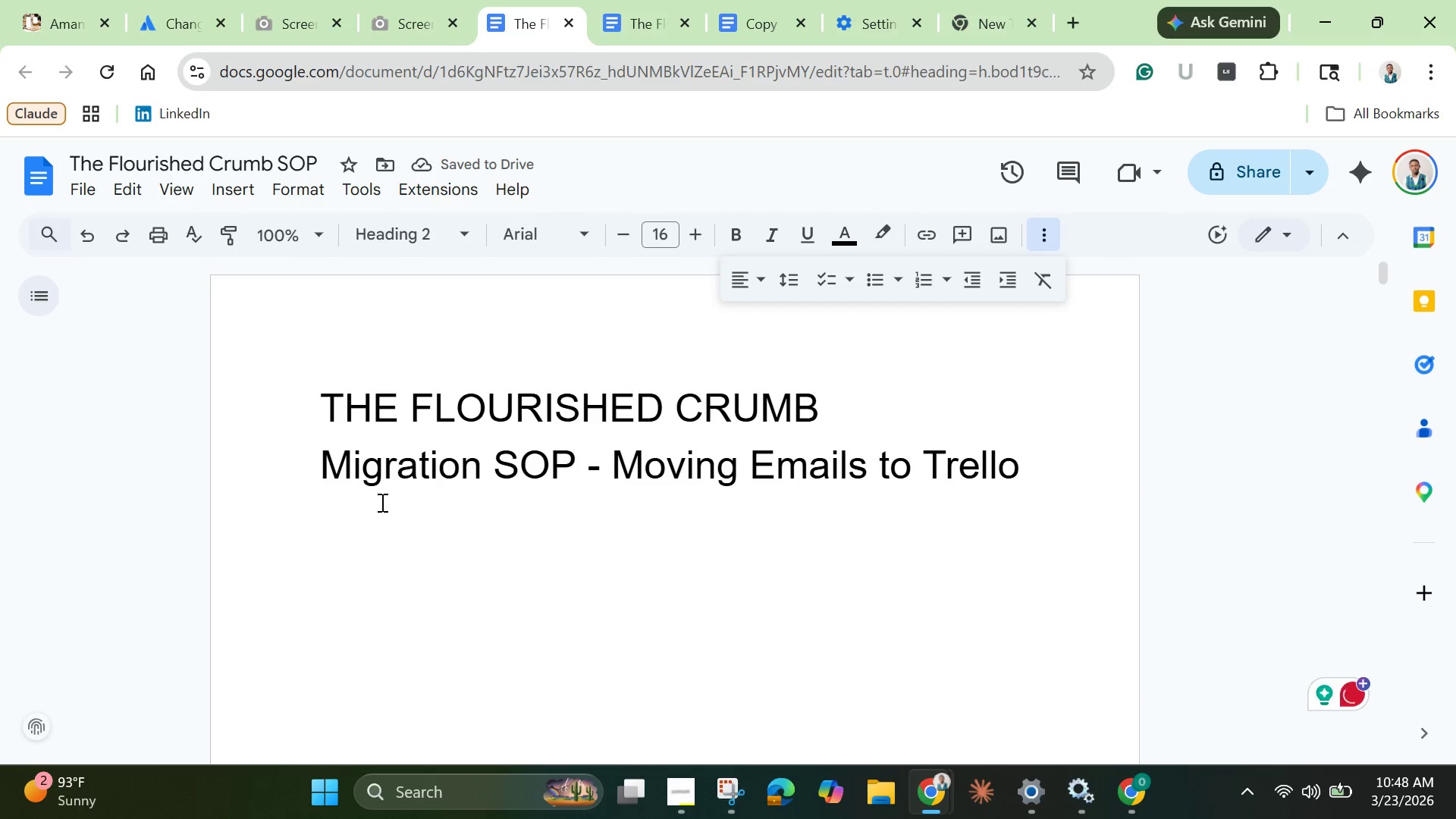 
scroll: coordinate [377, 523], scroll_direction: down, amount: 25.0
 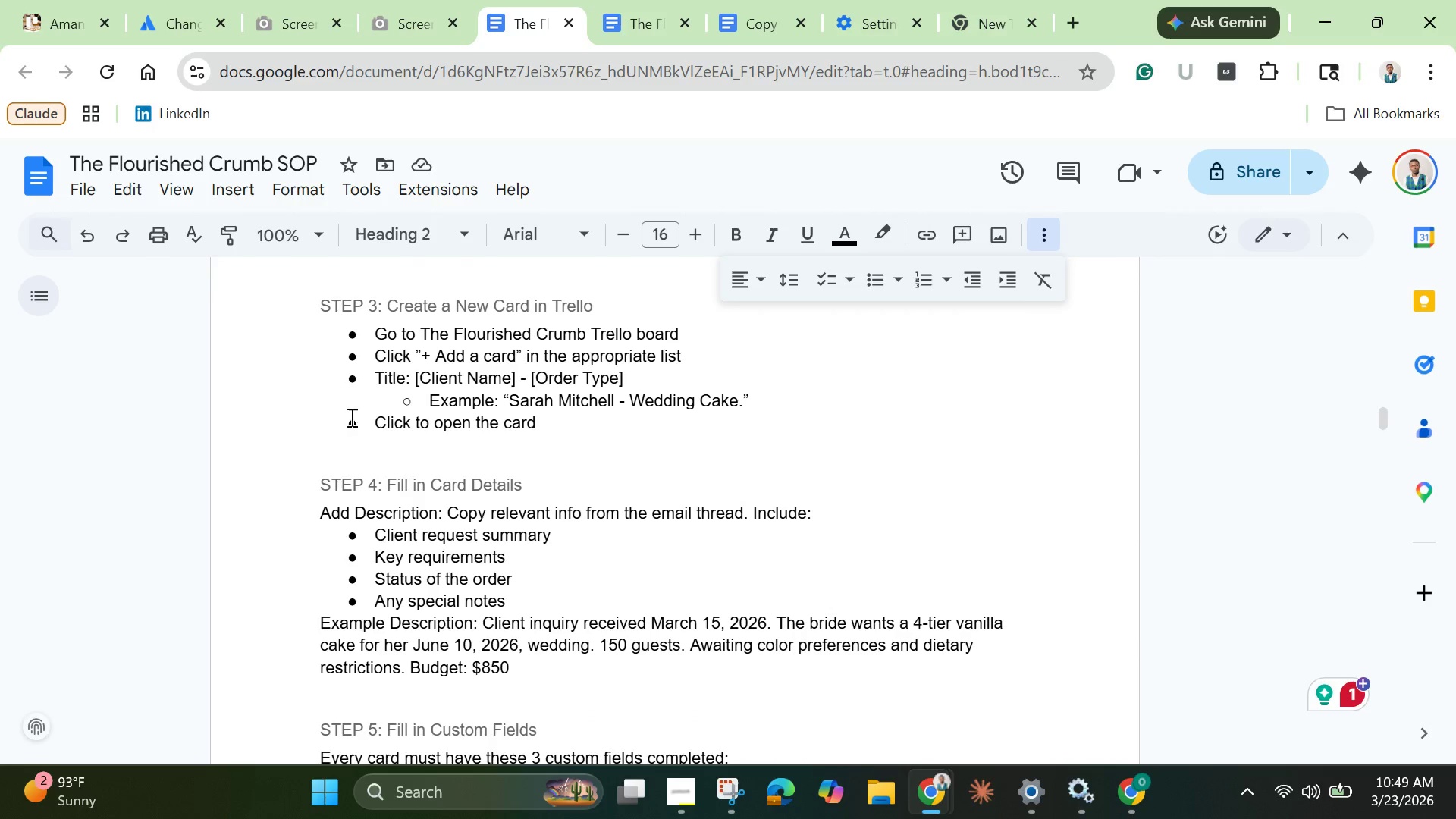 
left_click([411, 497])
 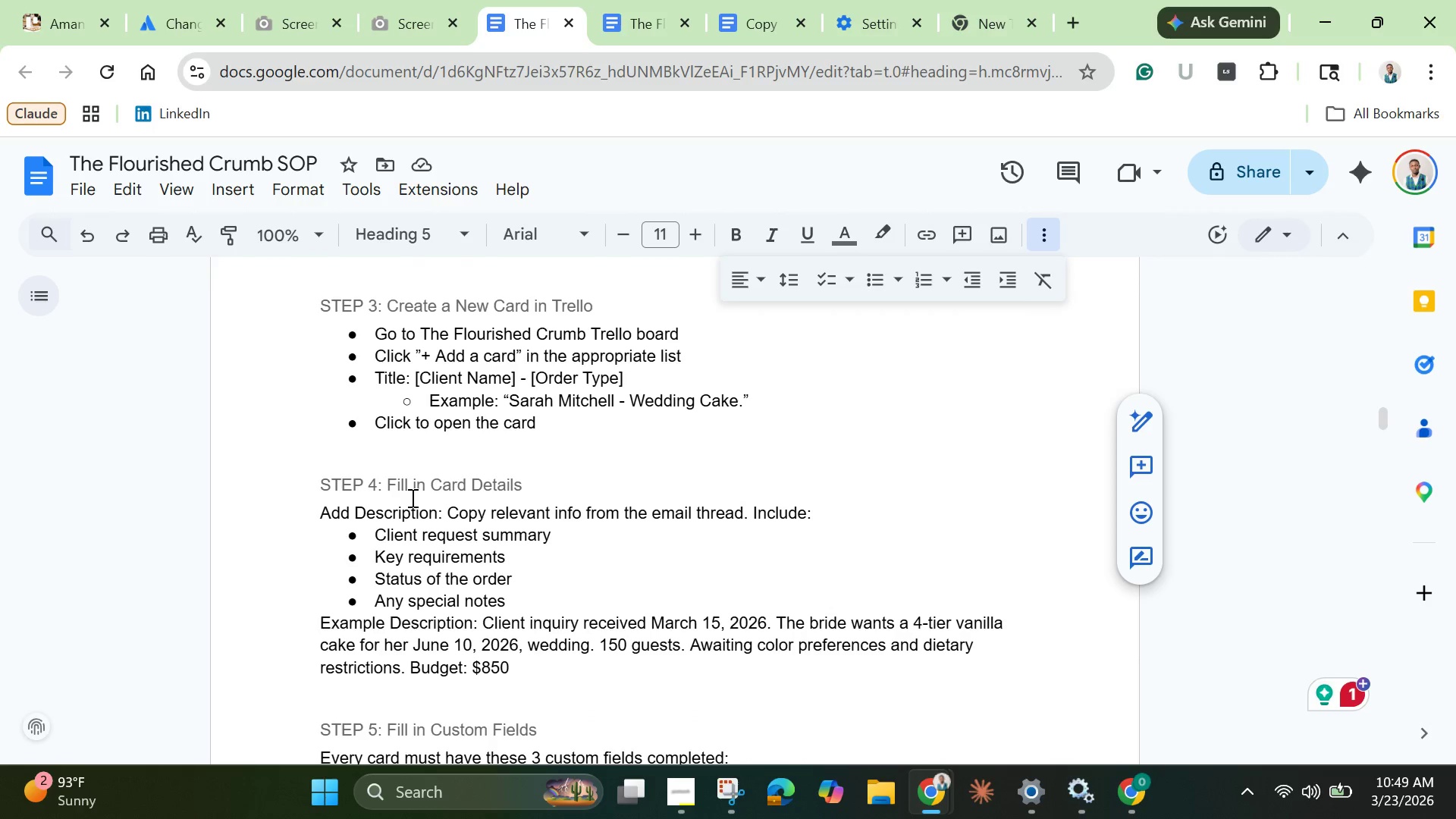 
key(Control+A)
 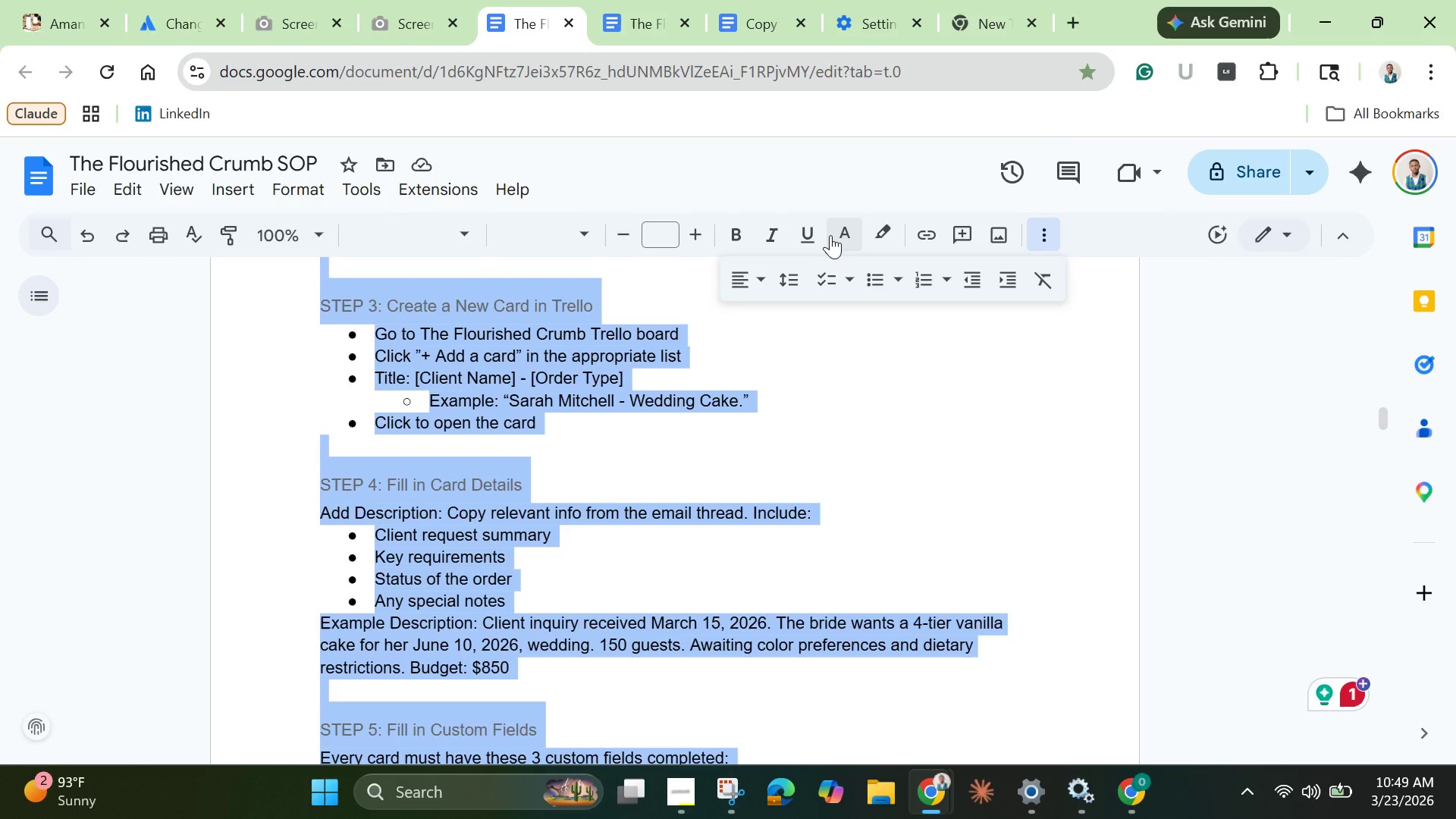 
left_click([851, 236])
 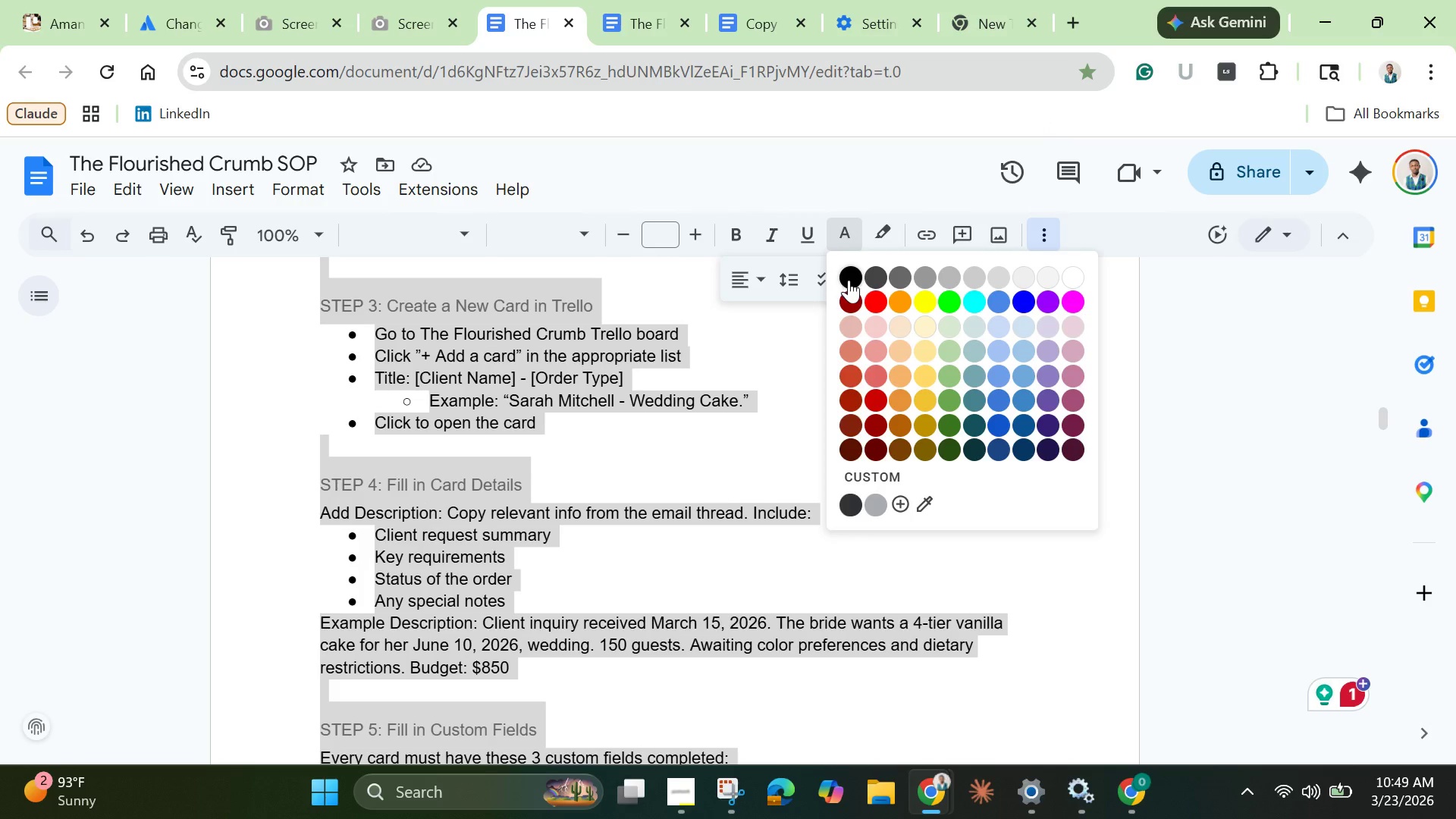 
left_click([849, 280])
 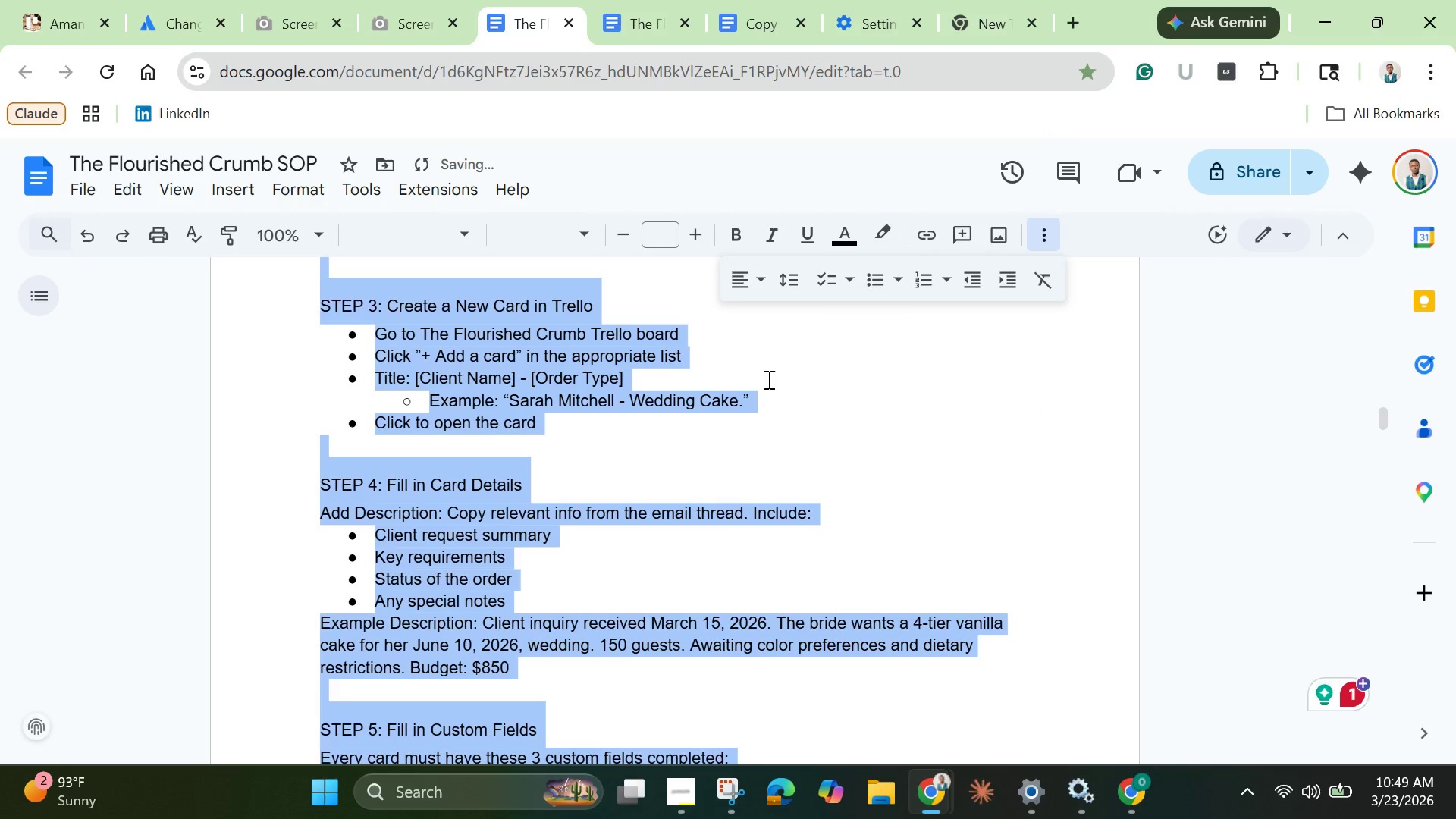 
left_click([769, 379])
 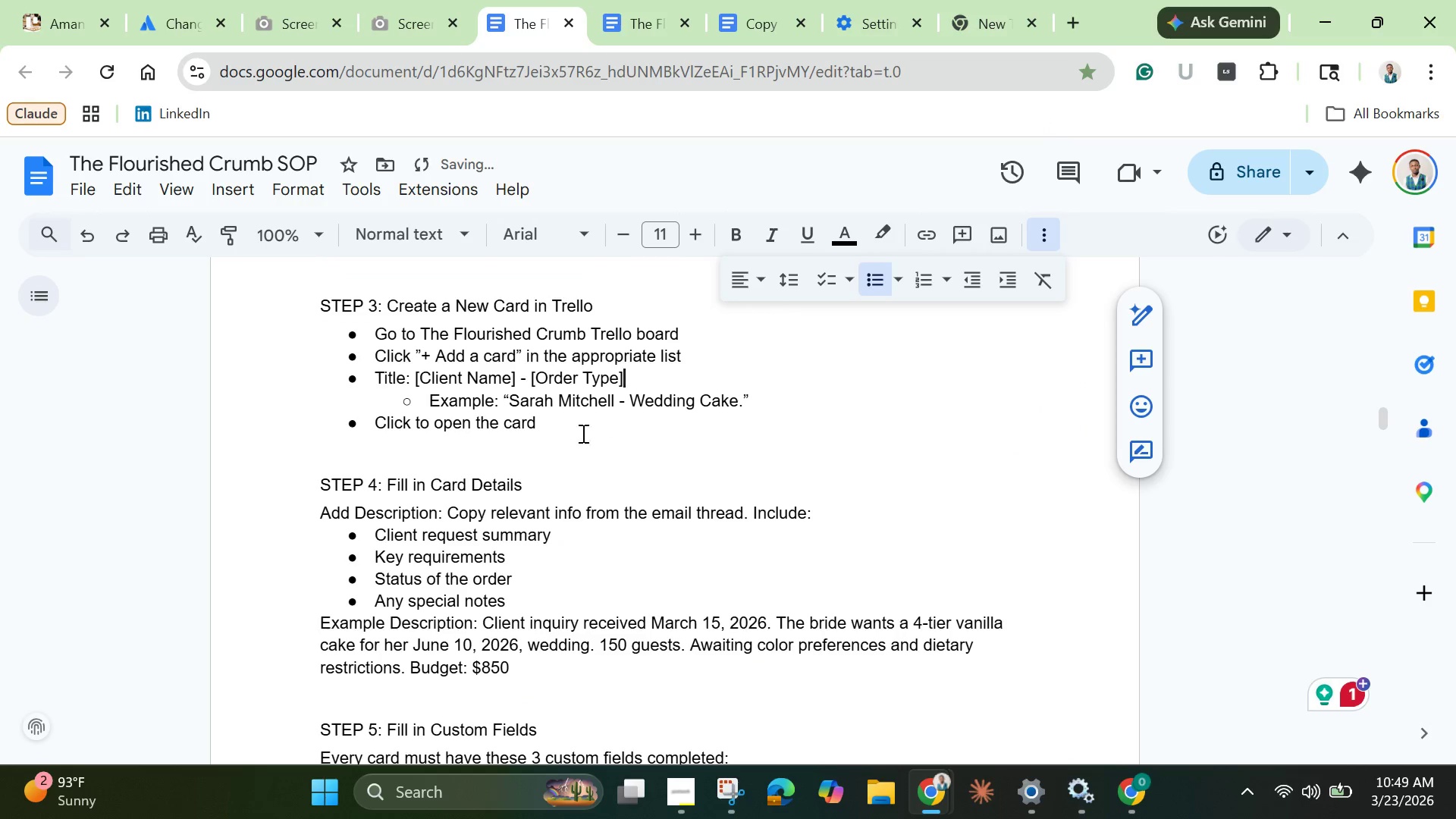 
scroll: coordinate [563, 428], scroll_direction: up, amount: 36.0
 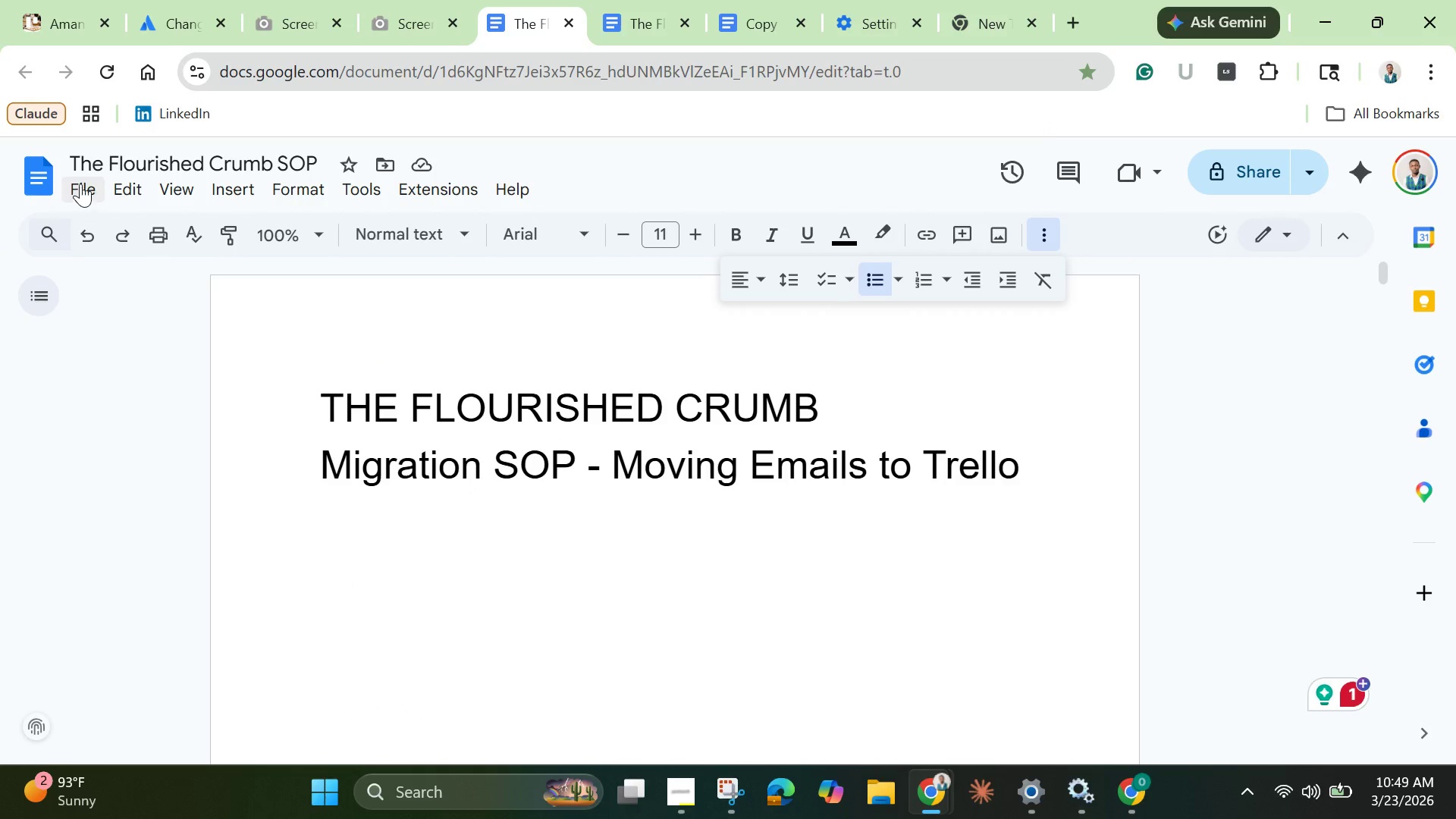 
left_click([126, 158])
 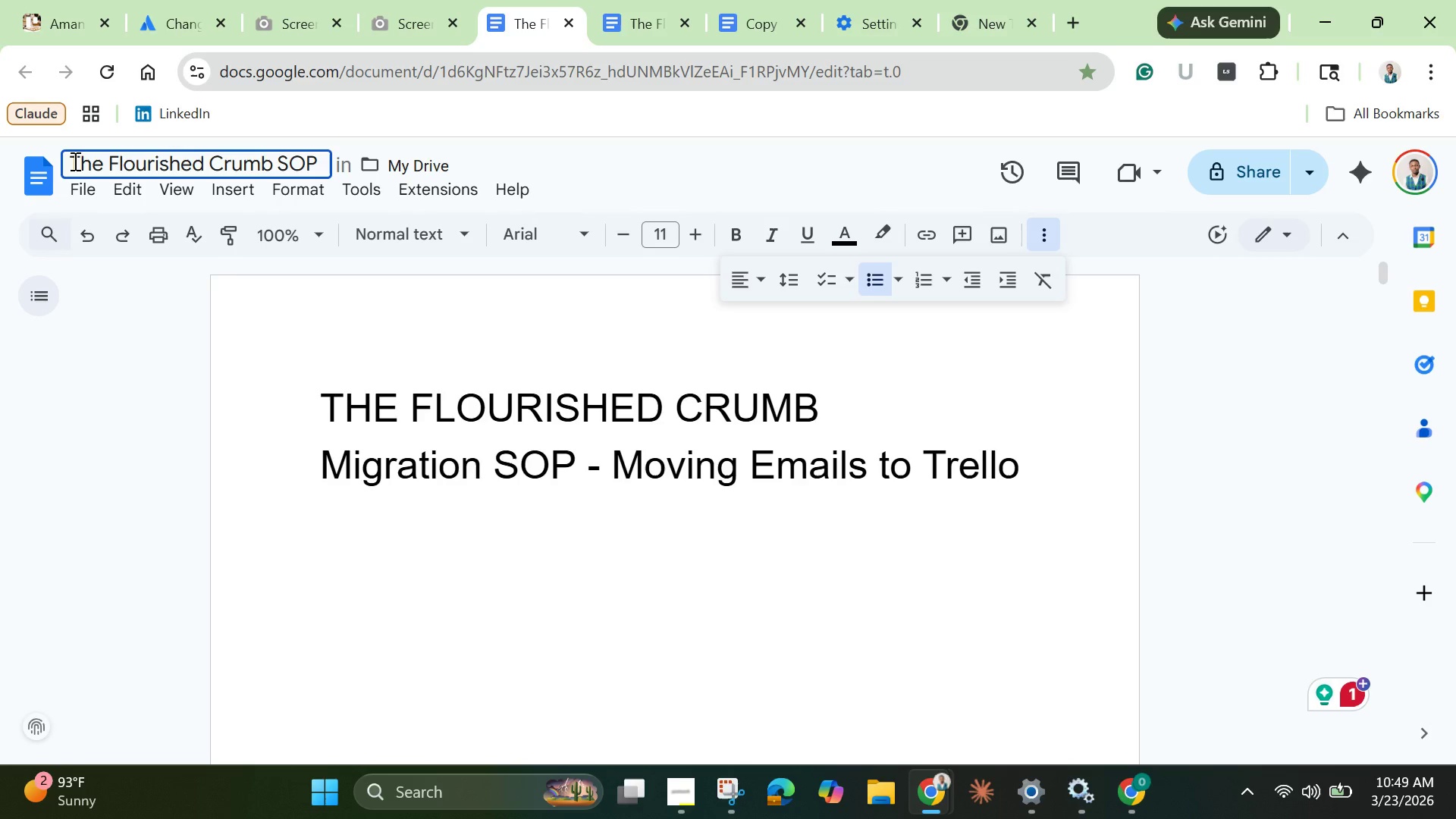 
left_click_drag(start_coordinate=[74, 161], to_coordinate=[271, 154])
 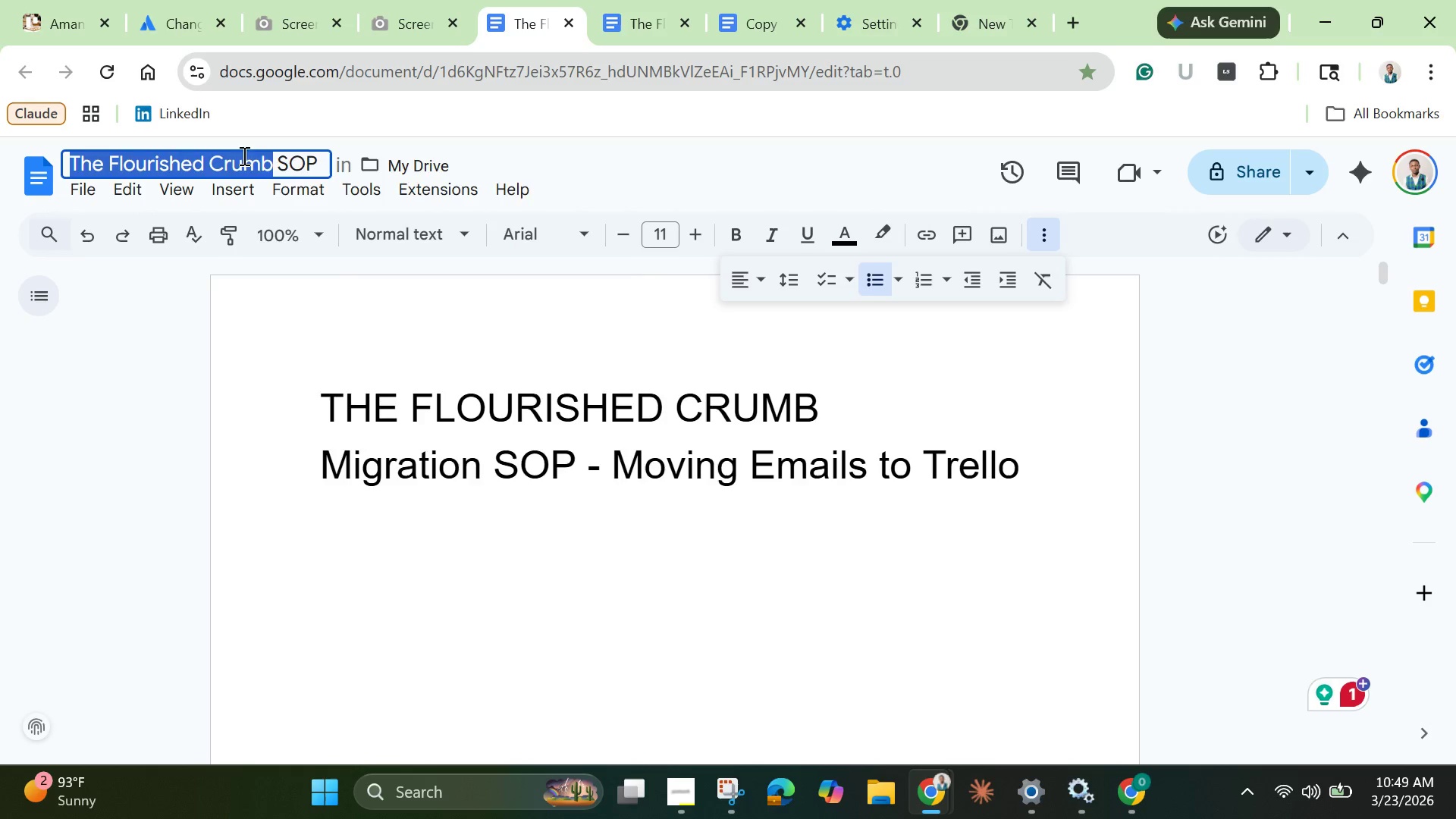 
right_click([243, 155])
 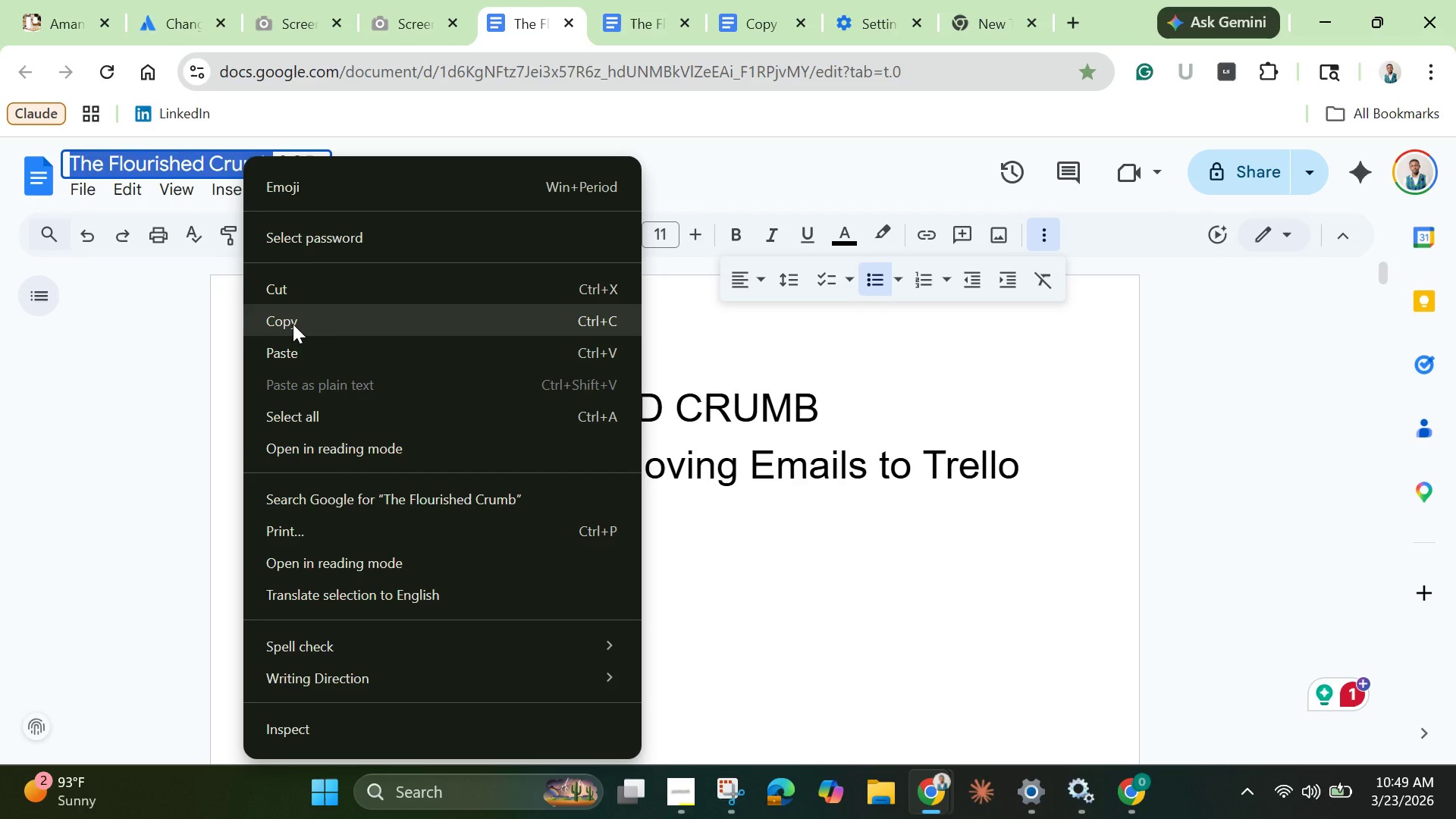 
left_click([293, 325])
 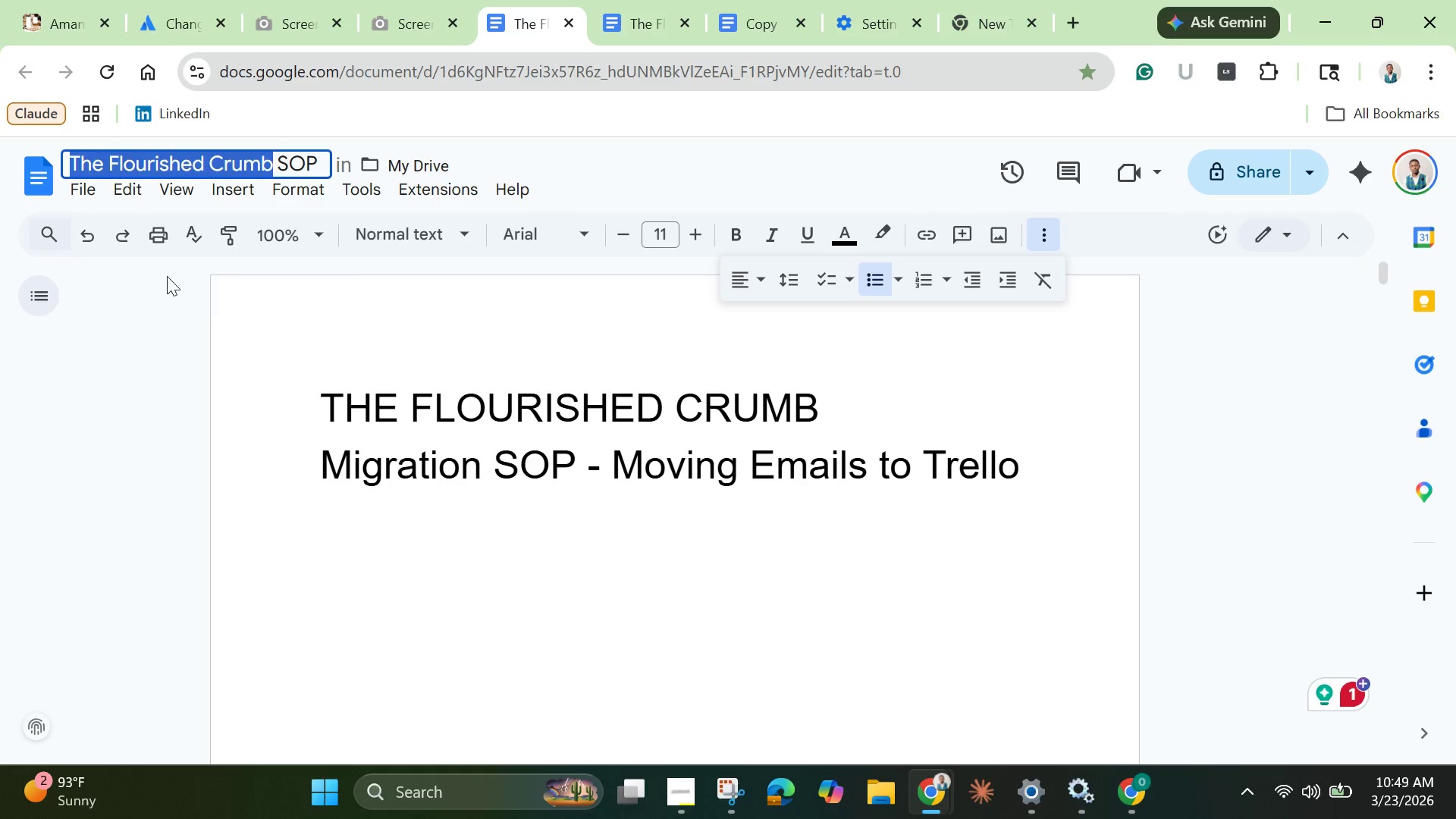 
left_click([79, 193])
 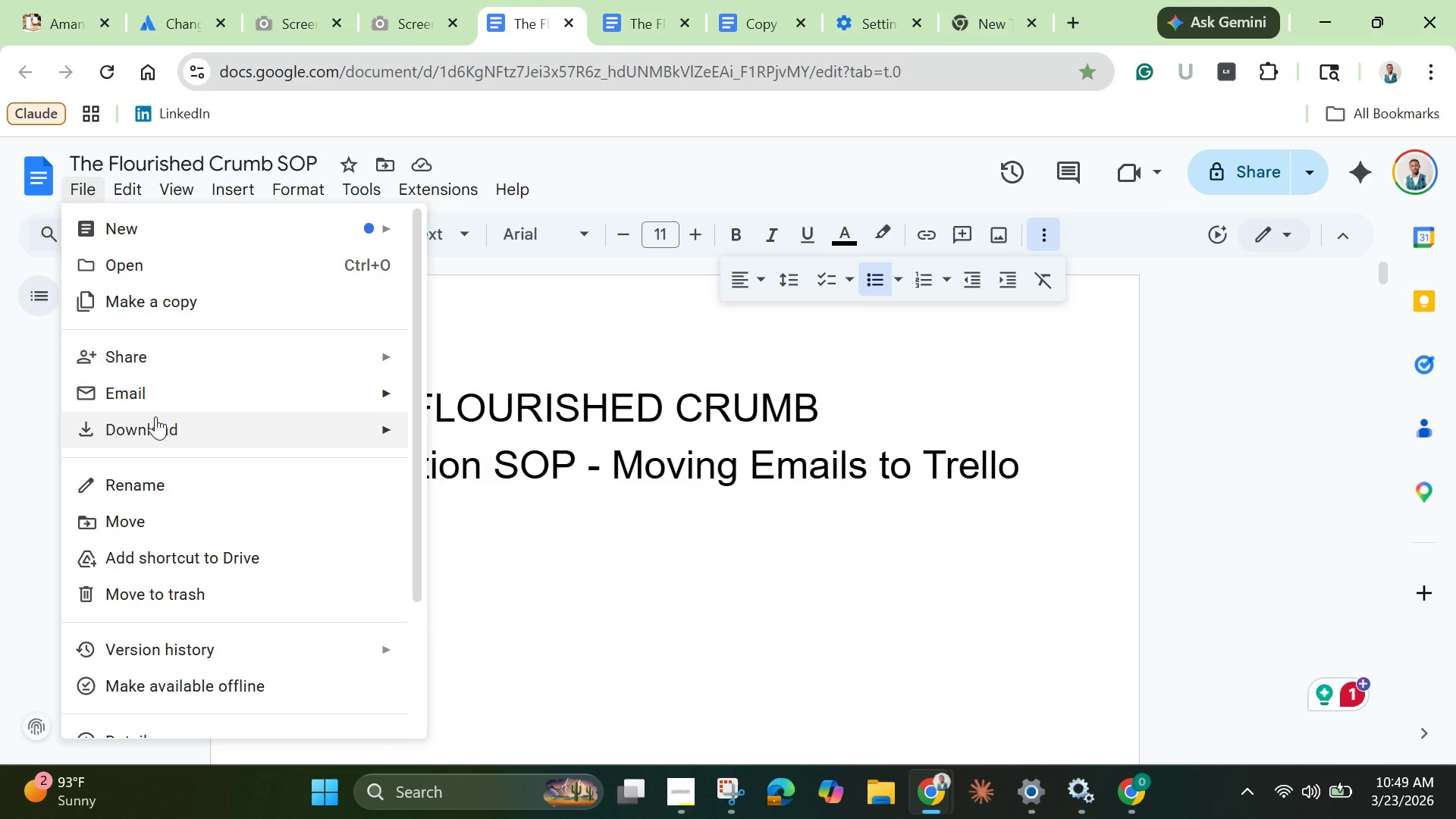 
left_click([159, 422])
 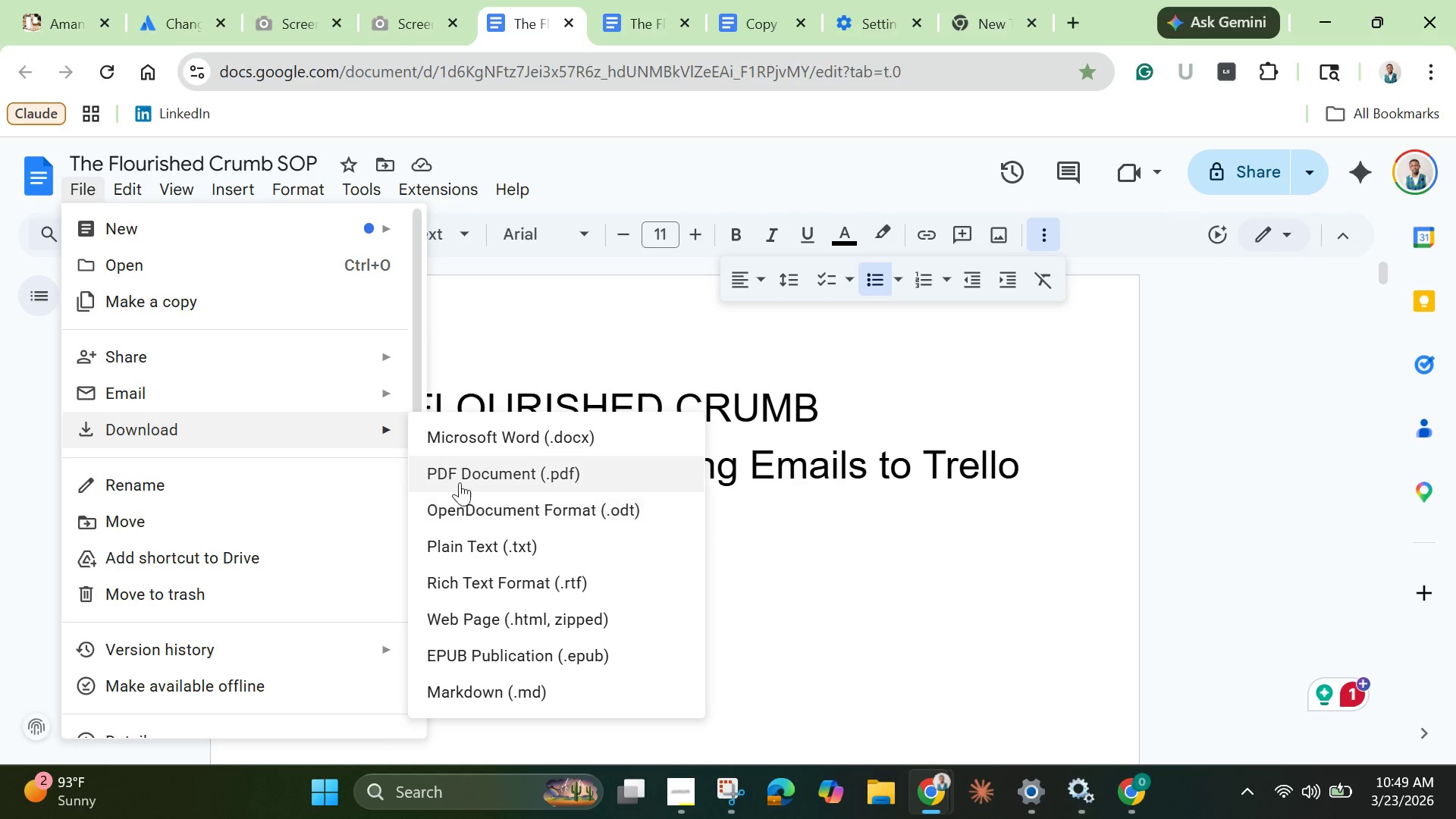 
left_click([466, 478])
 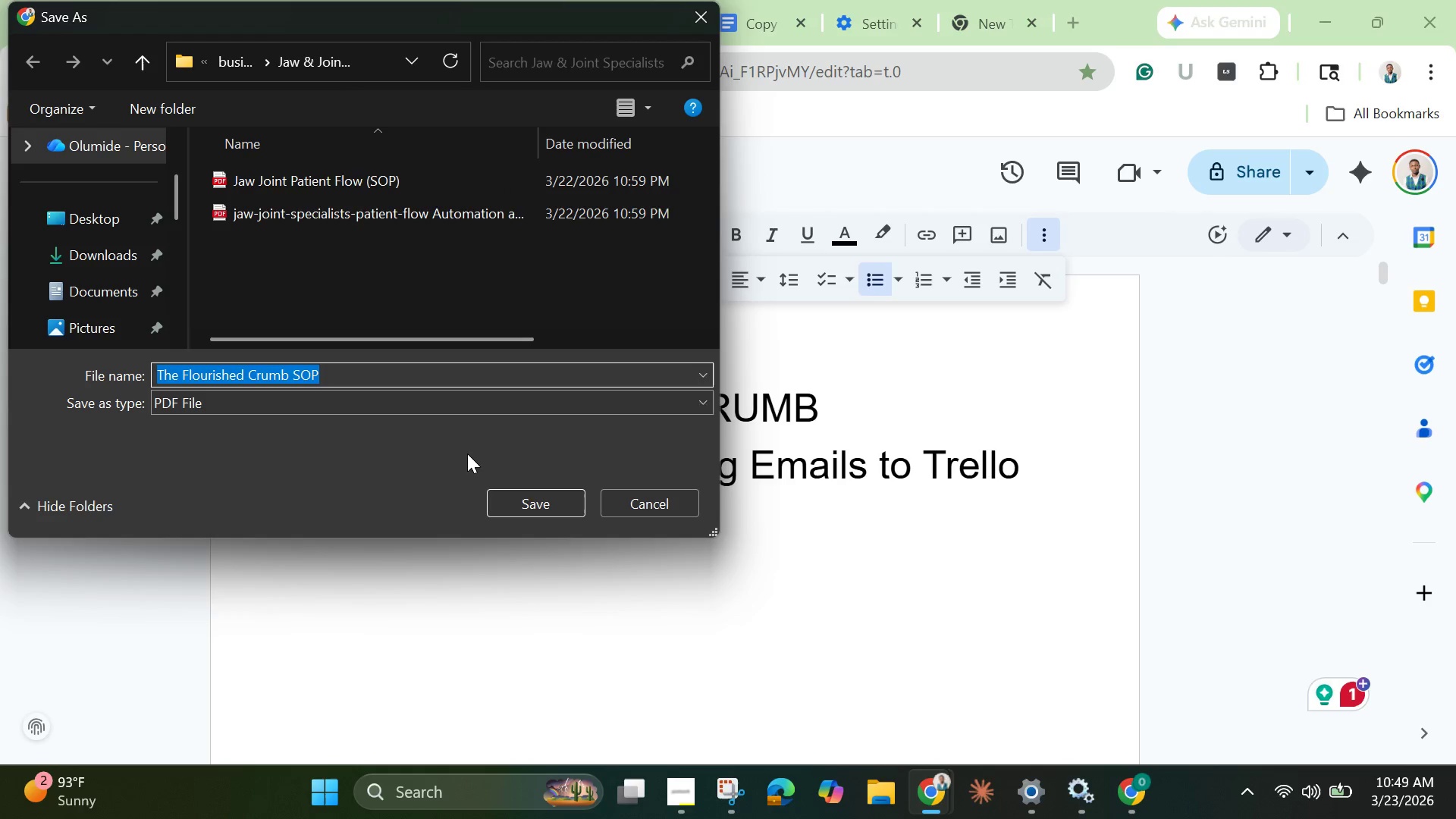 
wait(5.22)
 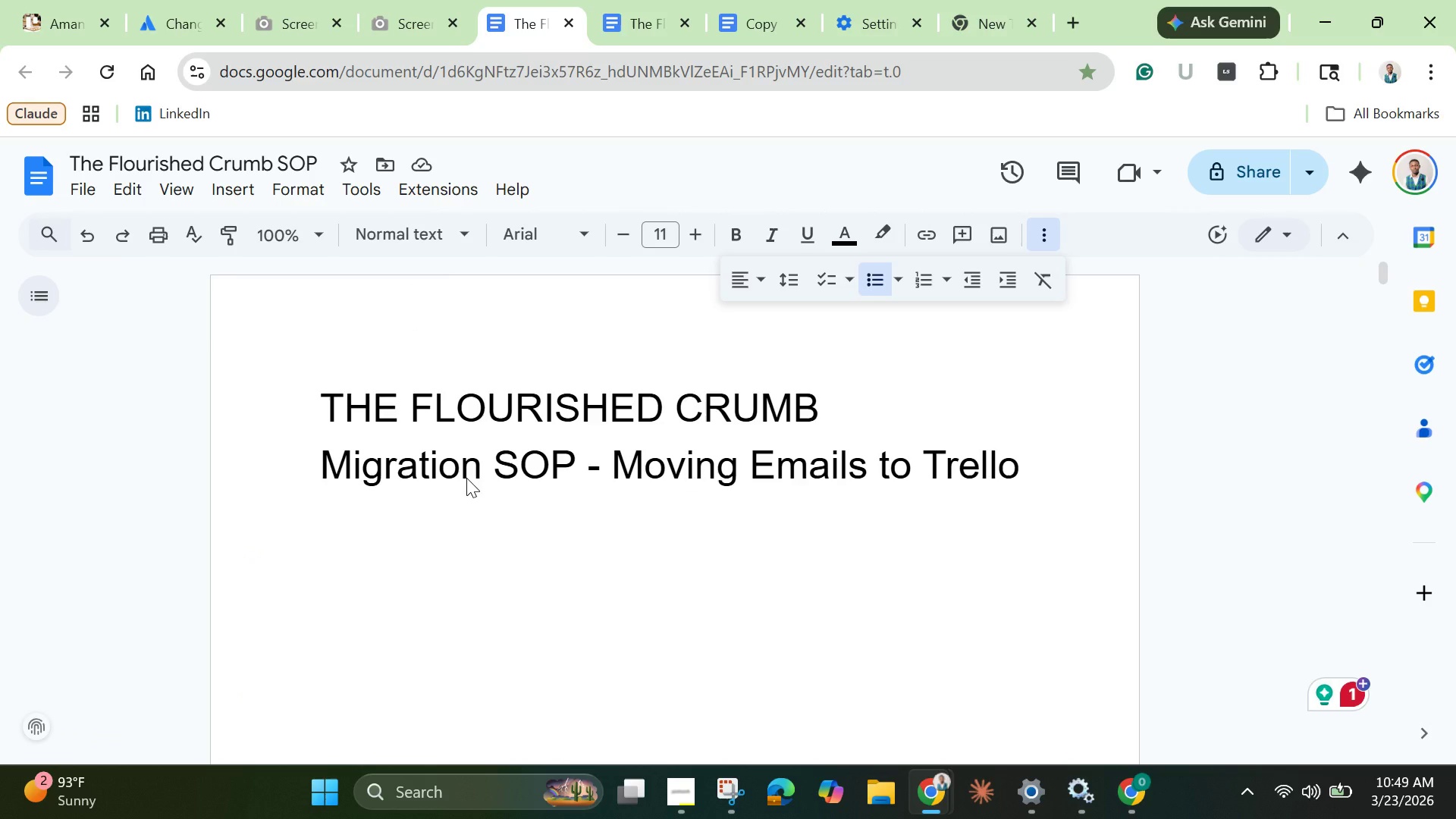 
left_click([240, 58])
 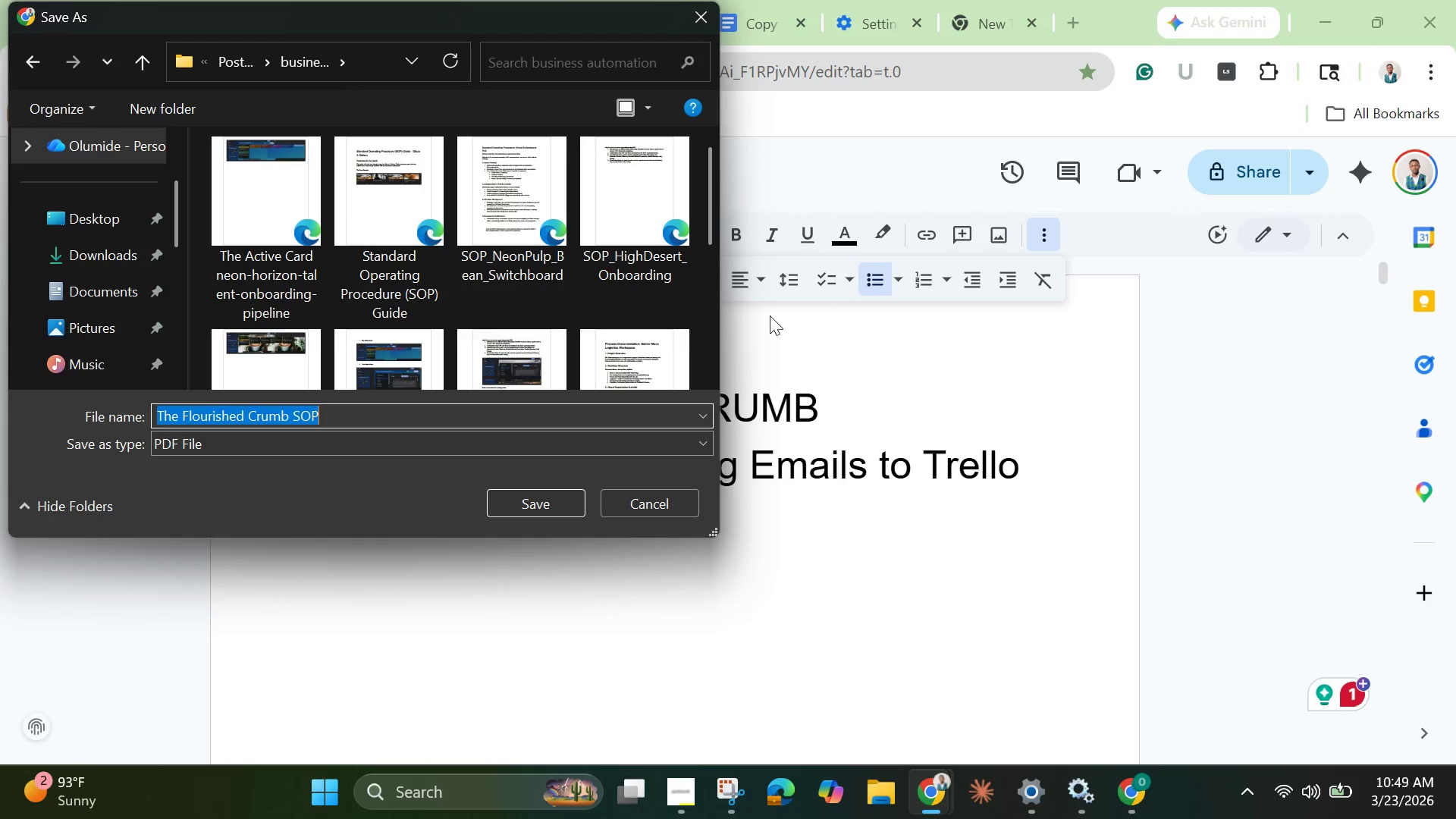 
right_click([701, 287])
 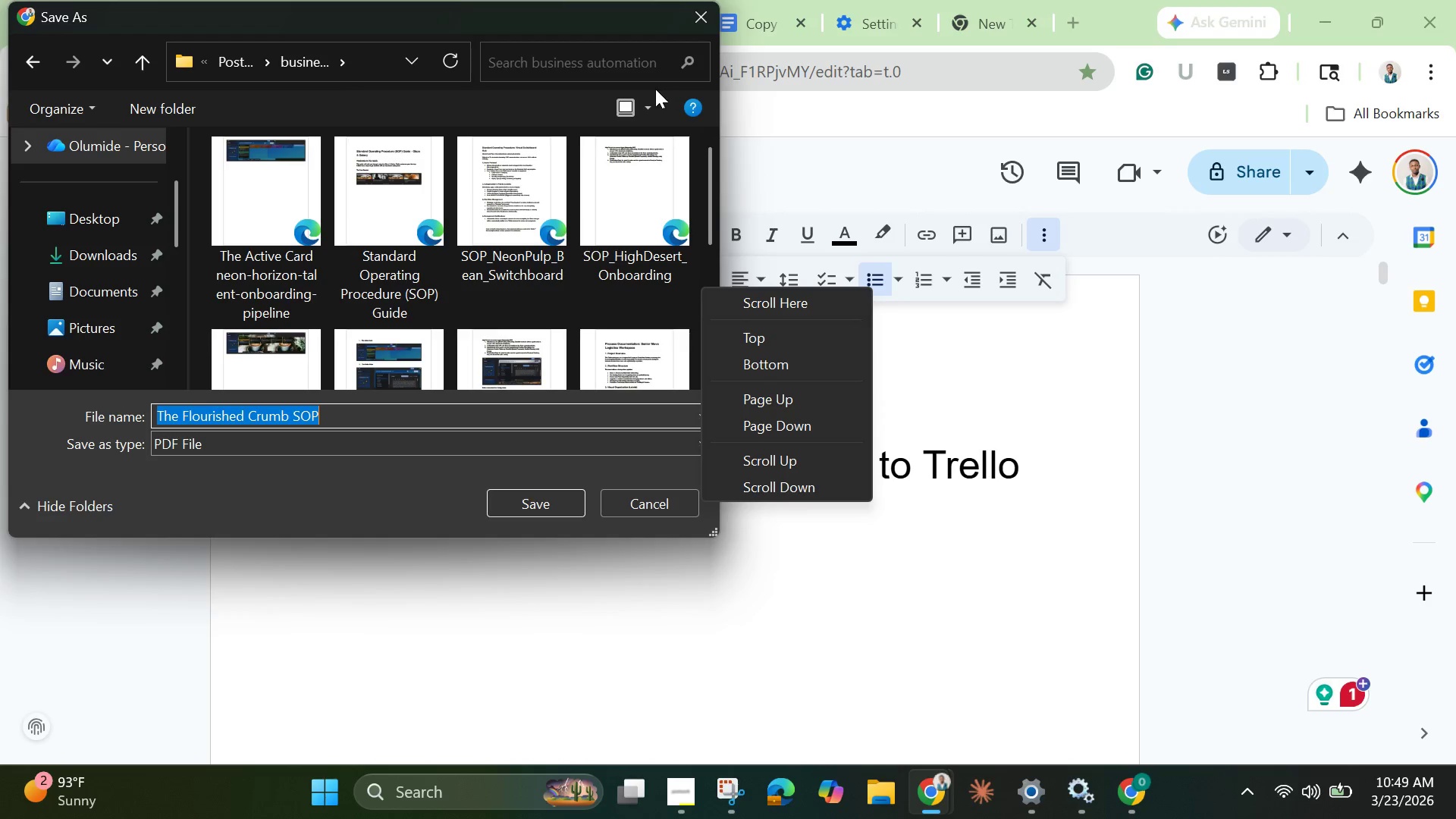 
left_click([519, 111])
 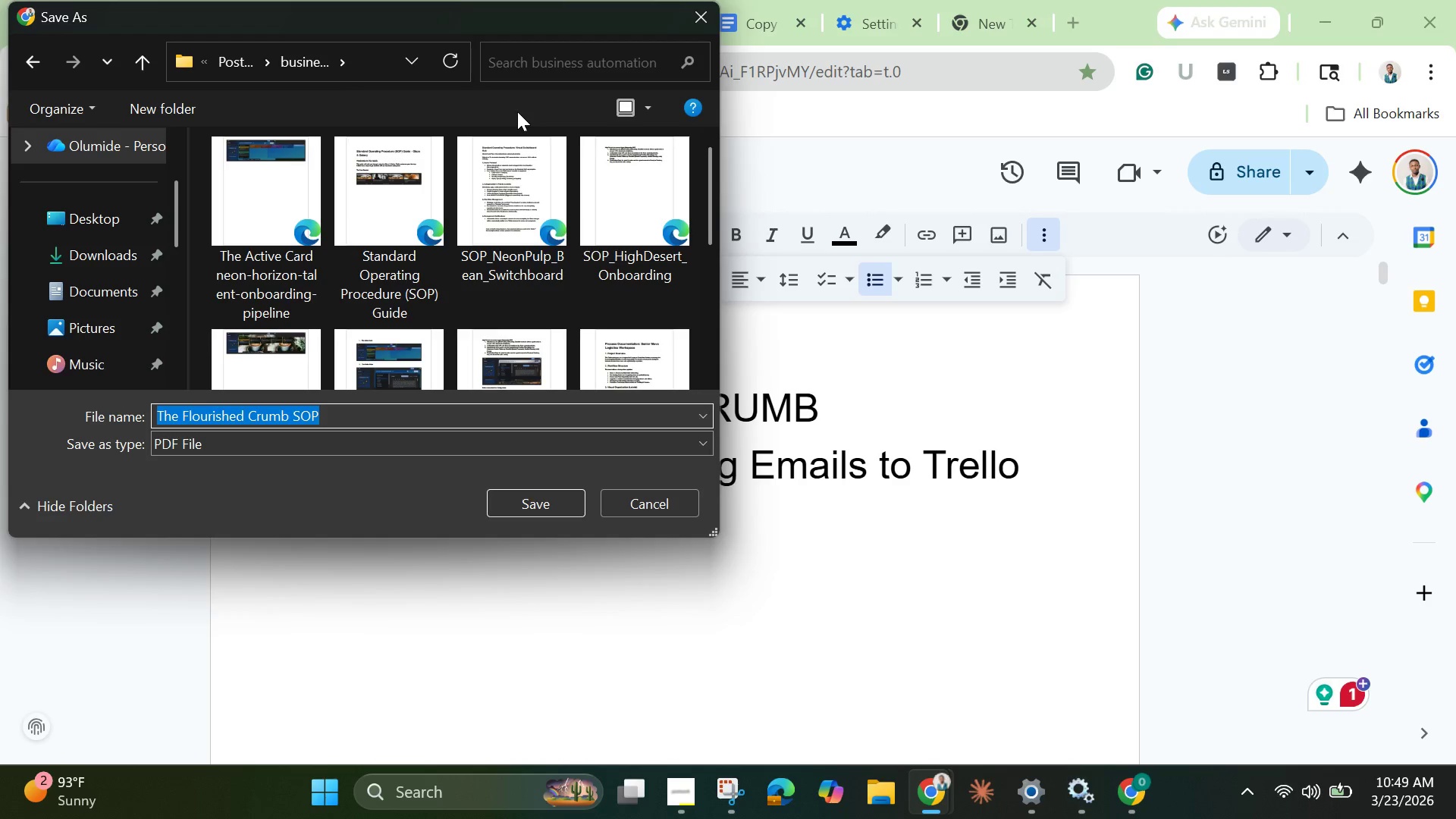 
right_click([517, 111])
 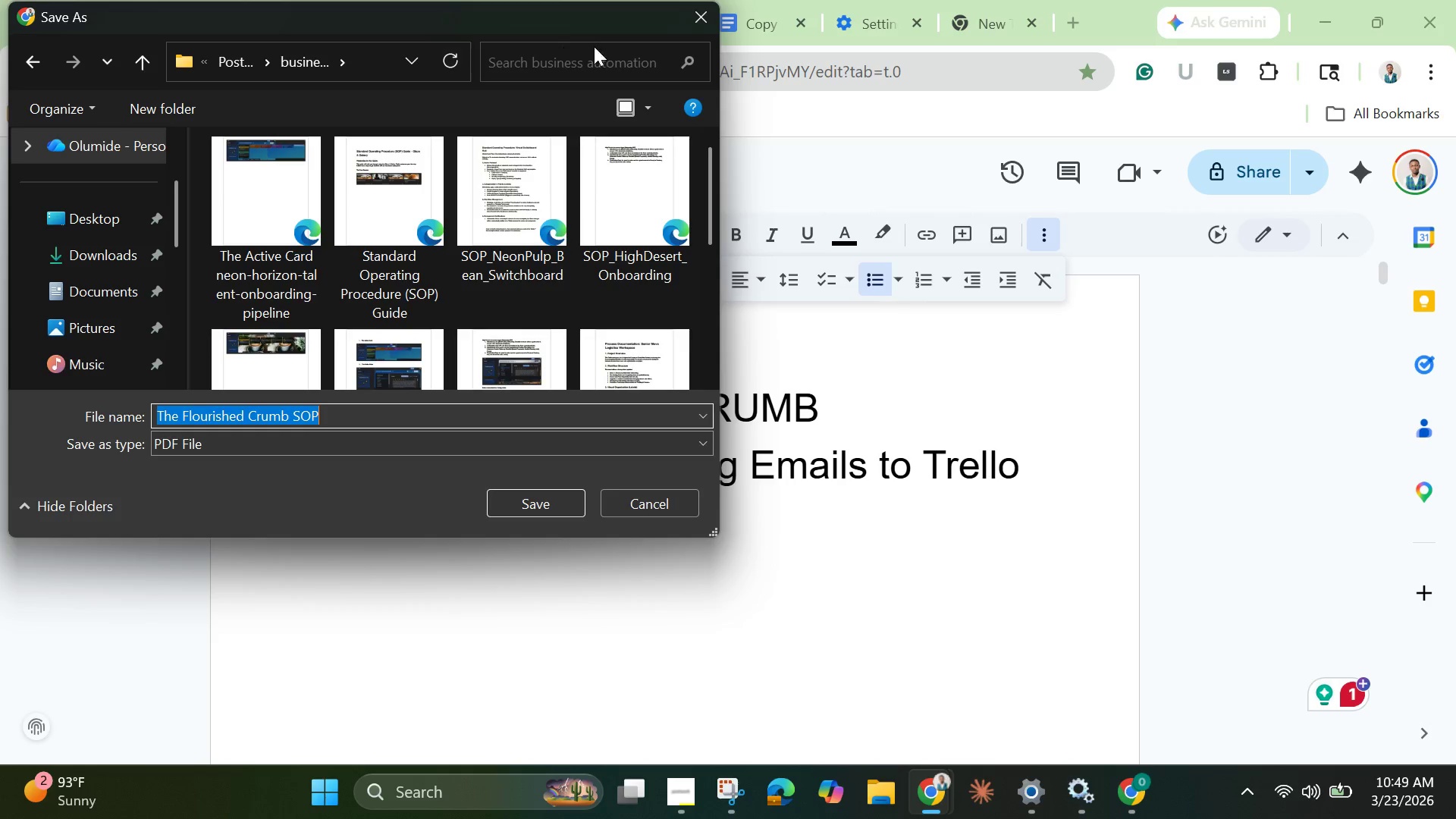 
scroll: coordinate [391, 253], scroll_direction: down, amount: 10.0
 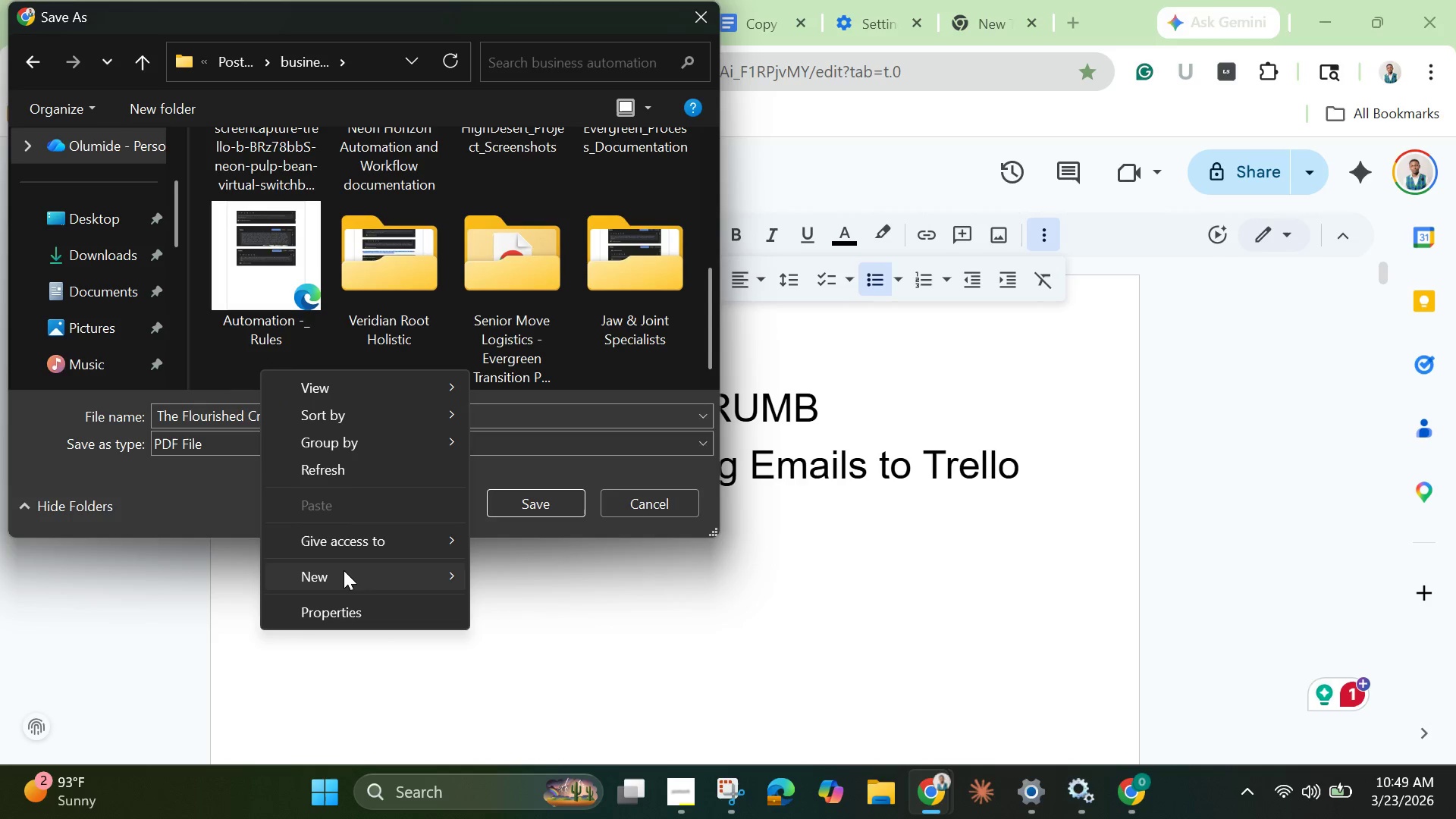 
left_click([342, 576])
 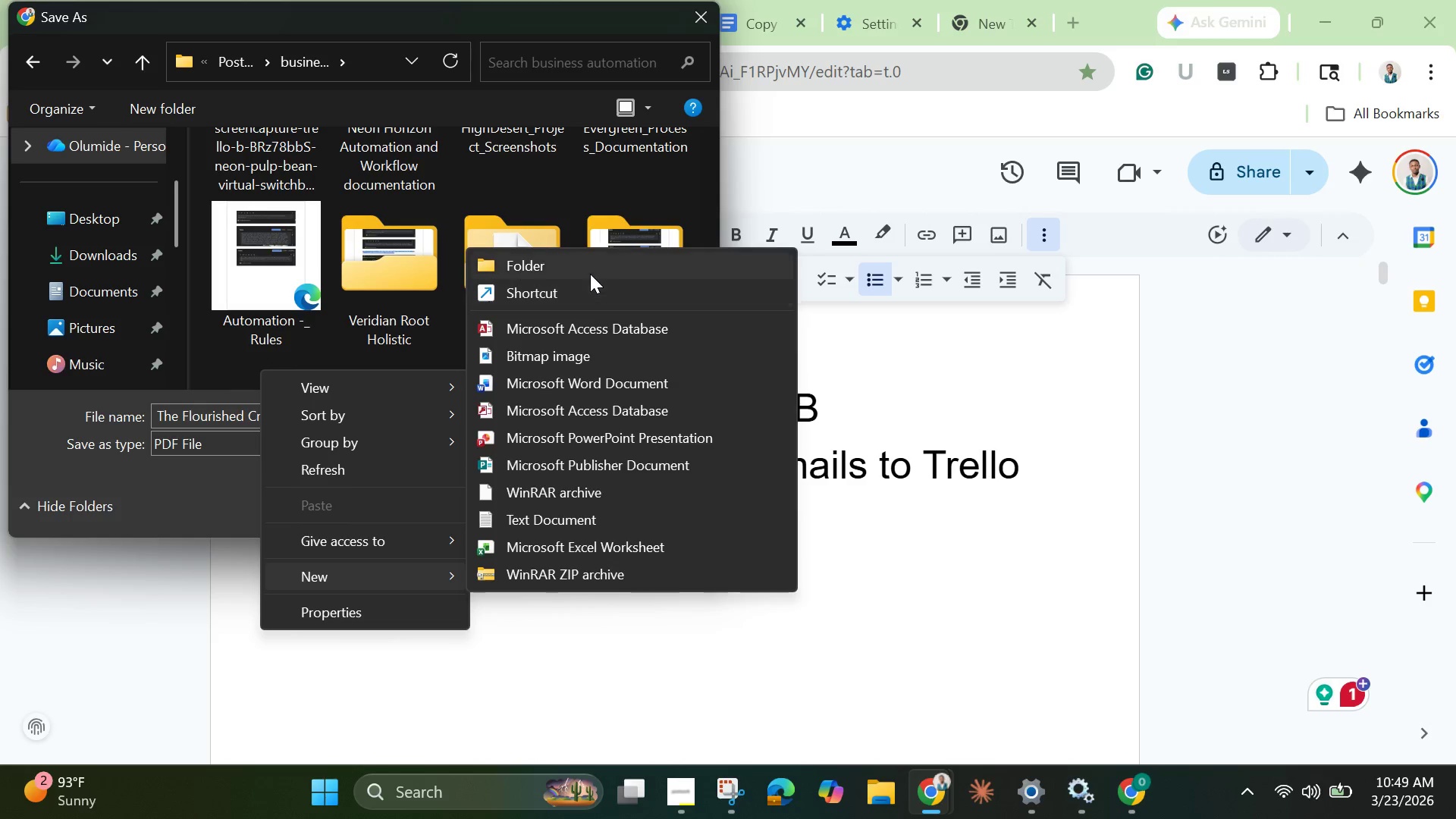 
left_click([590, 274])
 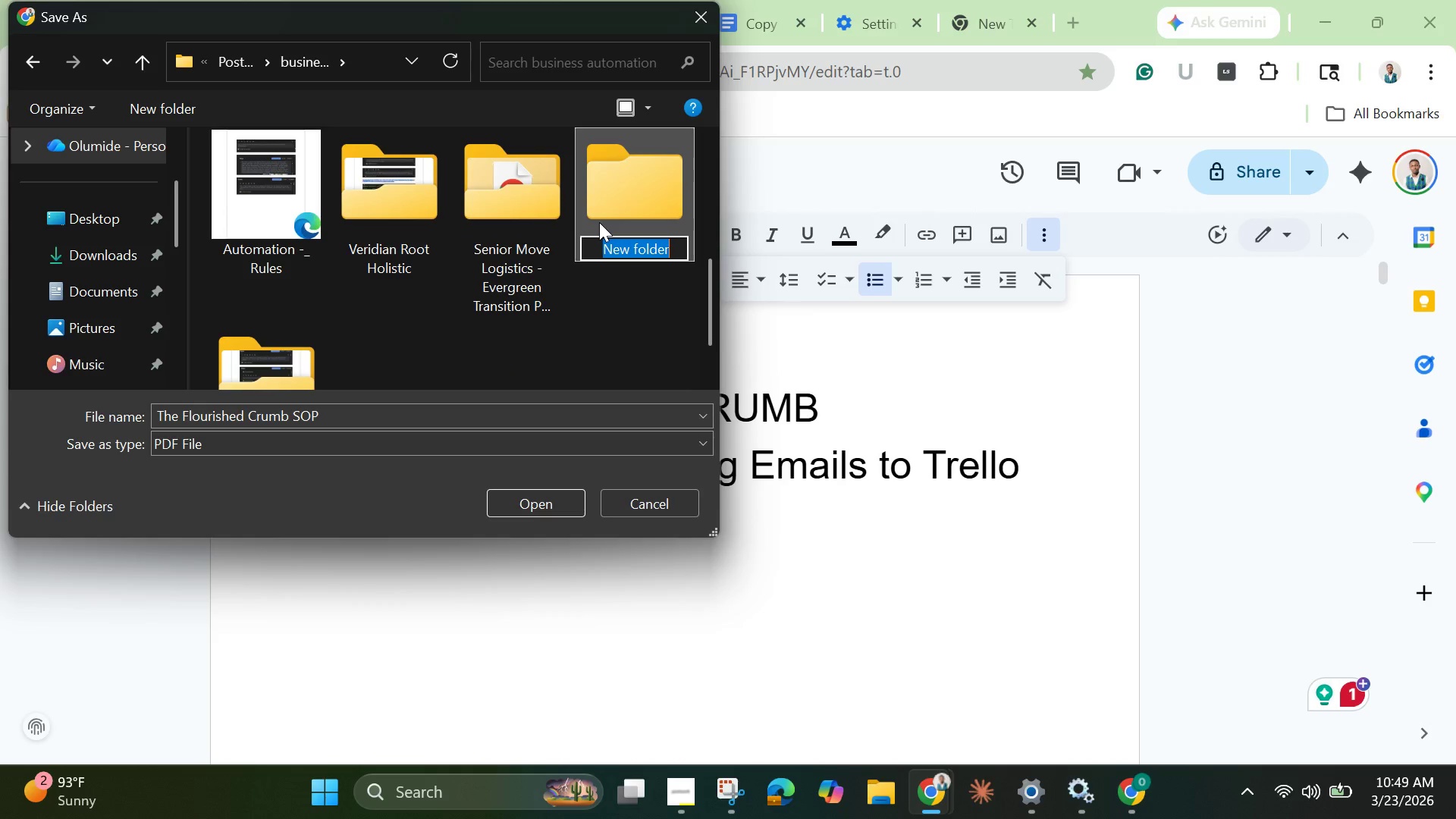 
key(Backspace)
 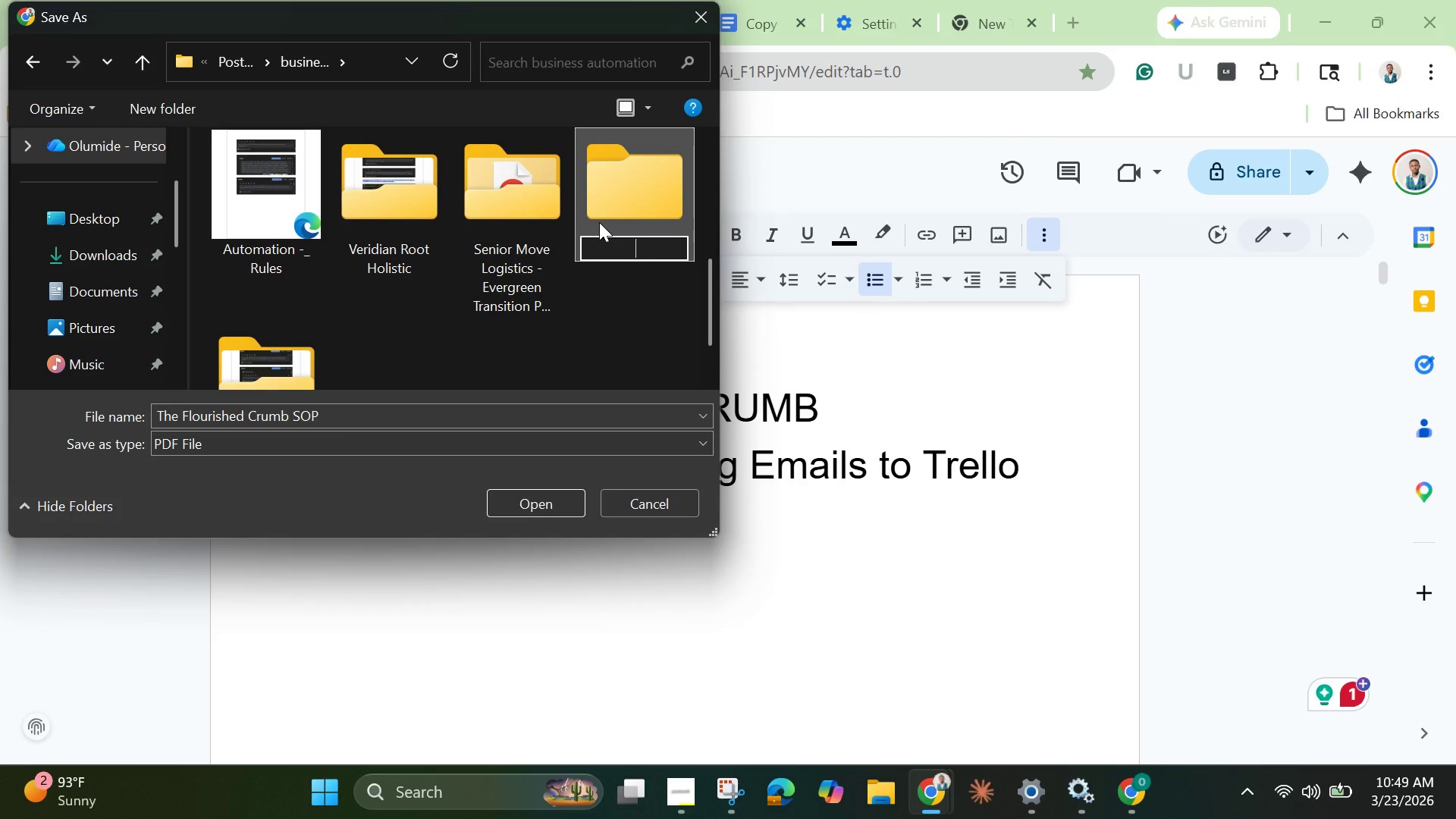 
key(Control+V)
 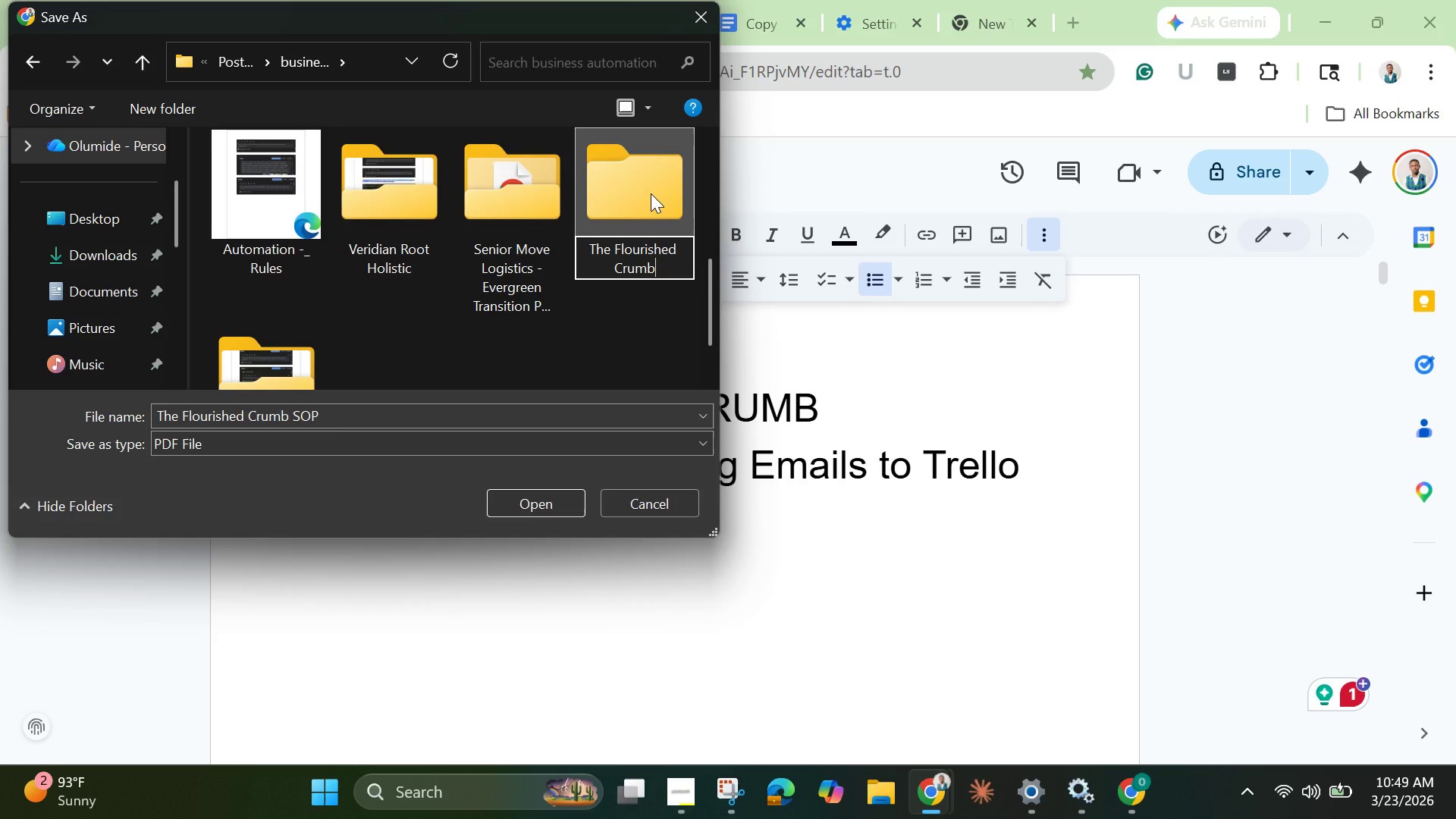 
double_click([651, 193])
 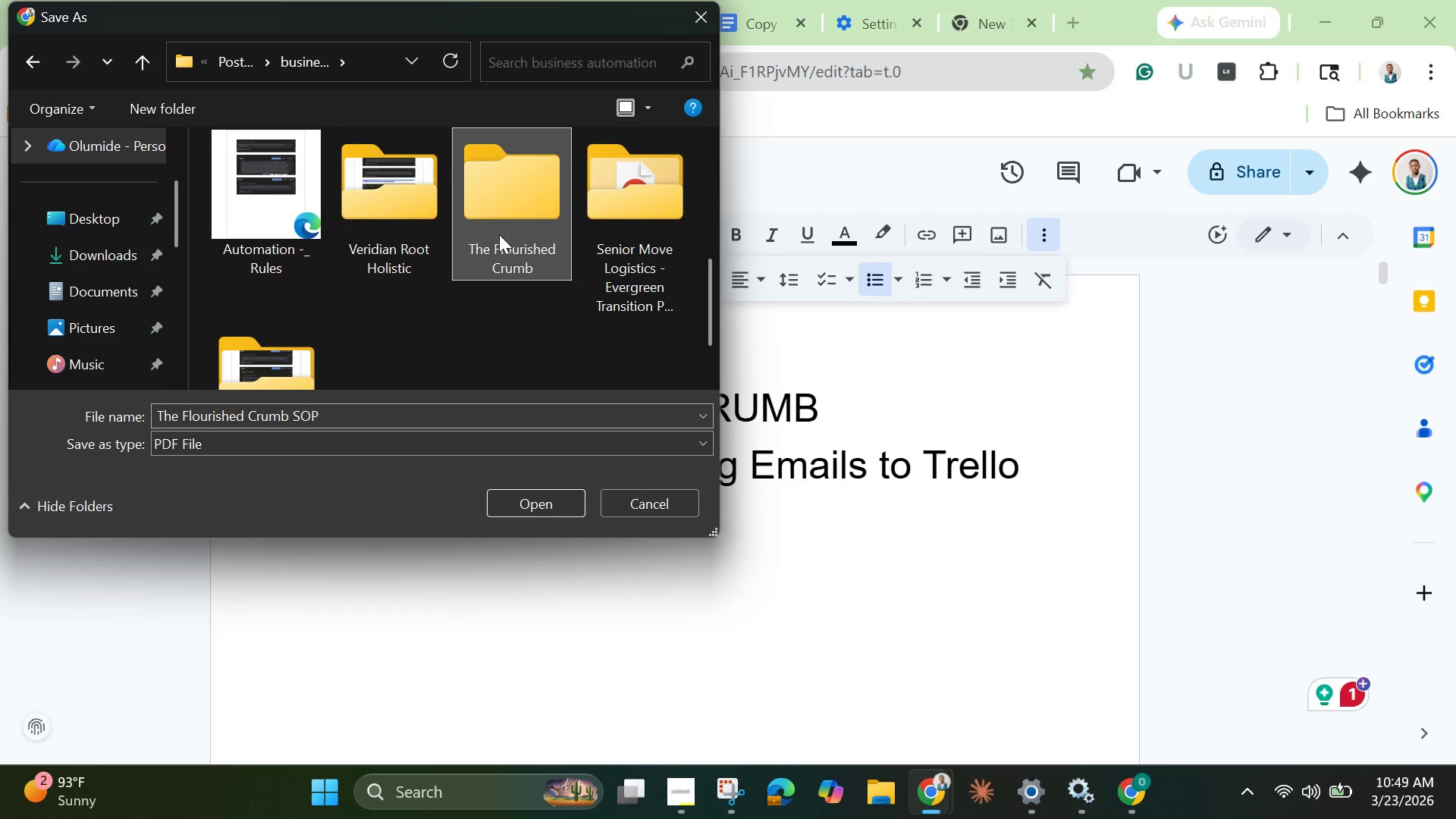 
double_click([500, 234])
 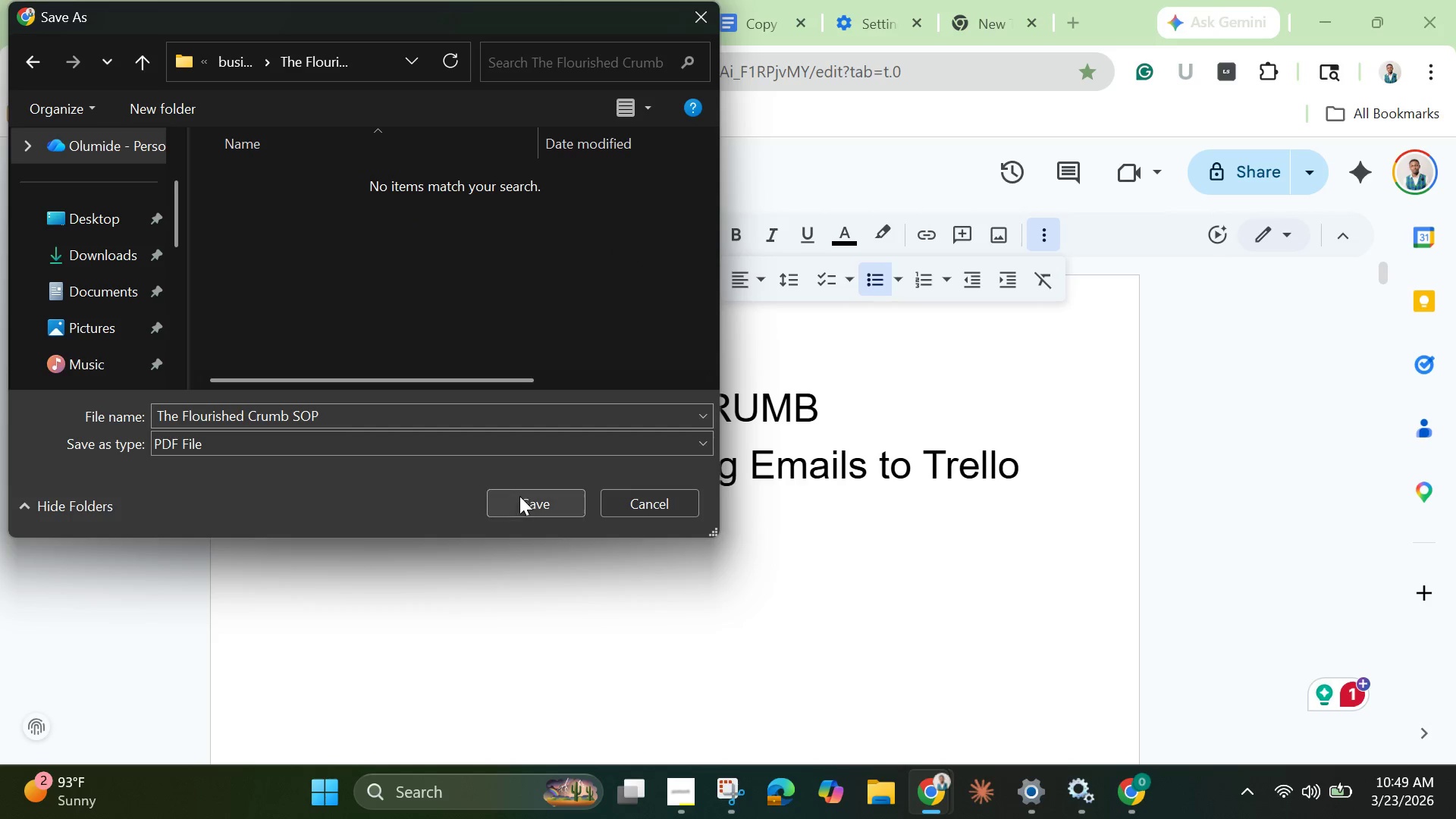 
left_click([519, 505])
 